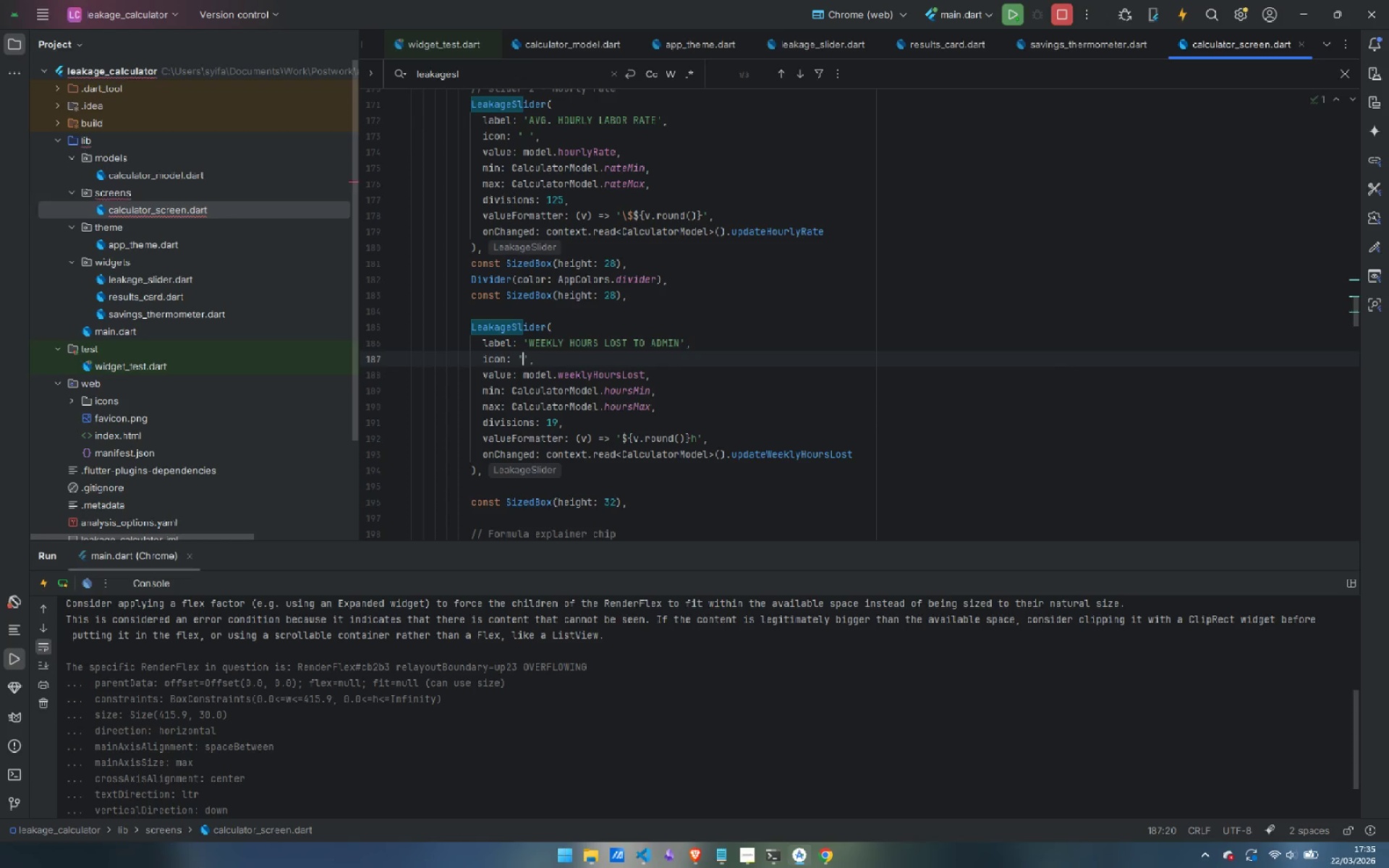 
key(Space)
 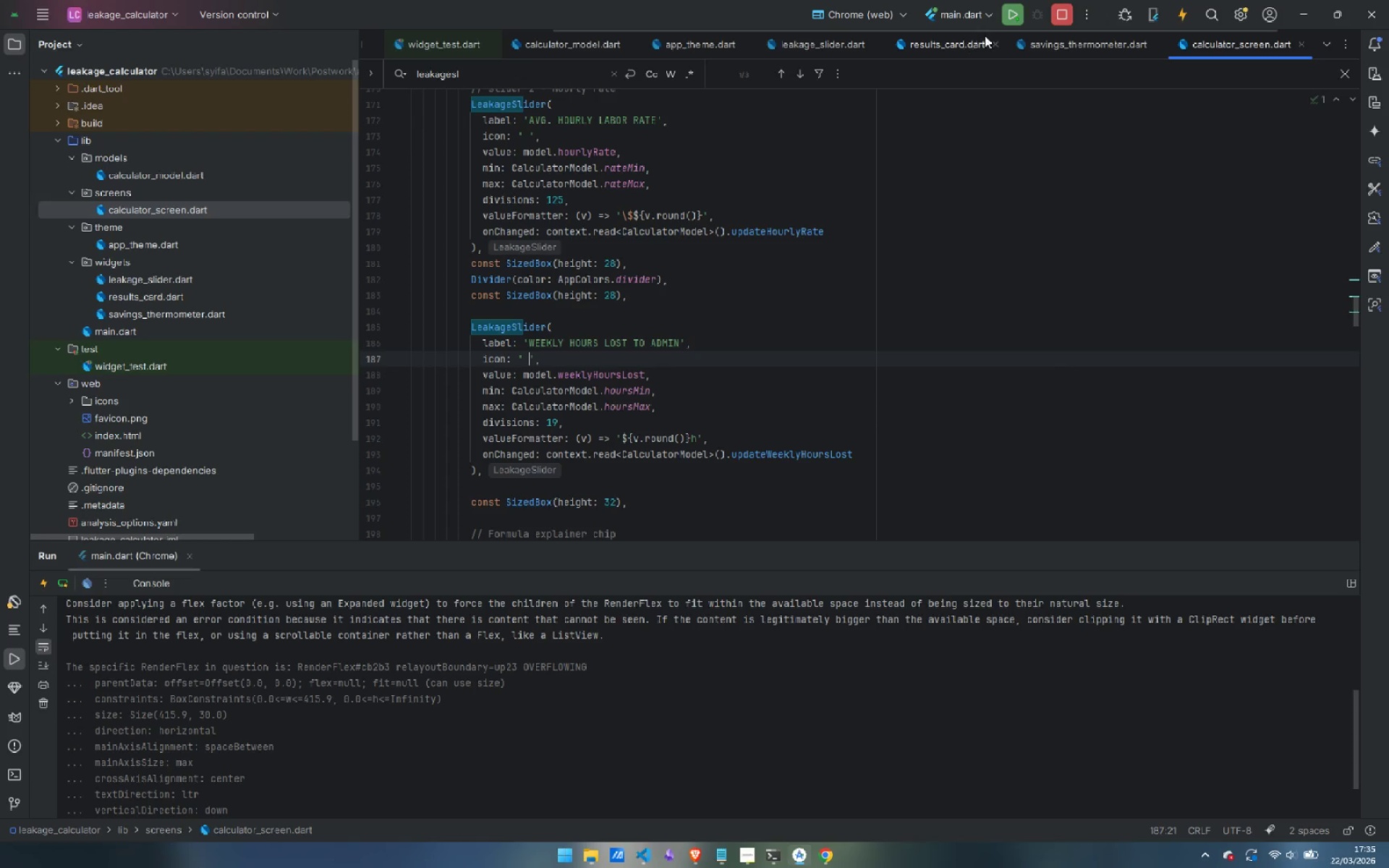 
left_click([1011, 15])
 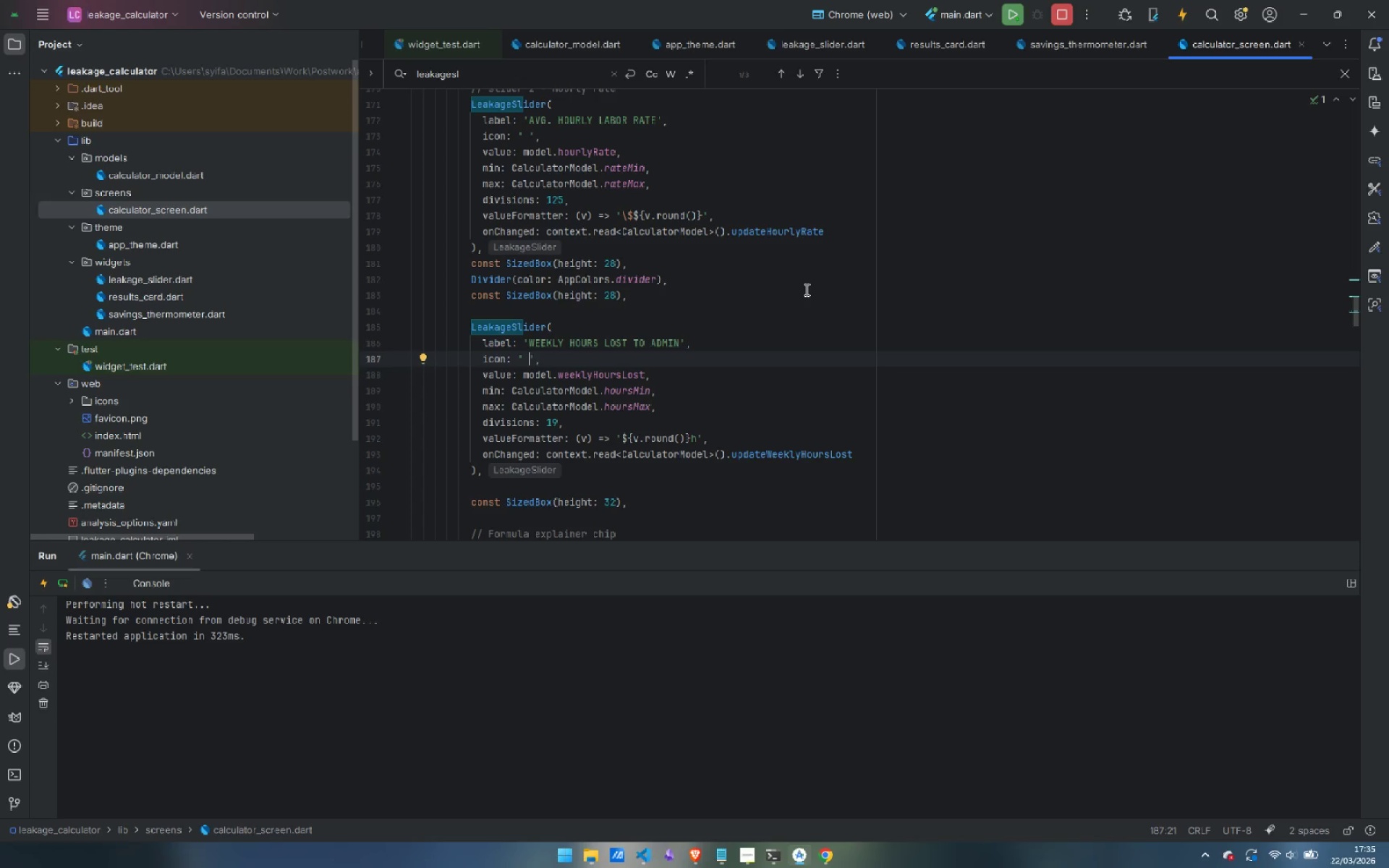 
wait(15.02)
 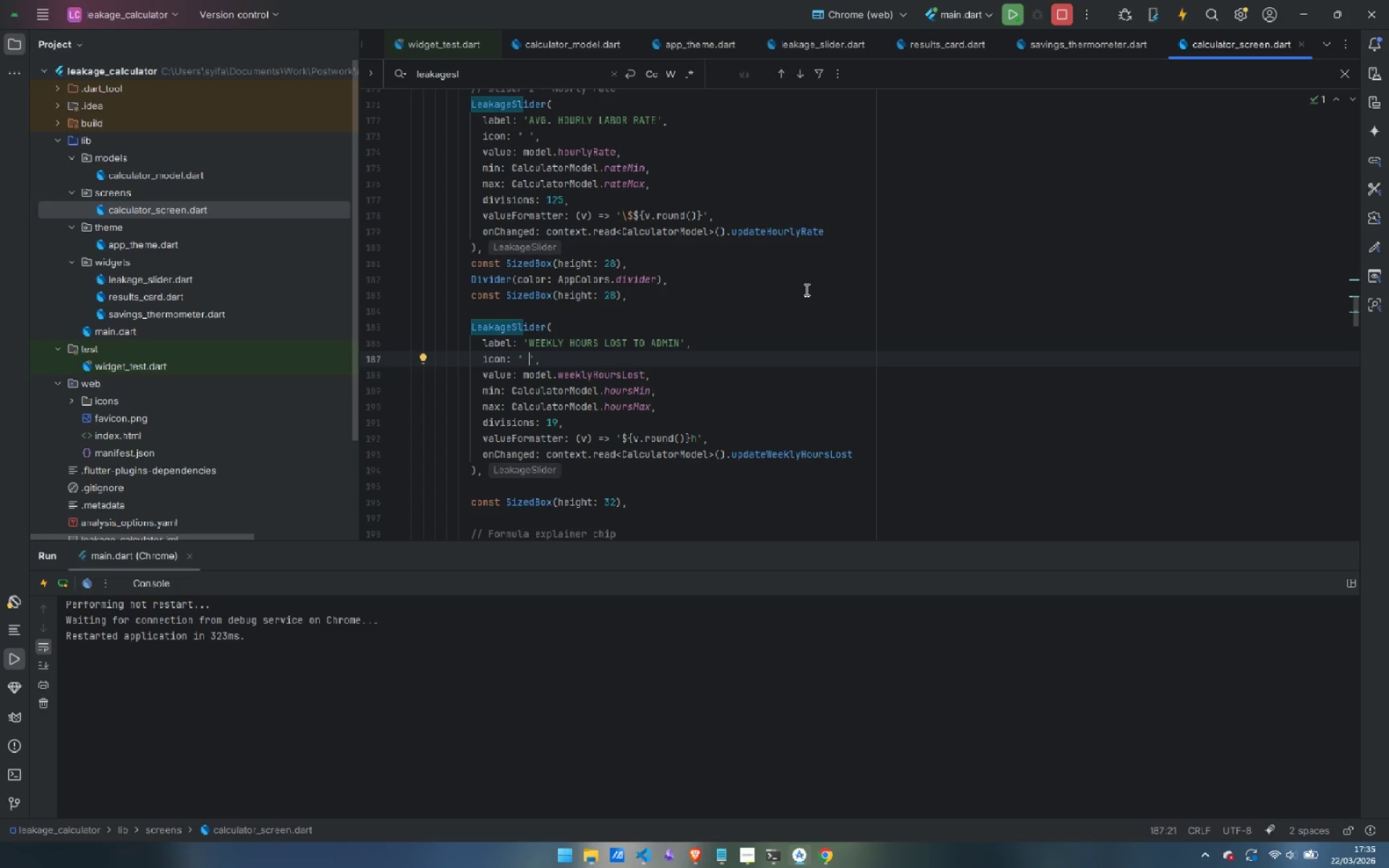 
left_click([823, 863])
 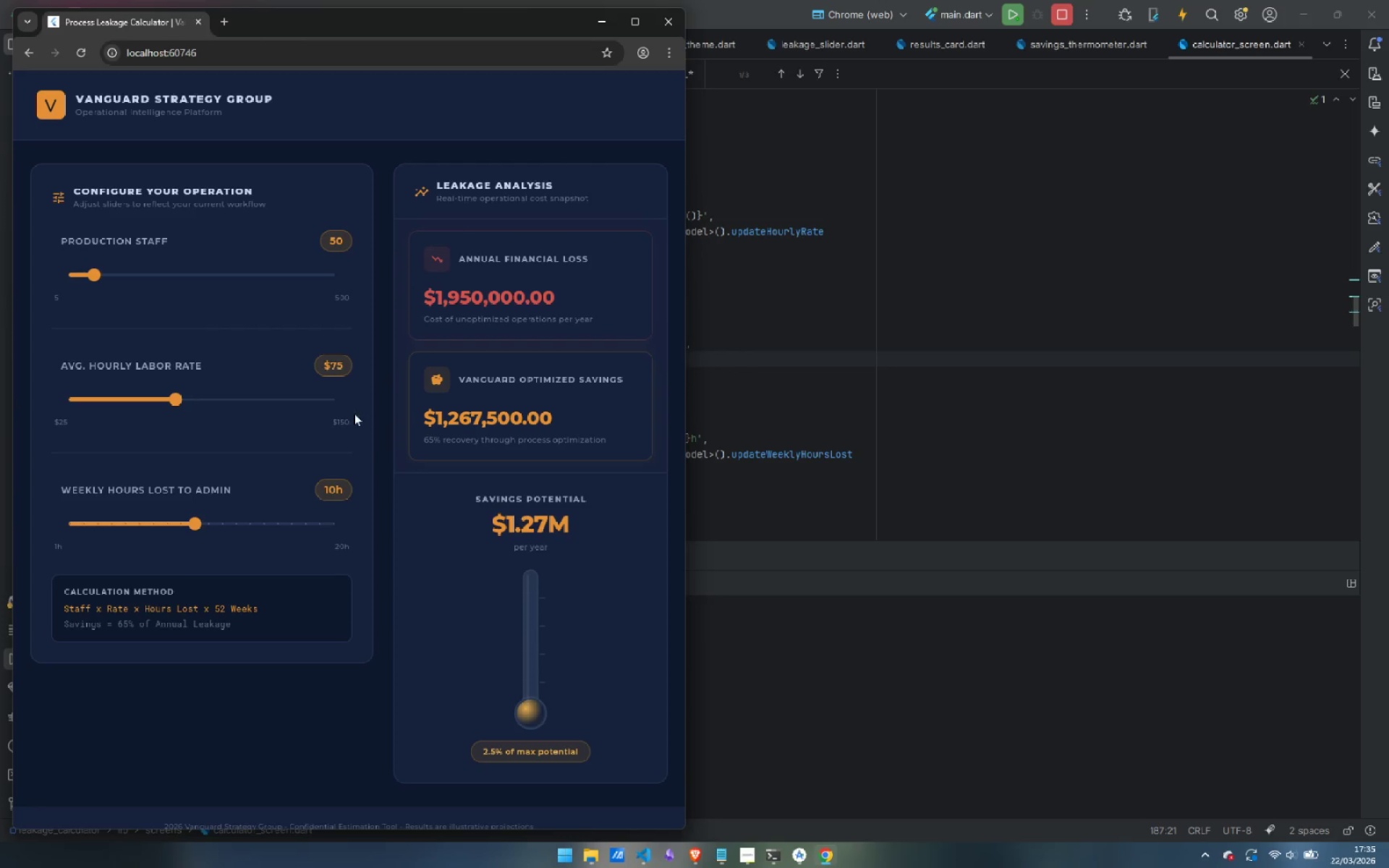 
left_click_drag(start_coordinate=[99, 274], to_coordinate=[180, 278])
 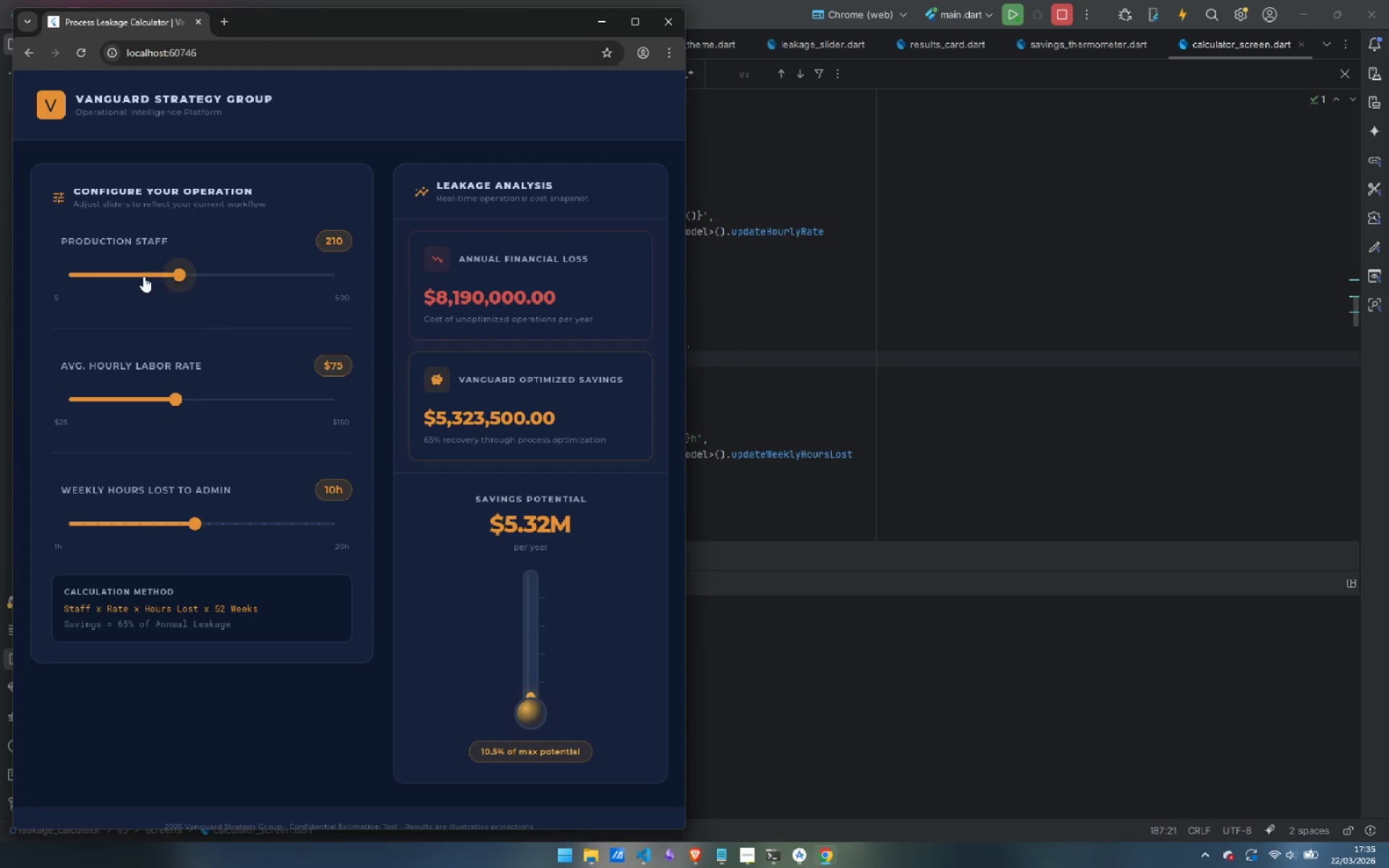 
left_click([113, 276])
 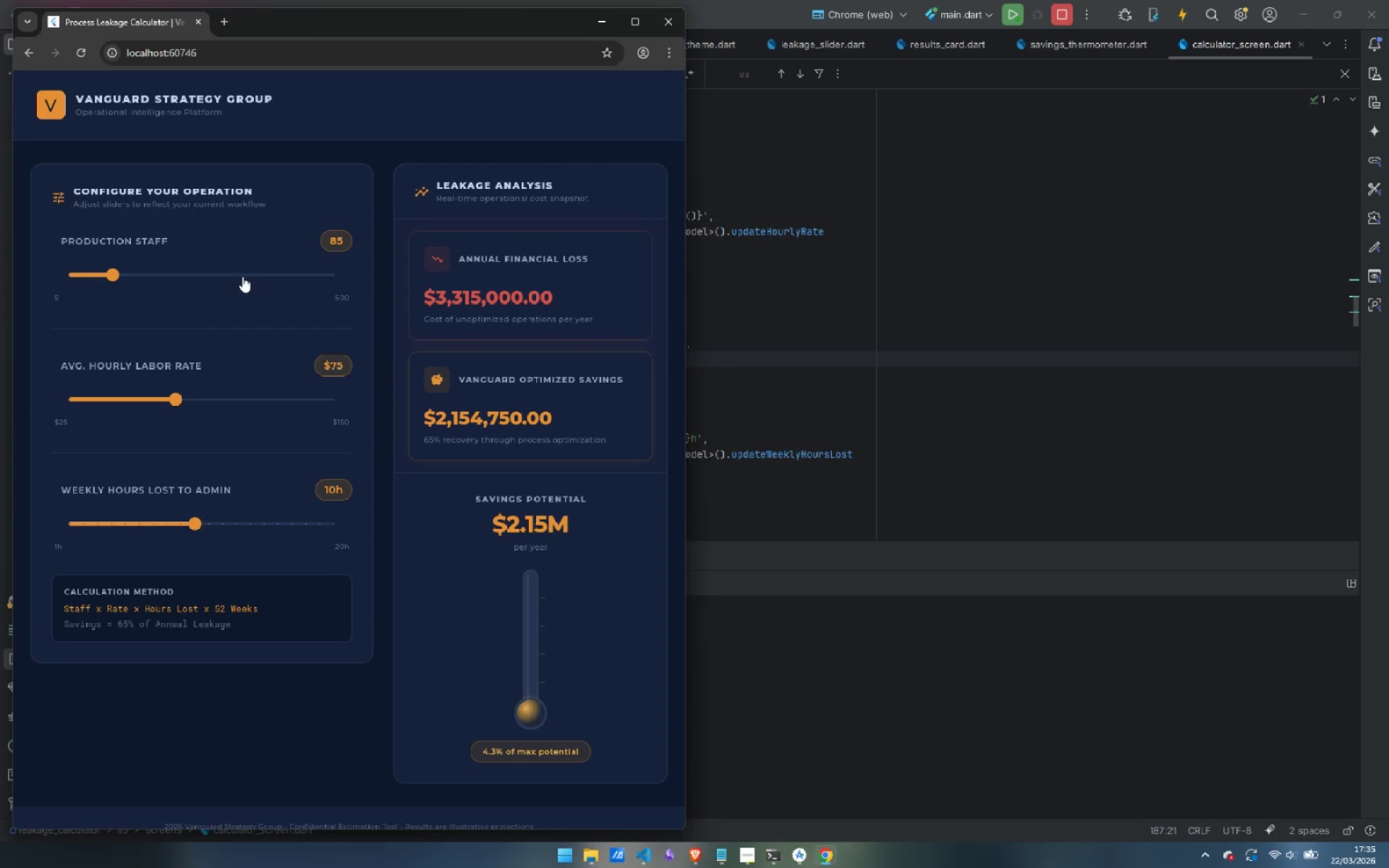 
left_click([255, 271])
 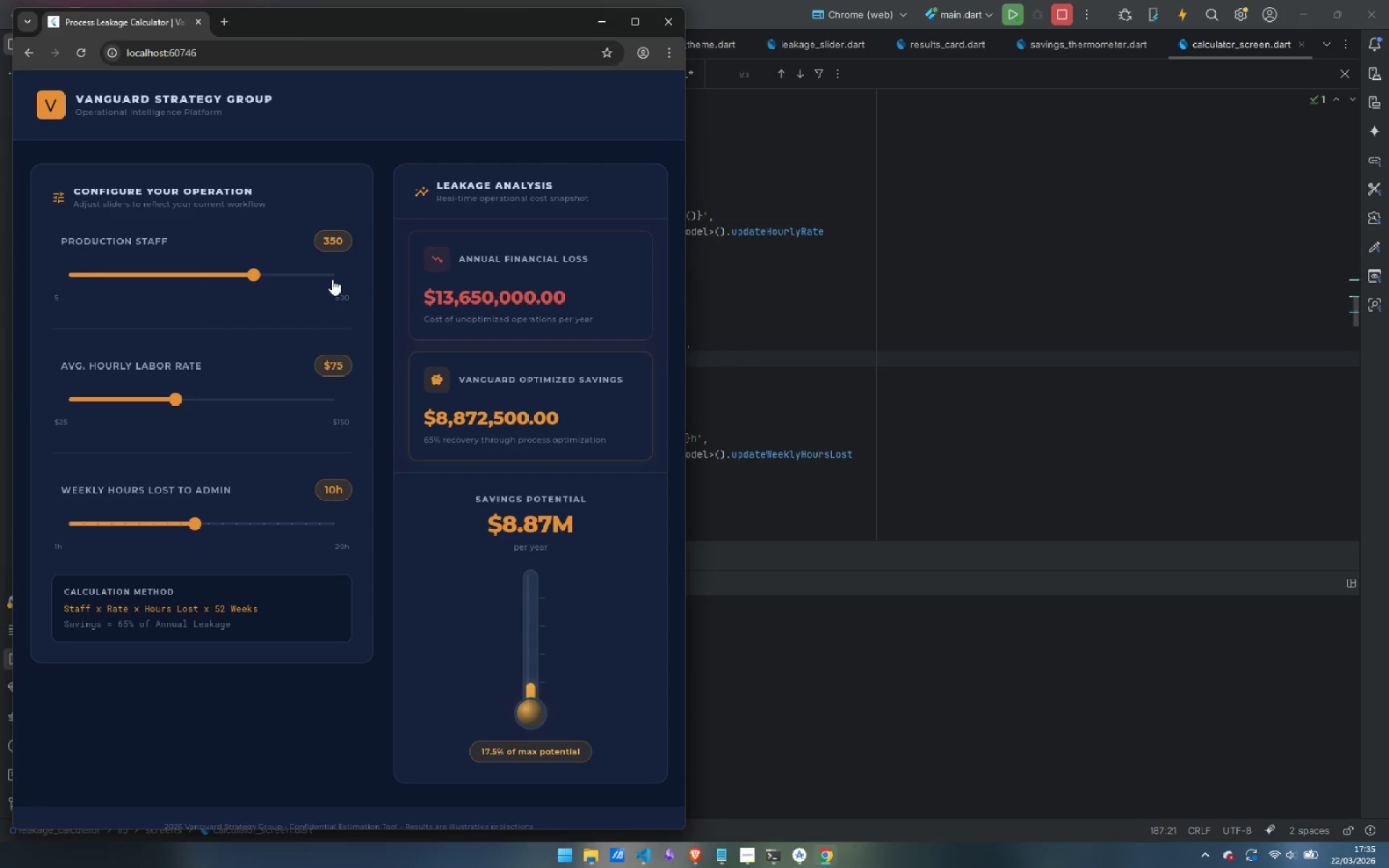 
left_click([332, 279])
 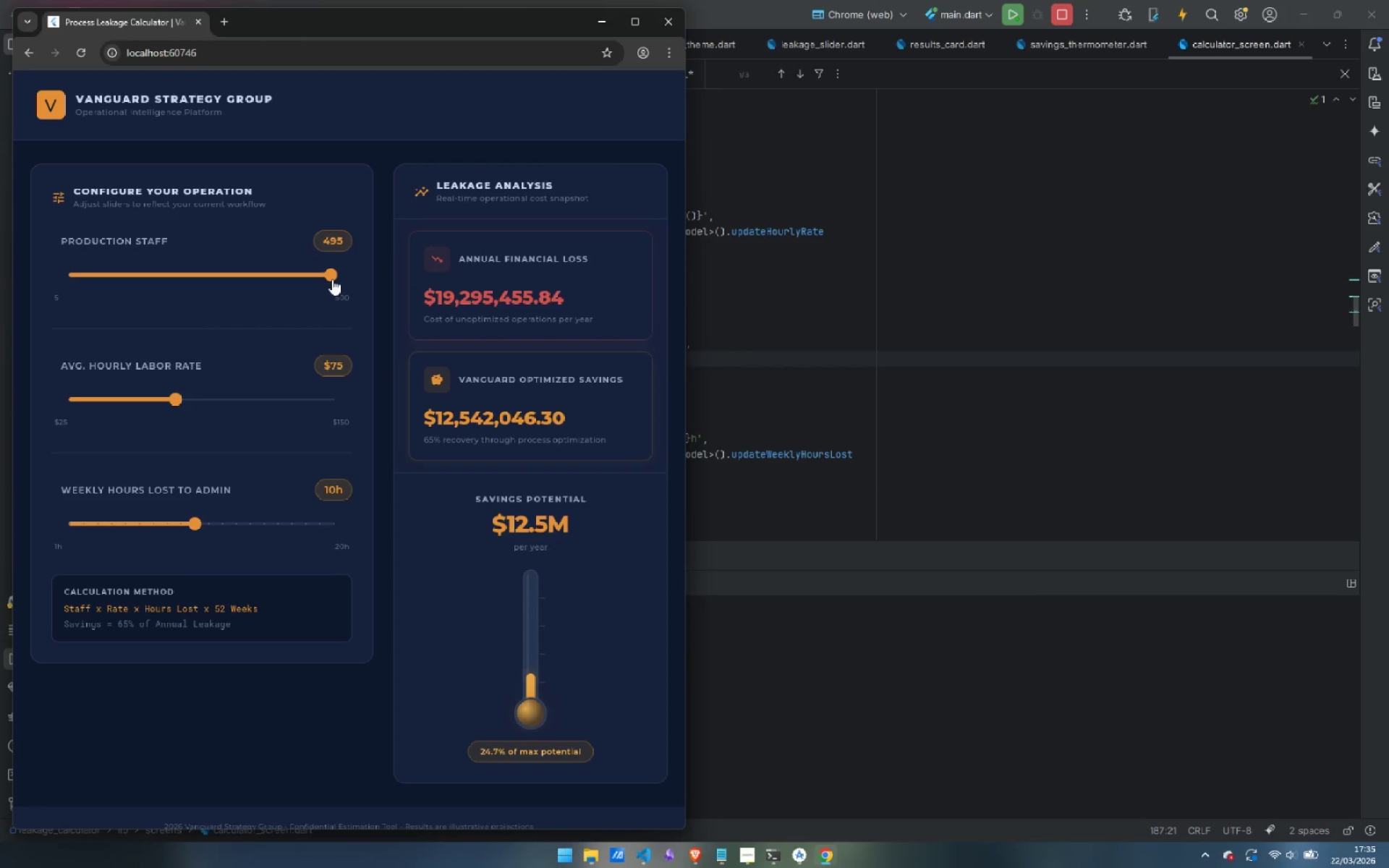 
left_click_drag(start_coordinate=[332, 278], to_coordinate=[368, 277])
 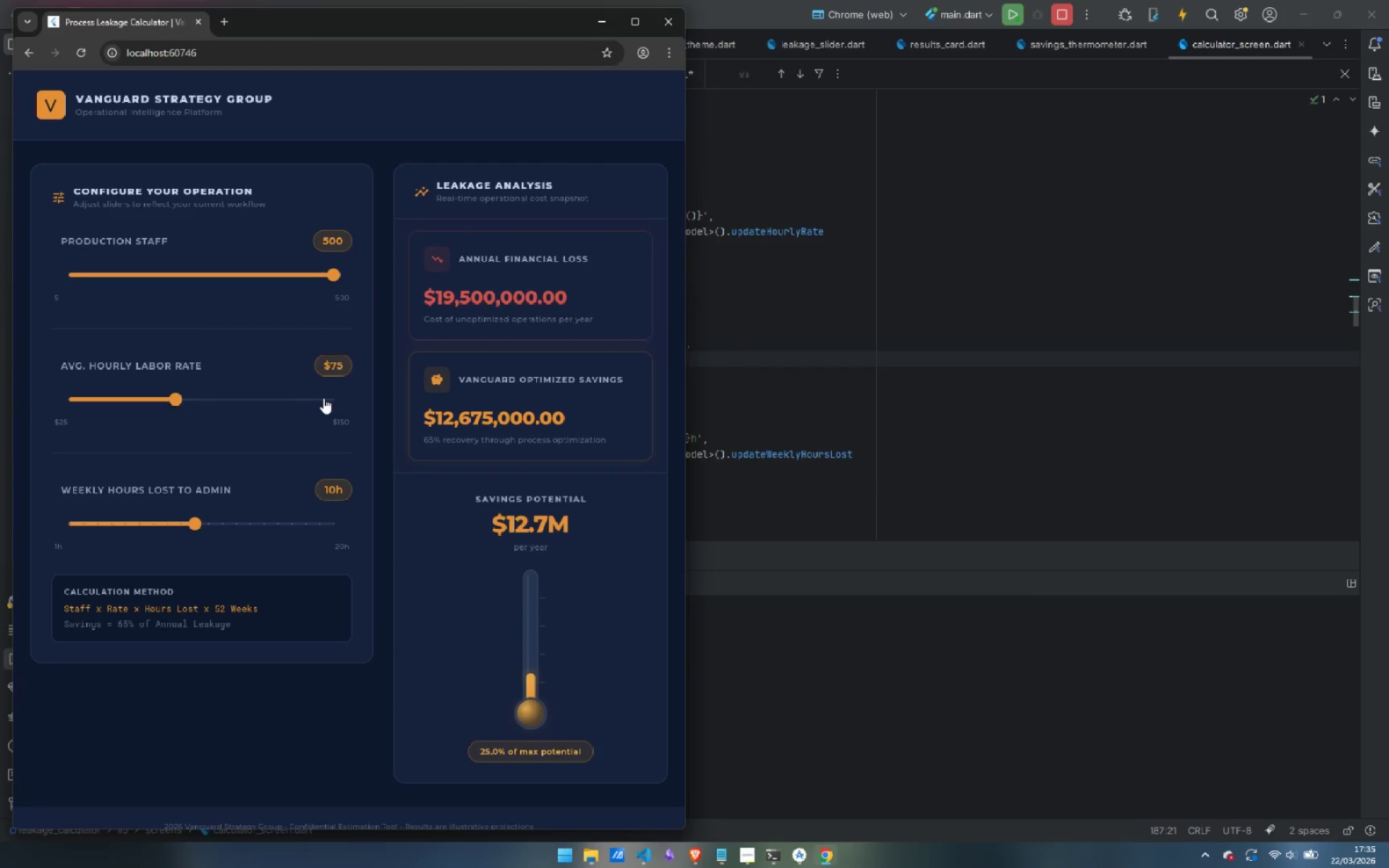 
left_click_drag(start_coordinate=[323, 400], to_coordinate=[474, 396])
 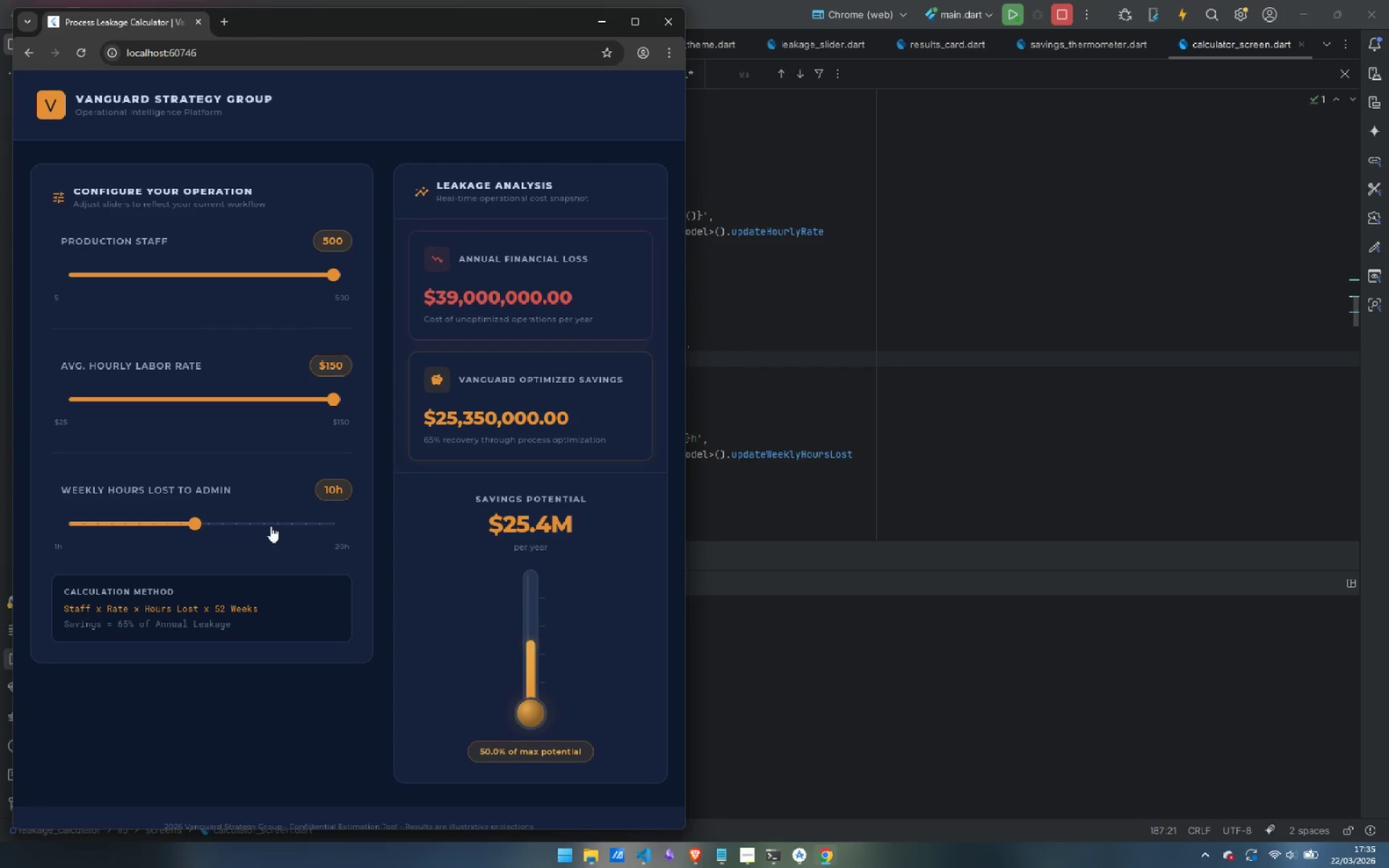 
left_click_drag(start_coordinate=[271, 525], to_coordinate=[482, 519])
 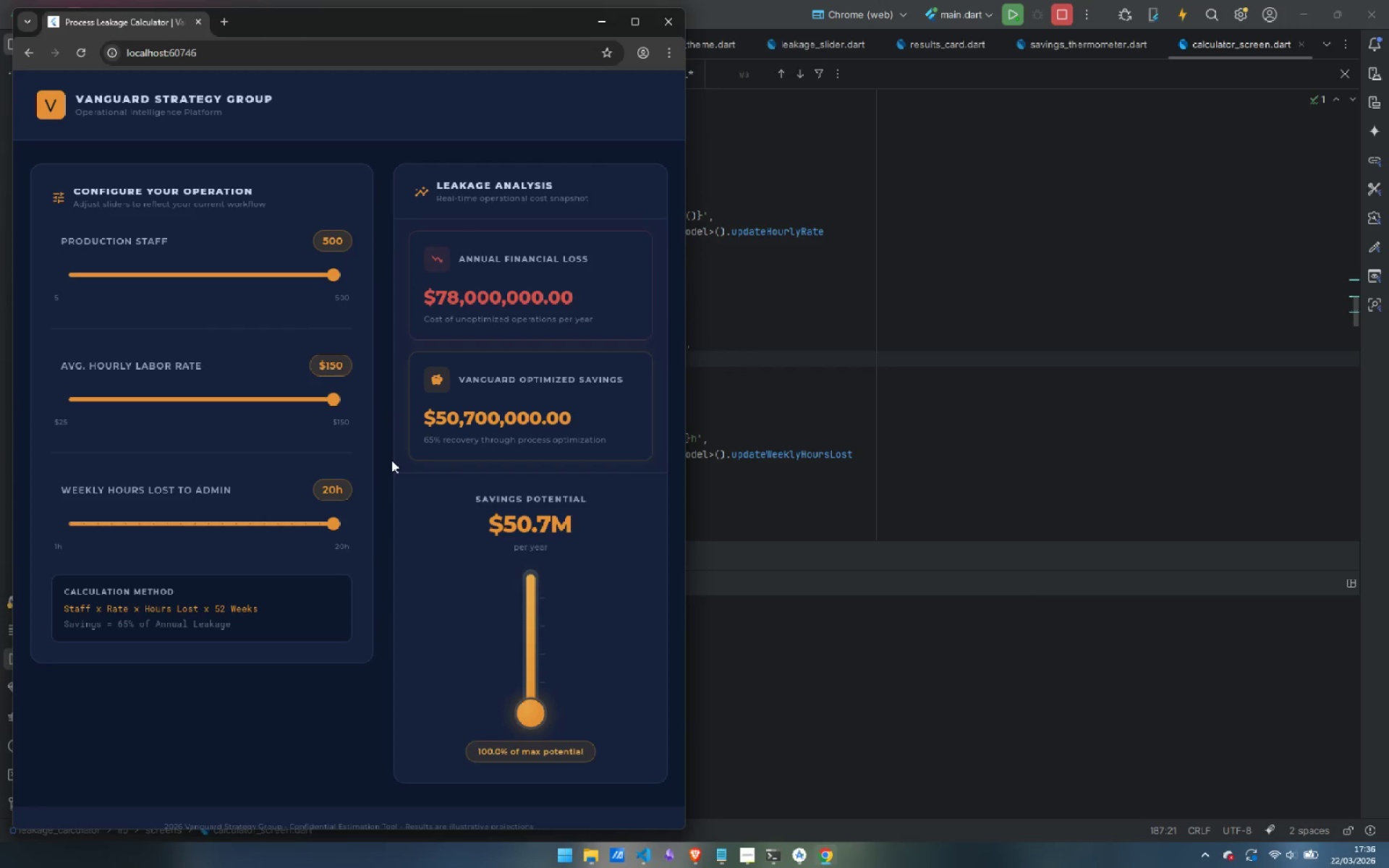 
wait(8.62)
 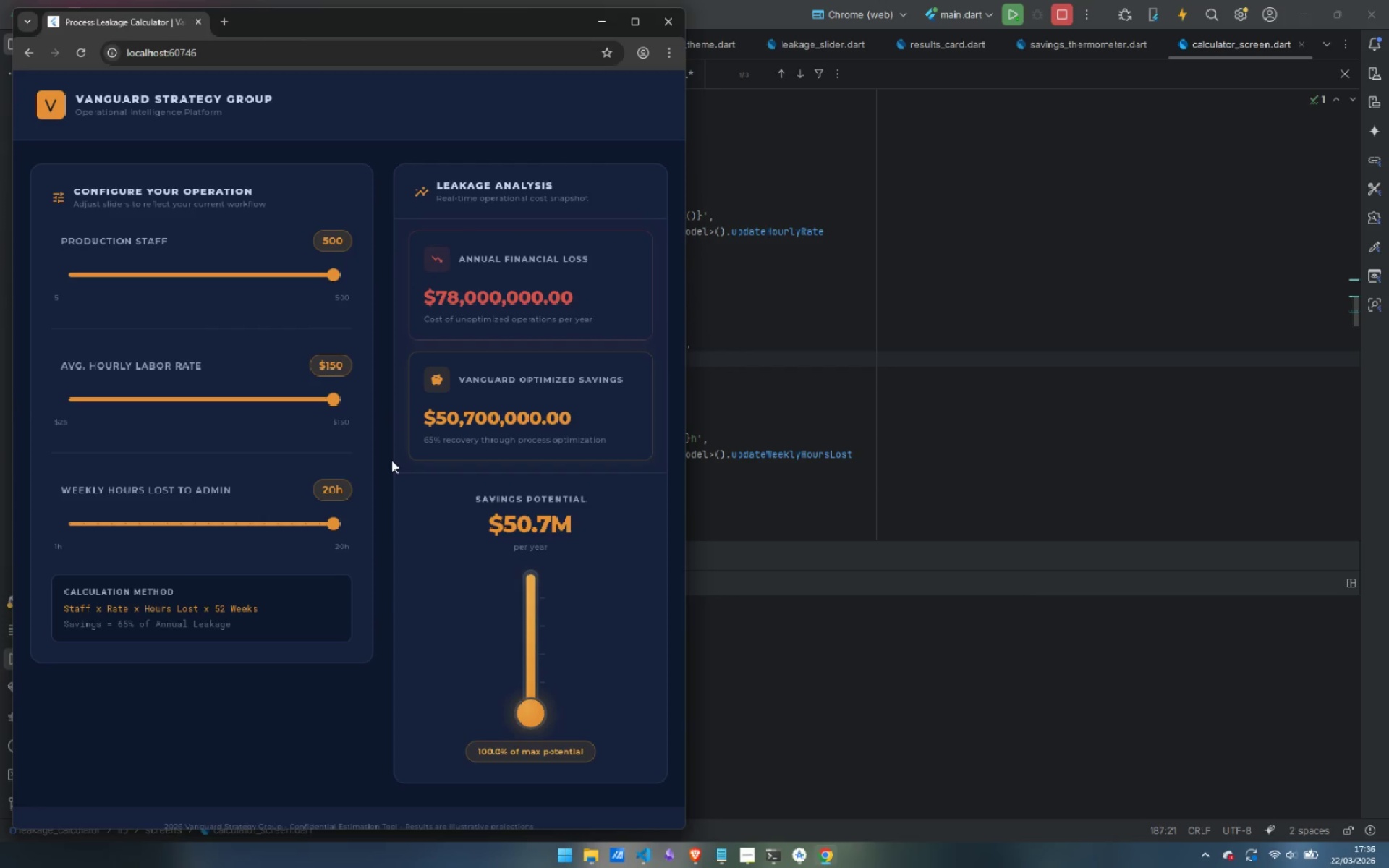 
scroll: coordinate [407, 511], scroll_direction: down, amount: 2.0
 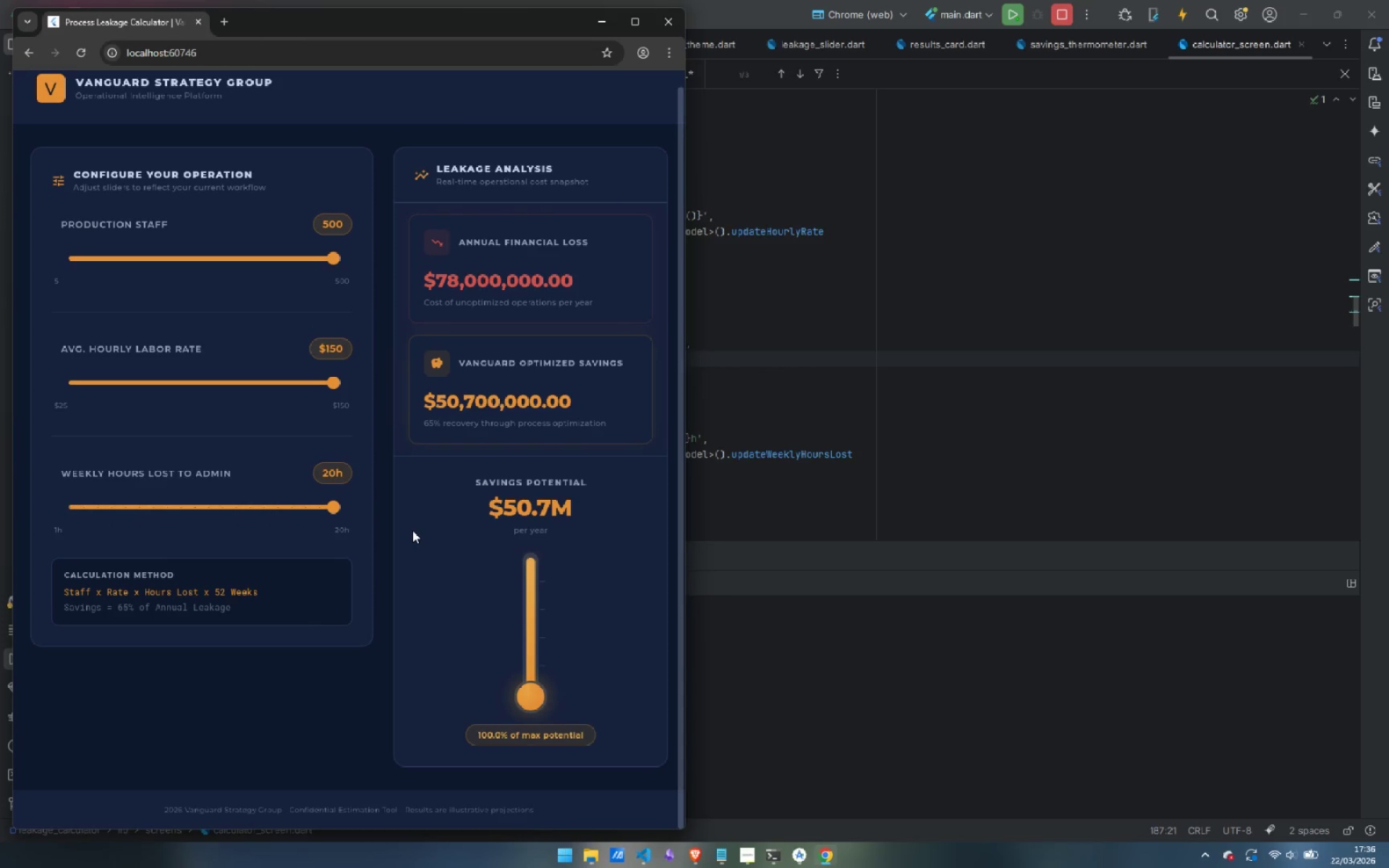 
scroll: coordinate [412, 530], scroll_direction: up, amount: 3.0
 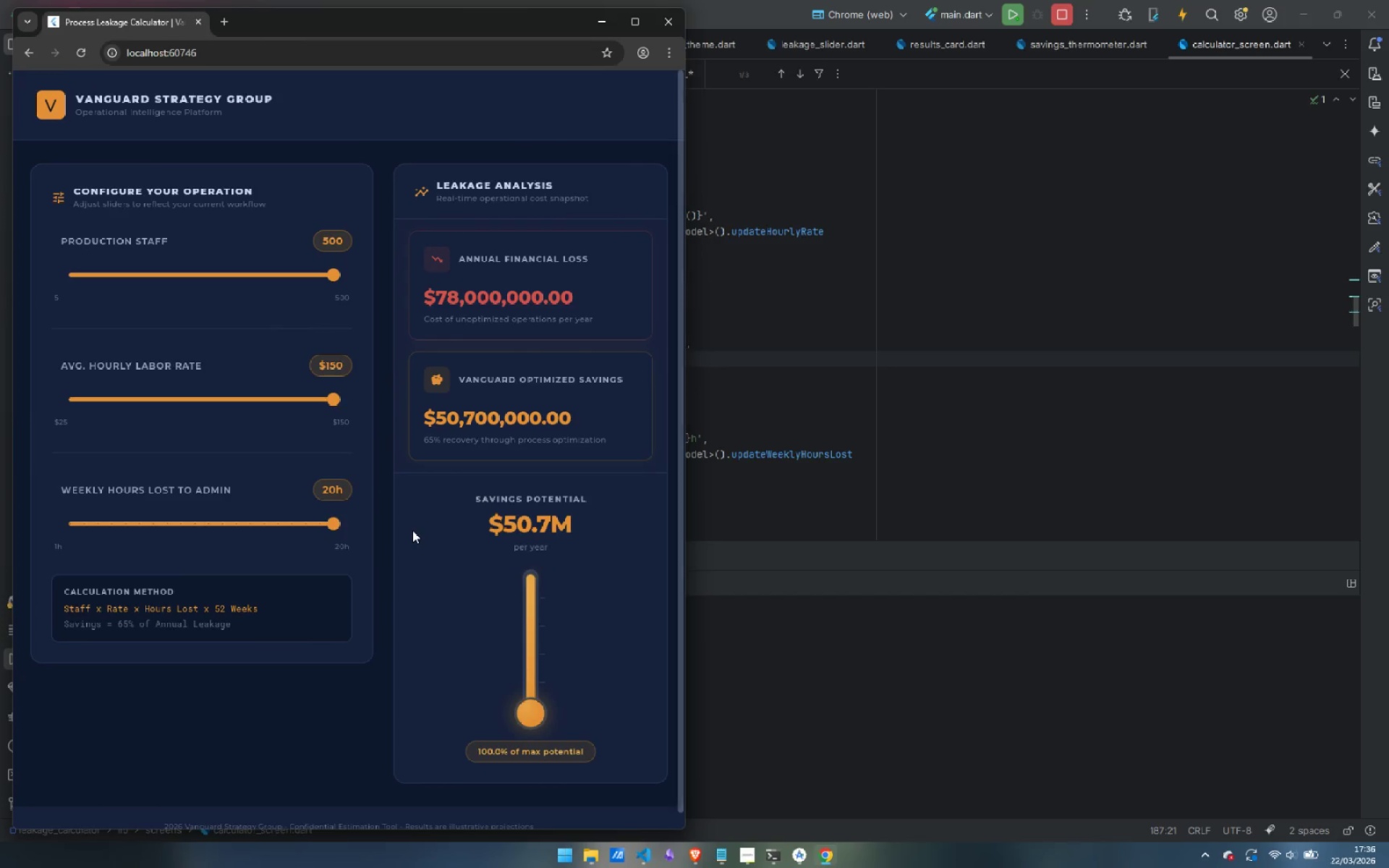 
scroll: coordinate [412, 530], scroll_direction: none, amount: 0.0
 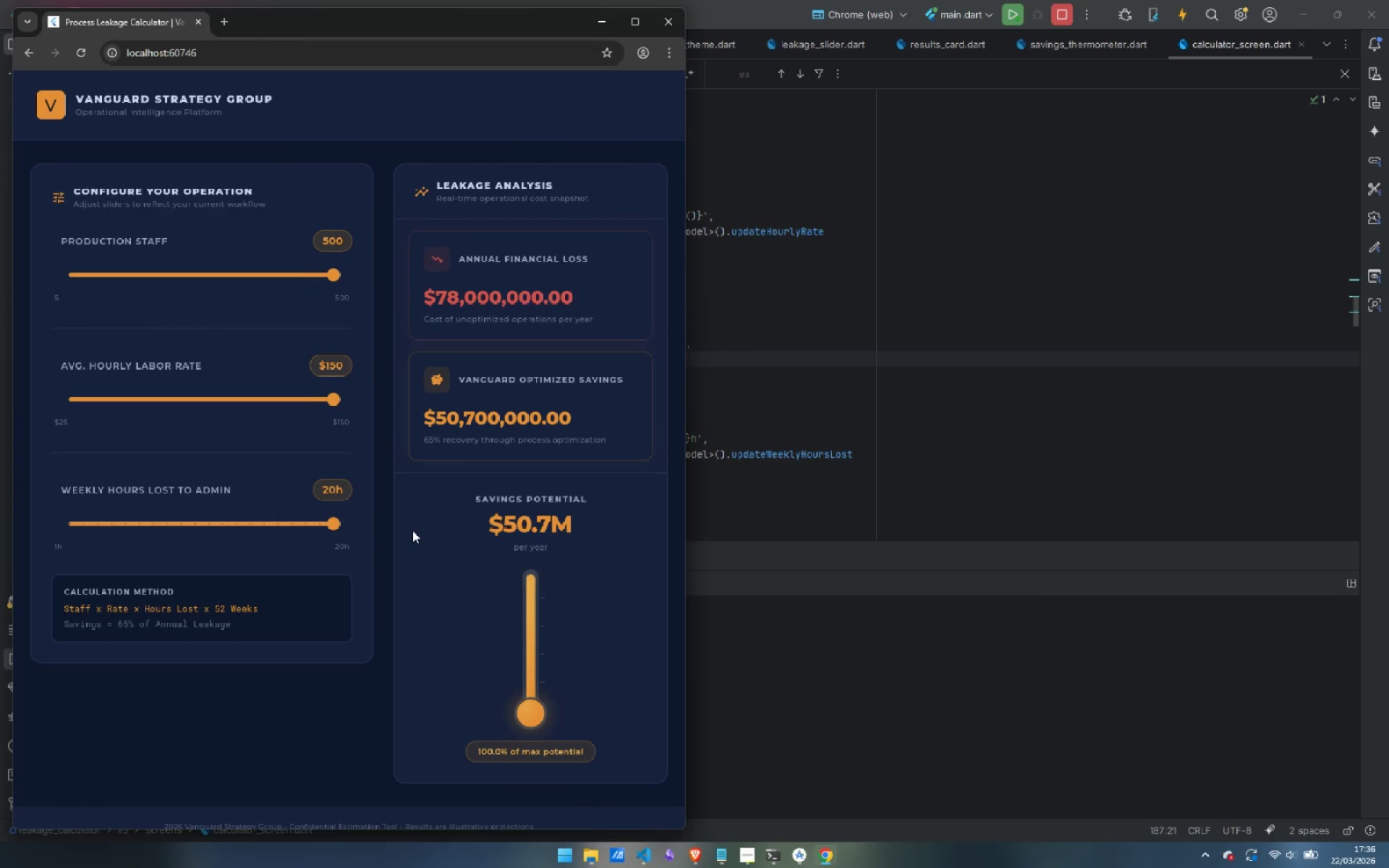 
scroll: coordinate [412, 530], scroll_direction: down, amount: 2.0
 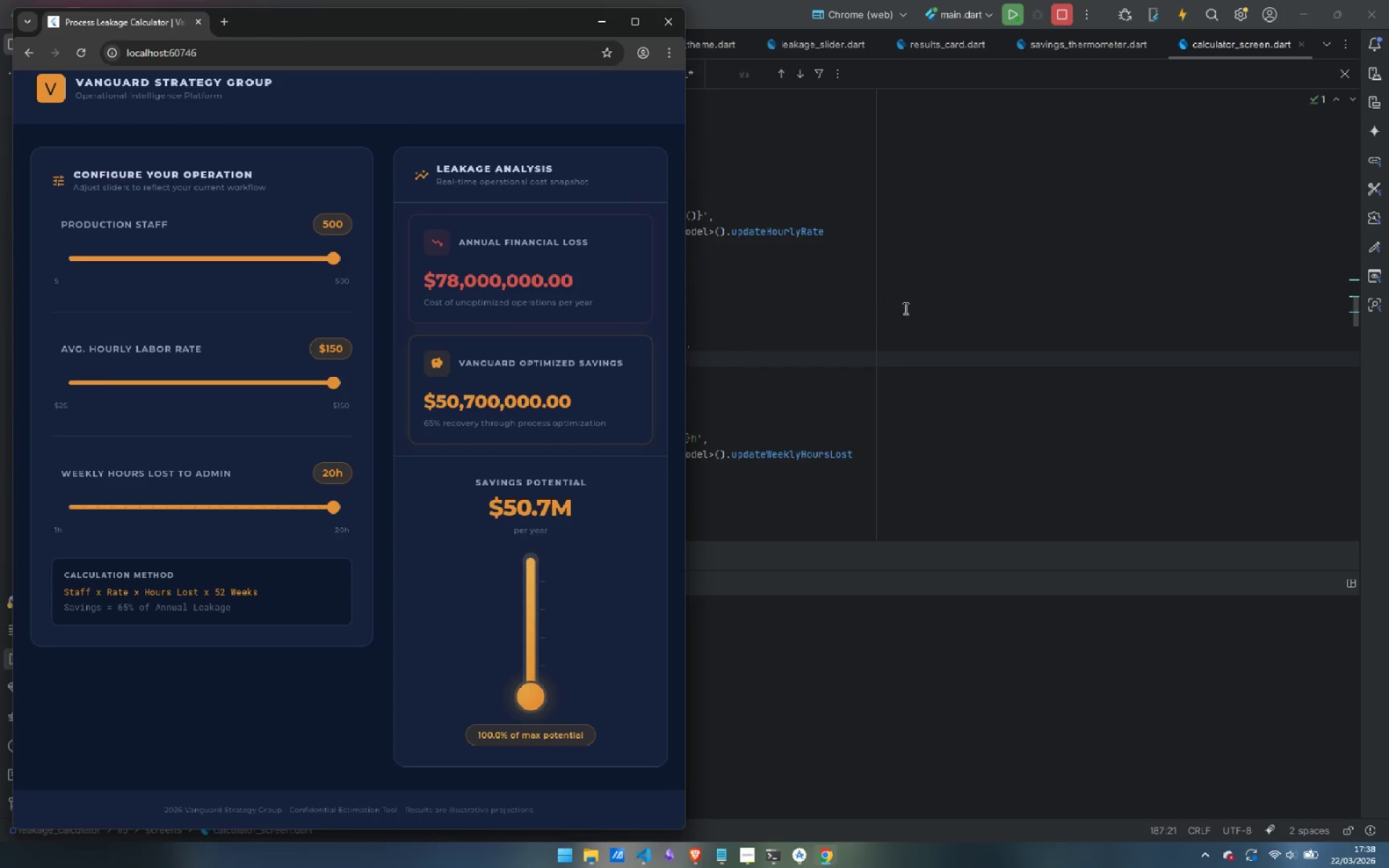 
wait(129.94)
 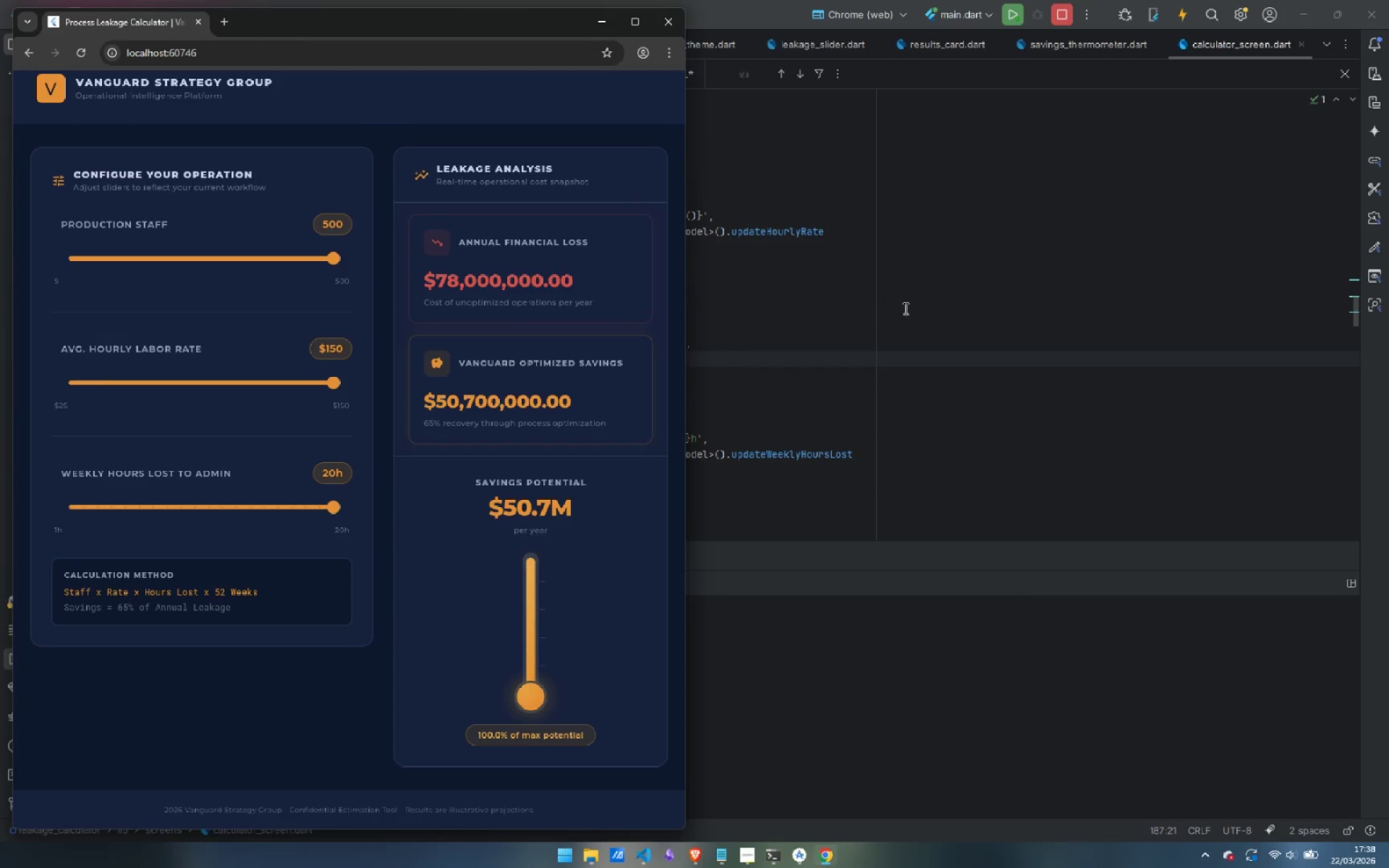 
left_click([1062, 365])
 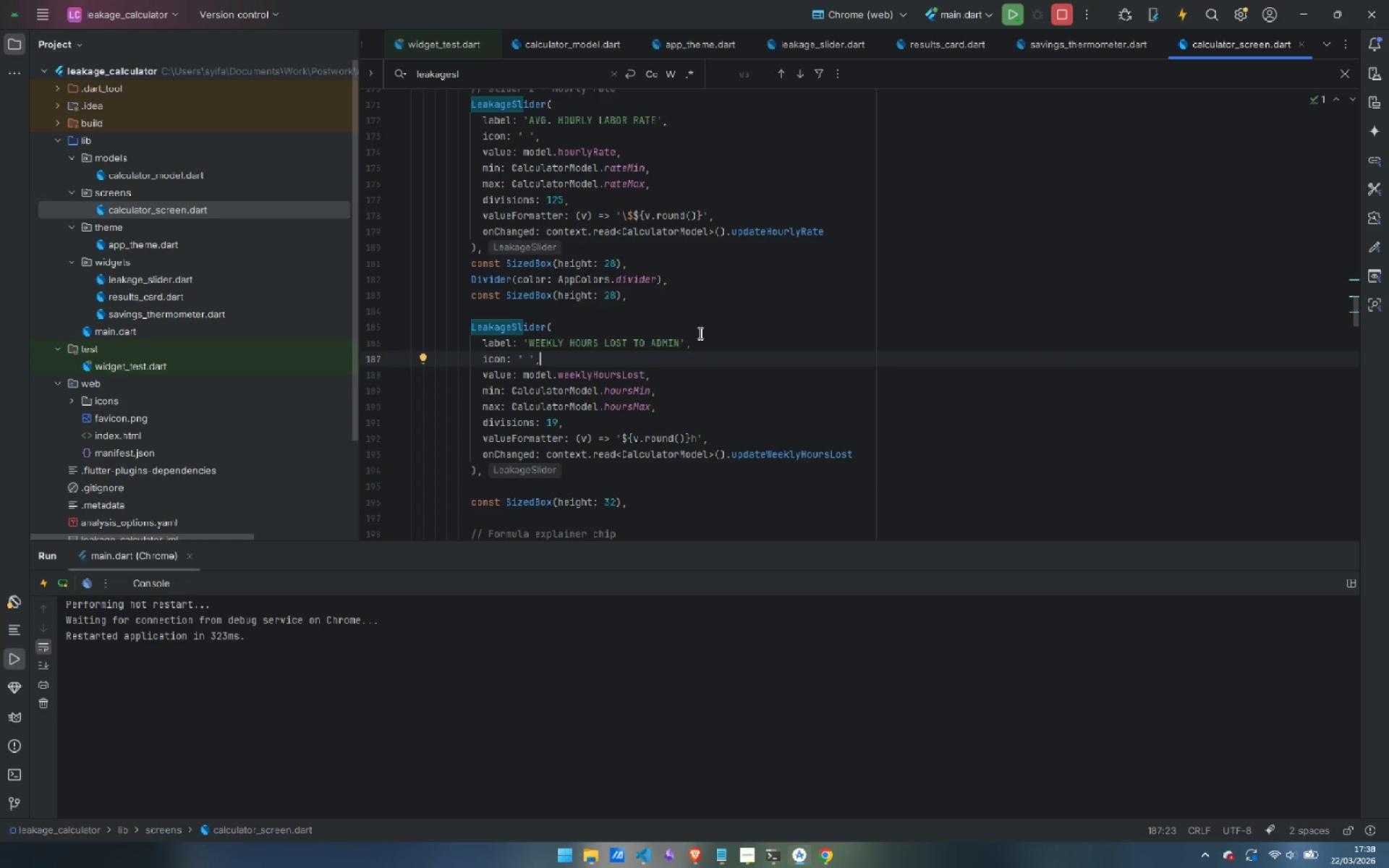 
scroll: coordinate [881, 372], scroll_direction: down, amount: 2.0
 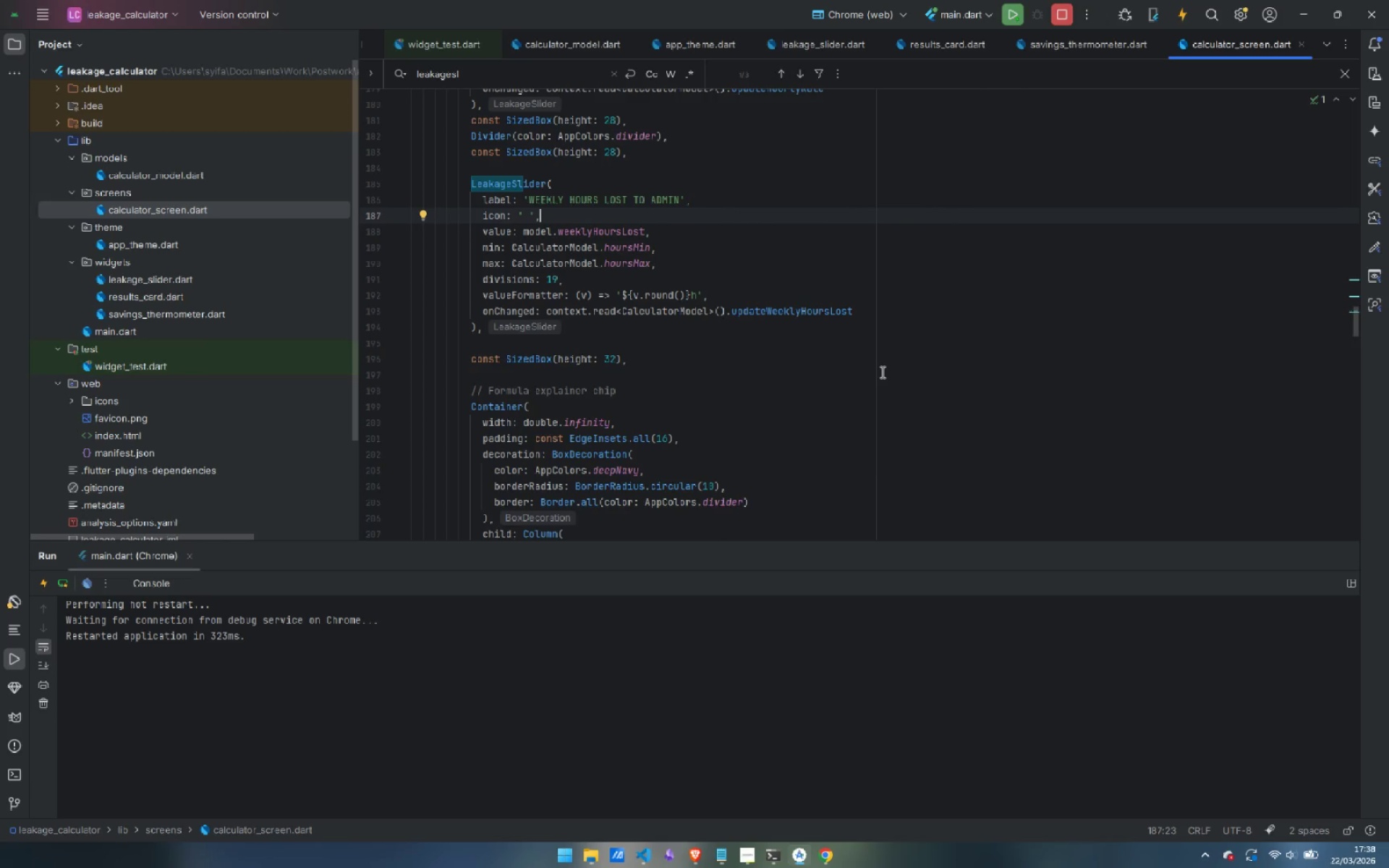 
scroll: coordinate [881, 372], scroll_direction: up, amount: 4.0
 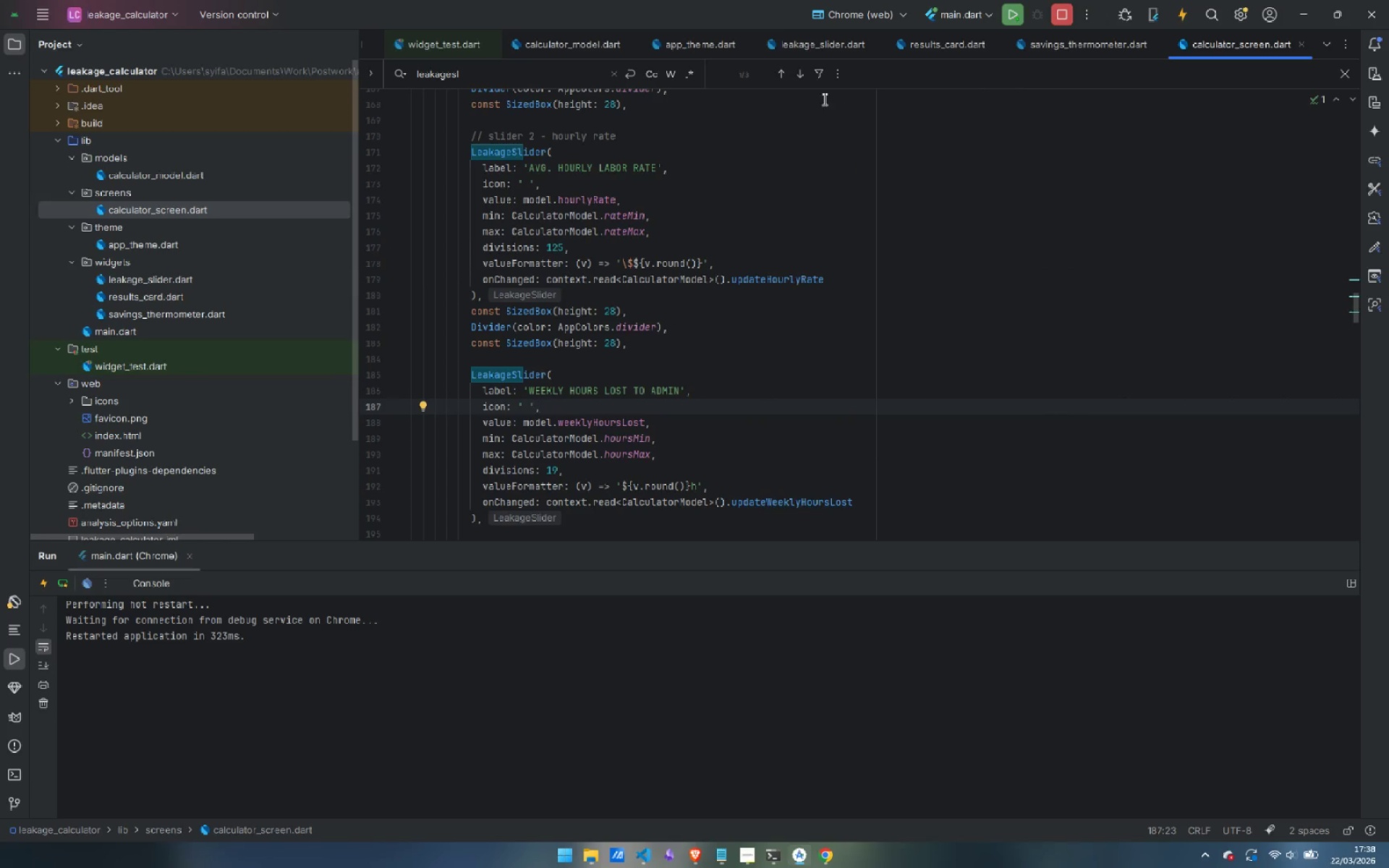 
left_click([835, 39])
 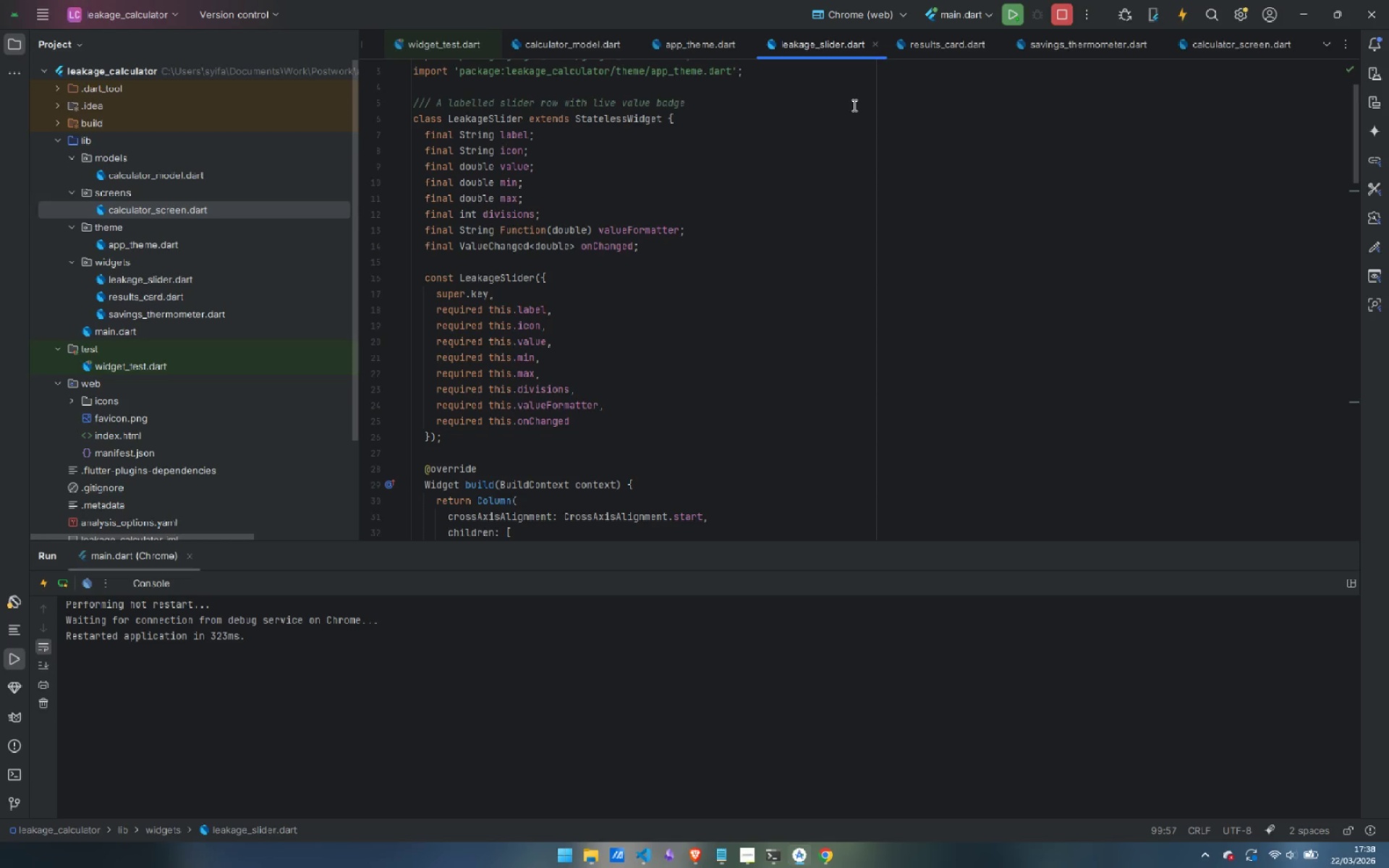 
wait(15.44)
 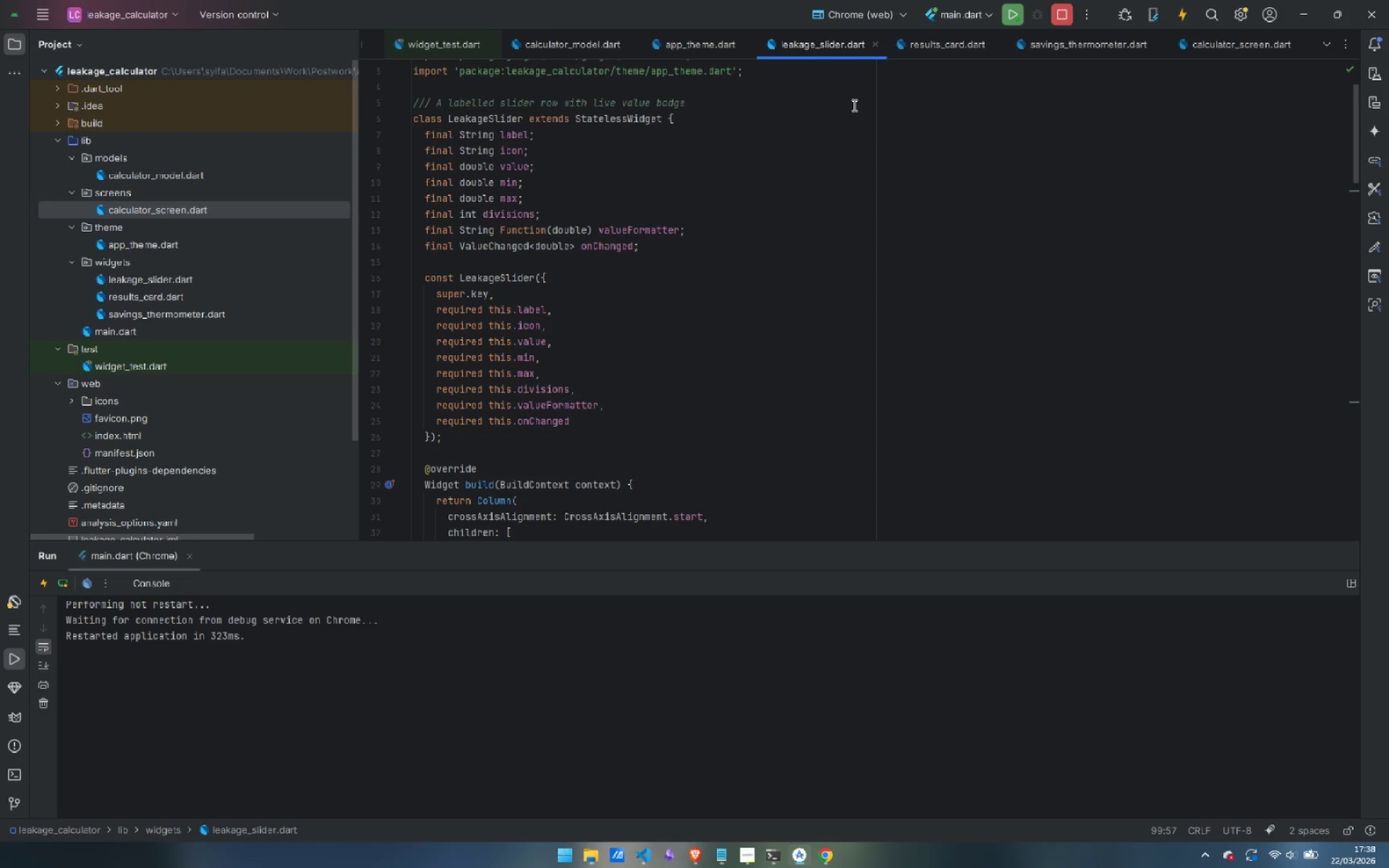 
scroll: coordinate [579, 439], scroll_direction: down, amount: 9.0
 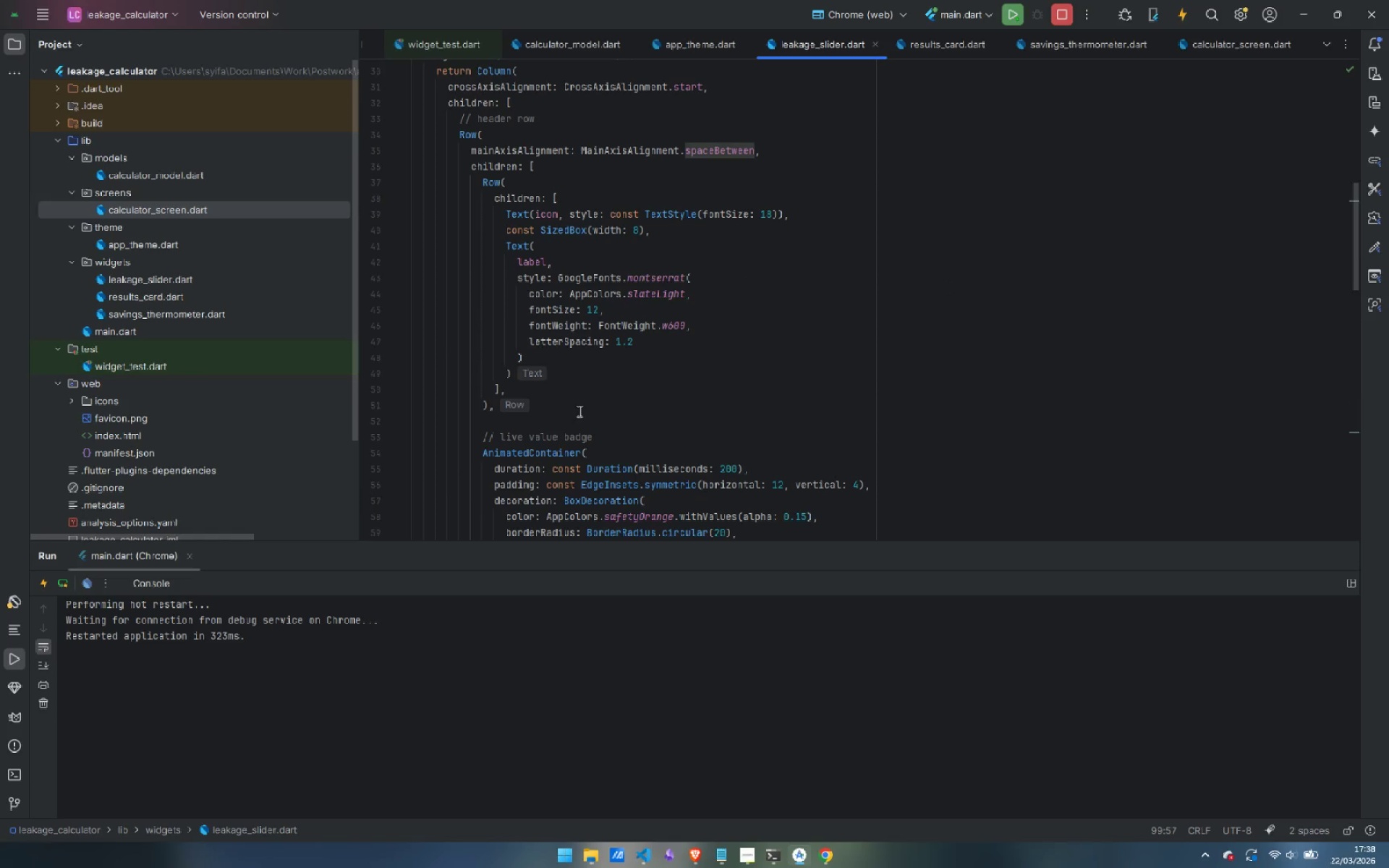 
scroll: coordinate [583, 412], scroll_direction: none, amount: 0.0
 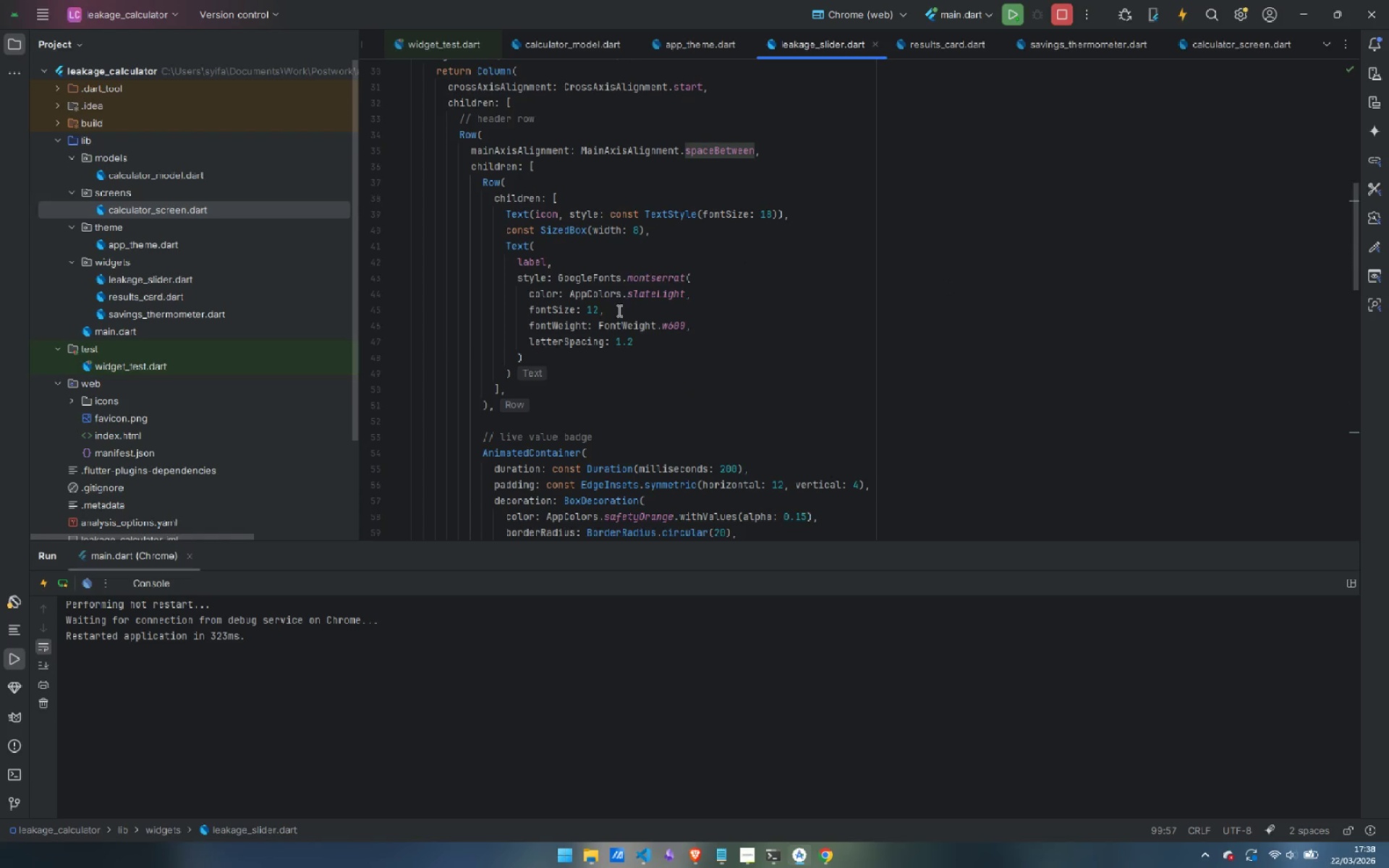 
scroll: coordinate [621, 373], scroll_direction: up, amount: 5.0
 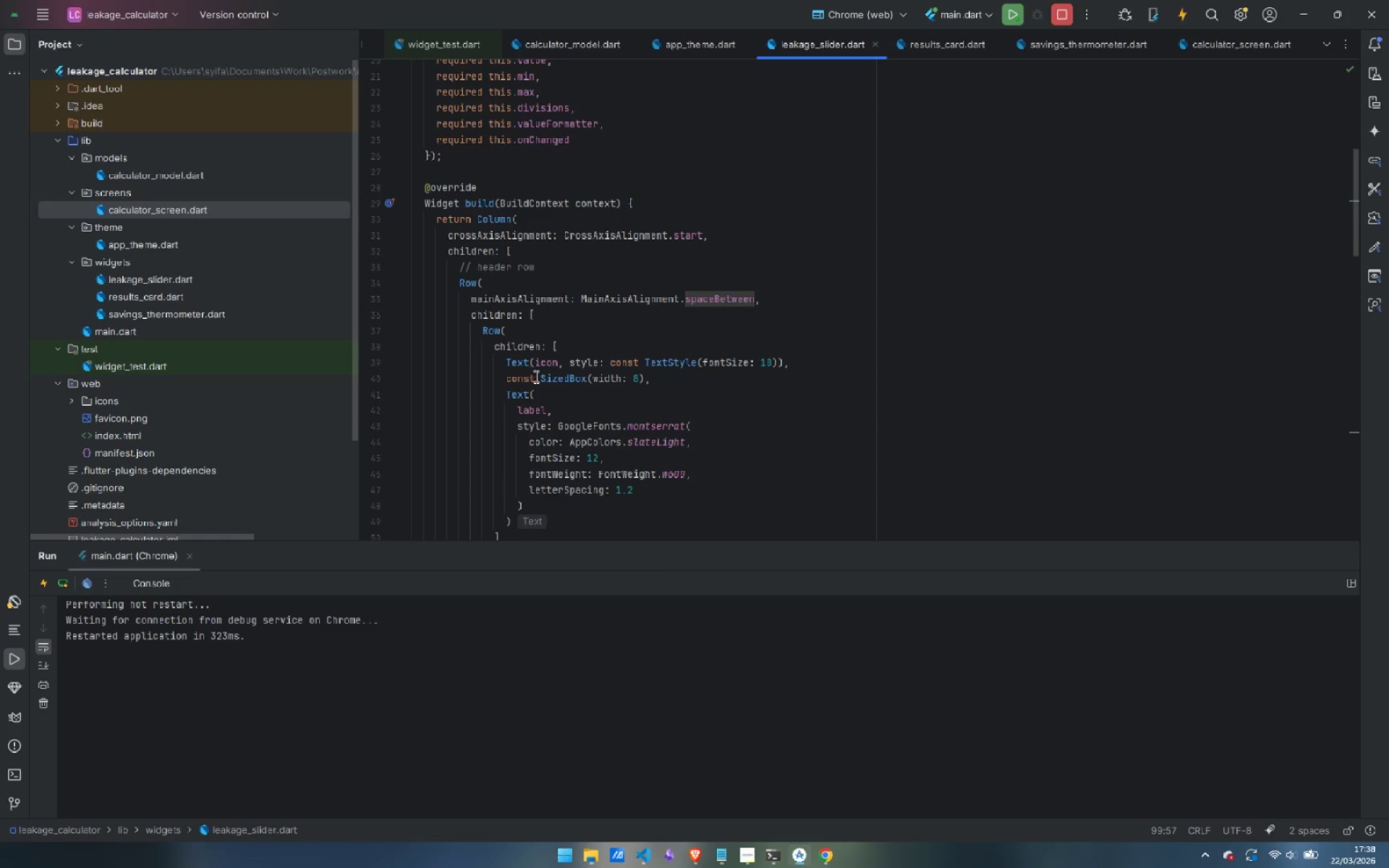 
wait(5.33)
 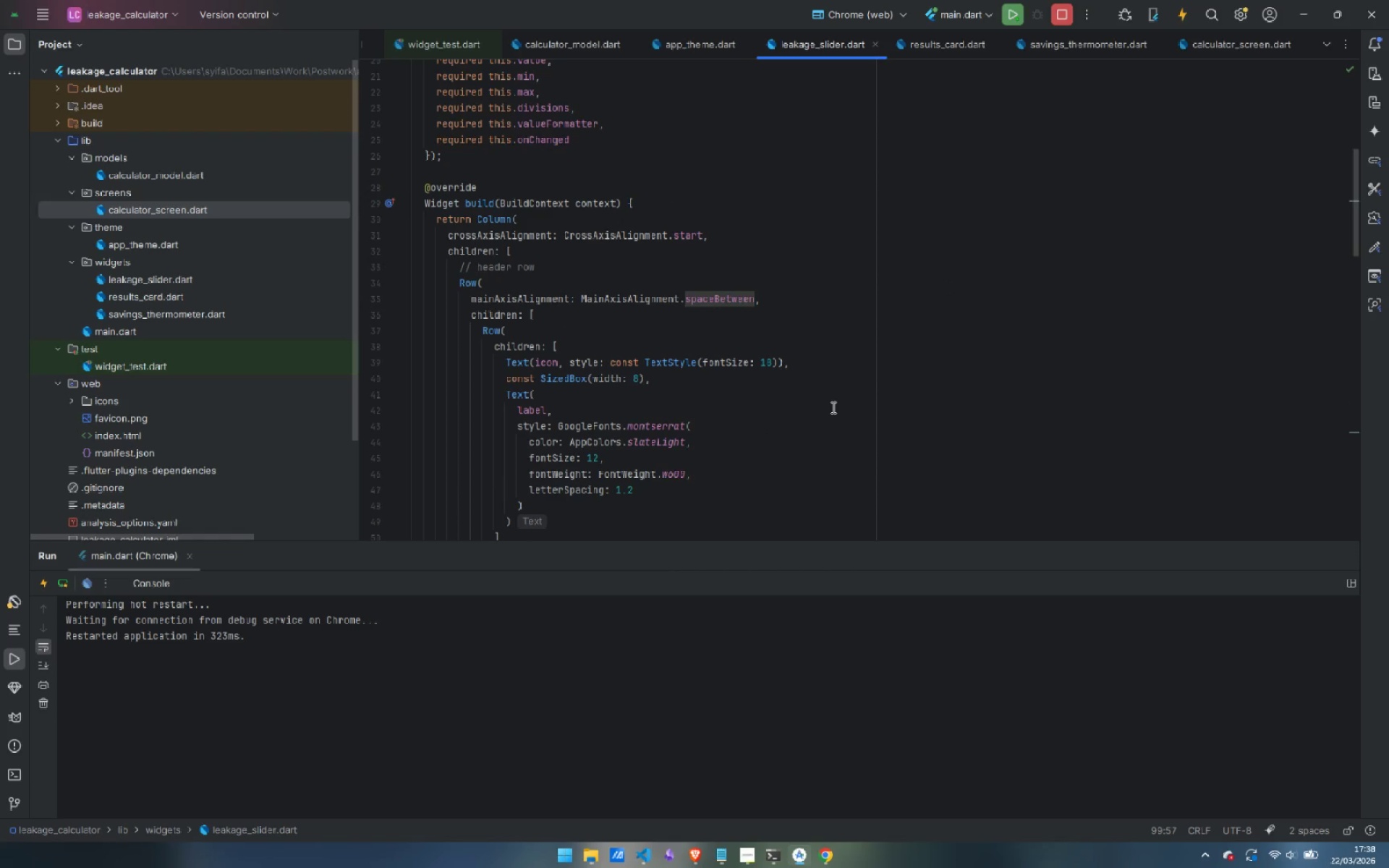 
scroll: coordinate [564, 388], scroll_direction: down, amount: 1.0
 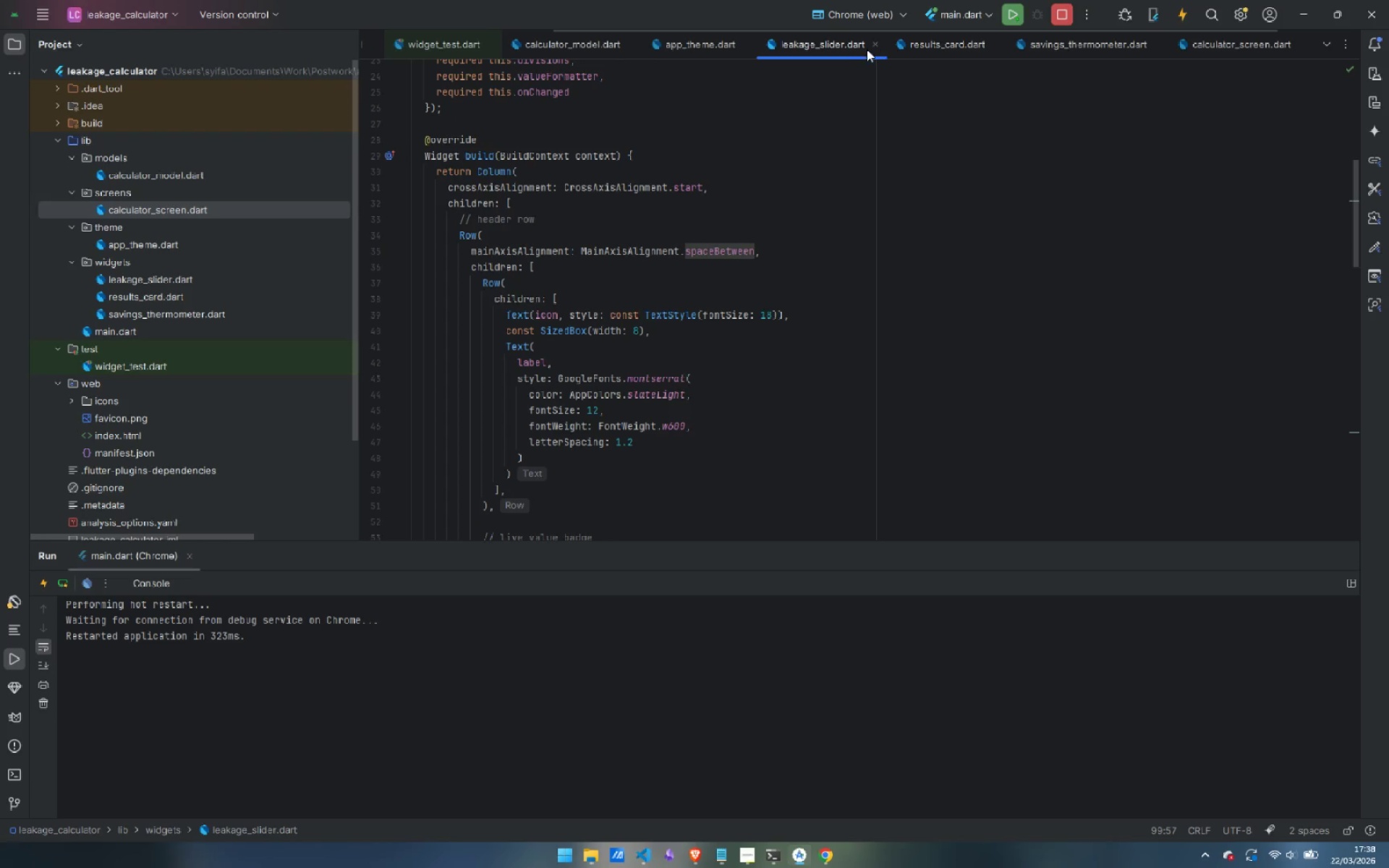 
mouse_move([1032, 64])
 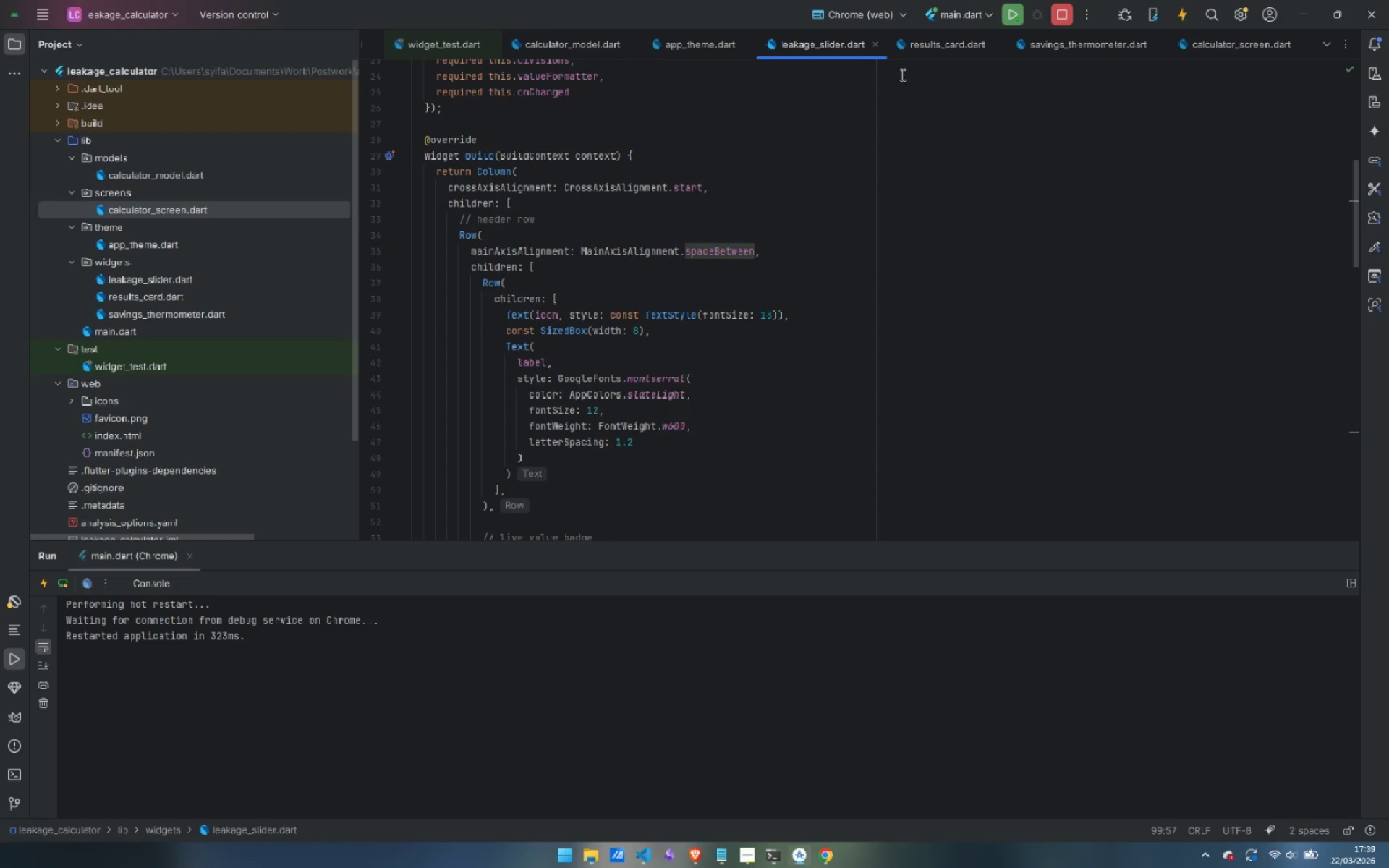 
left_click([935, 46])
 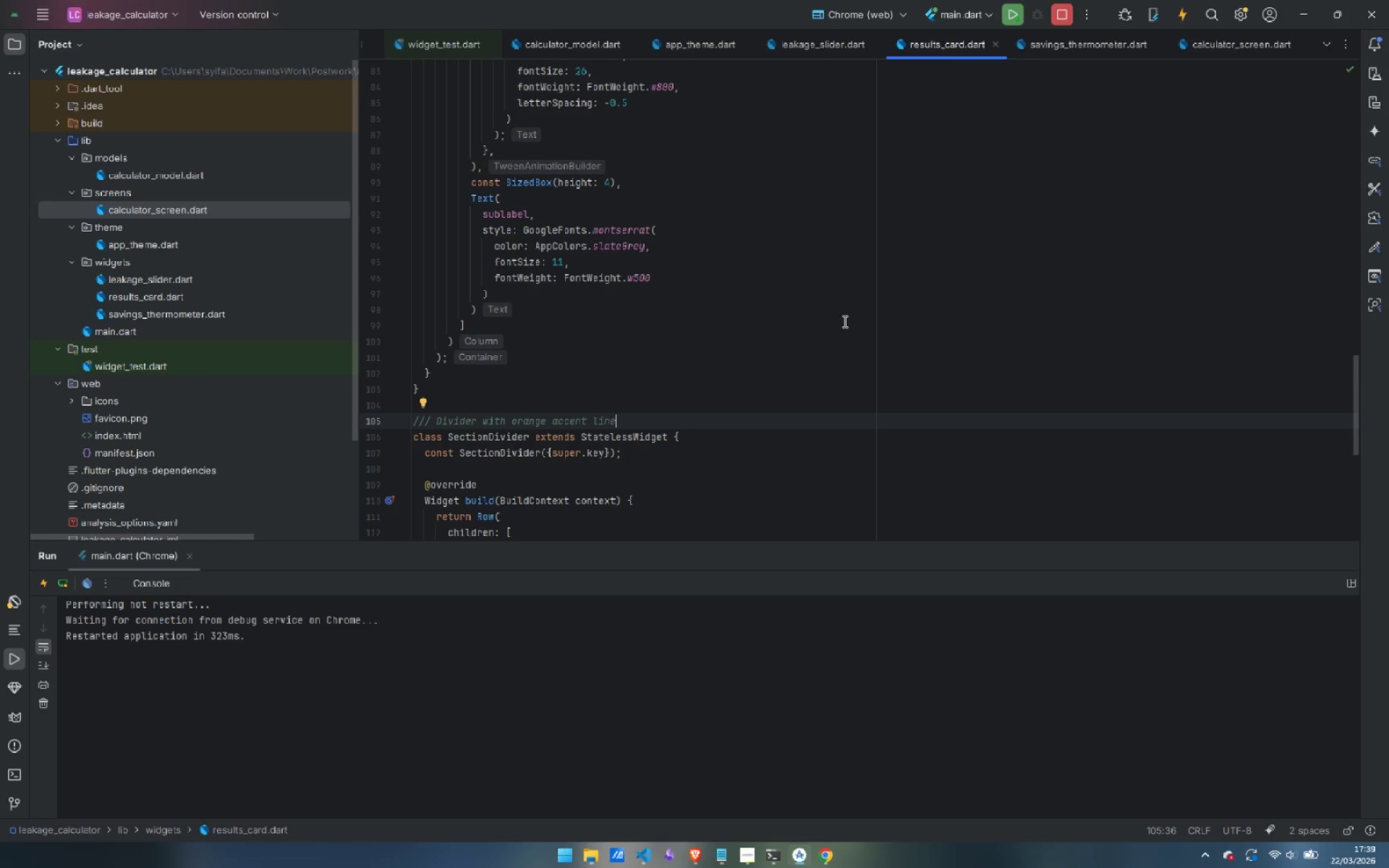 
scroll: coordinate [844, 321], scroll_direction: up, amount: 23.0
 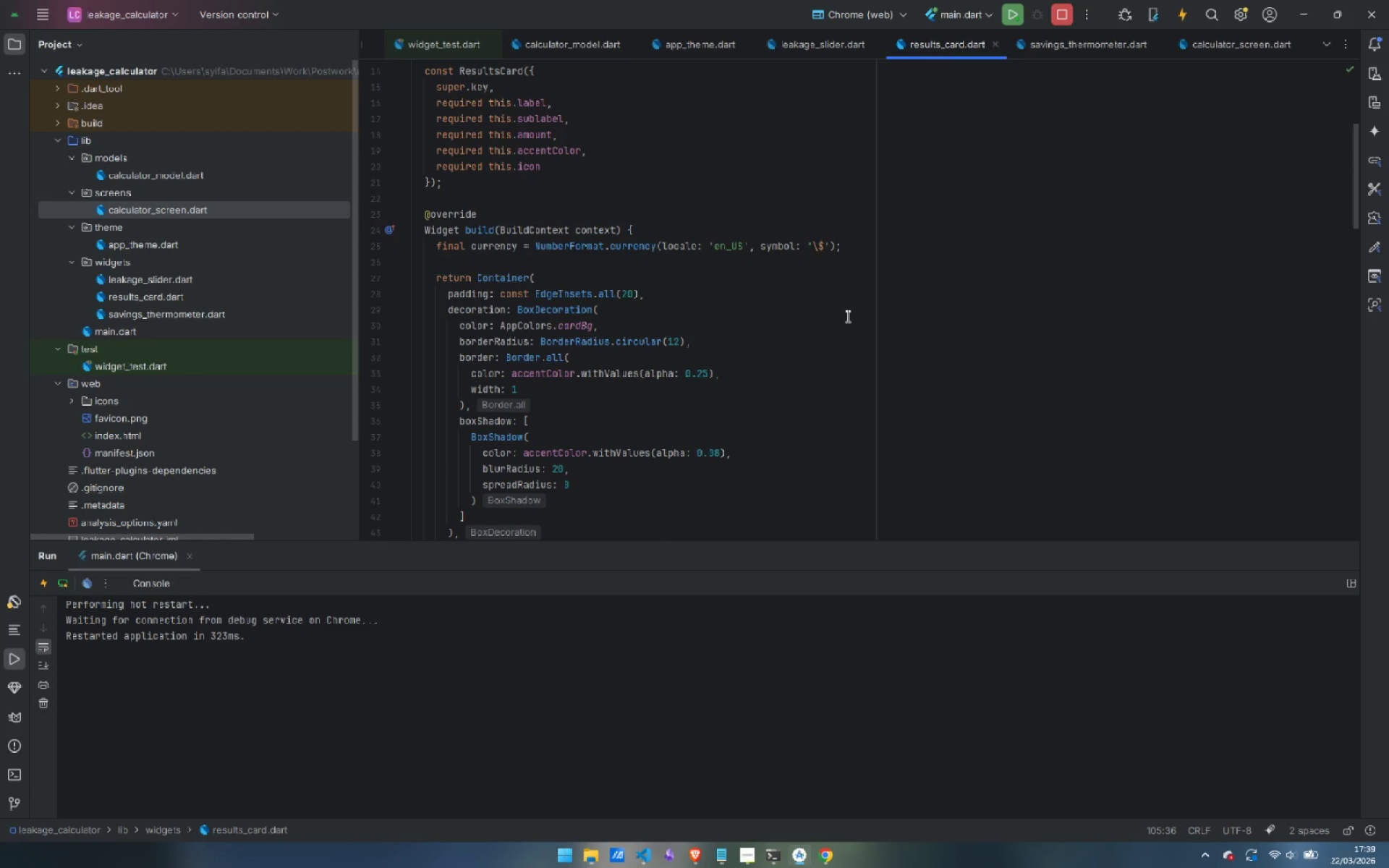 
scroll: coordinate [846, 316], scroll_direction: down, amount: 7.0
 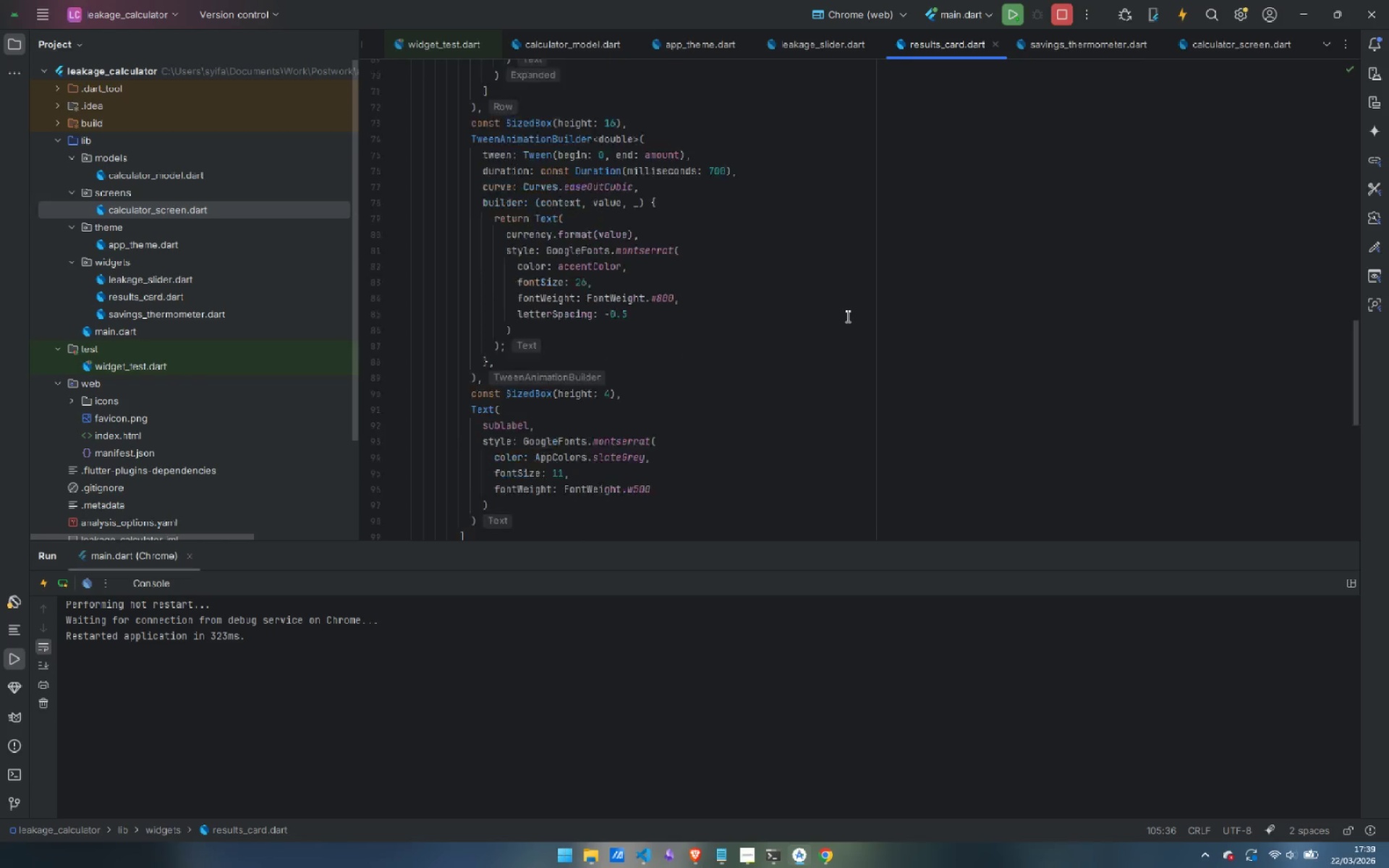 
scroll: coordinate [847, 316], scroll_direction: up, amount: 19.0
 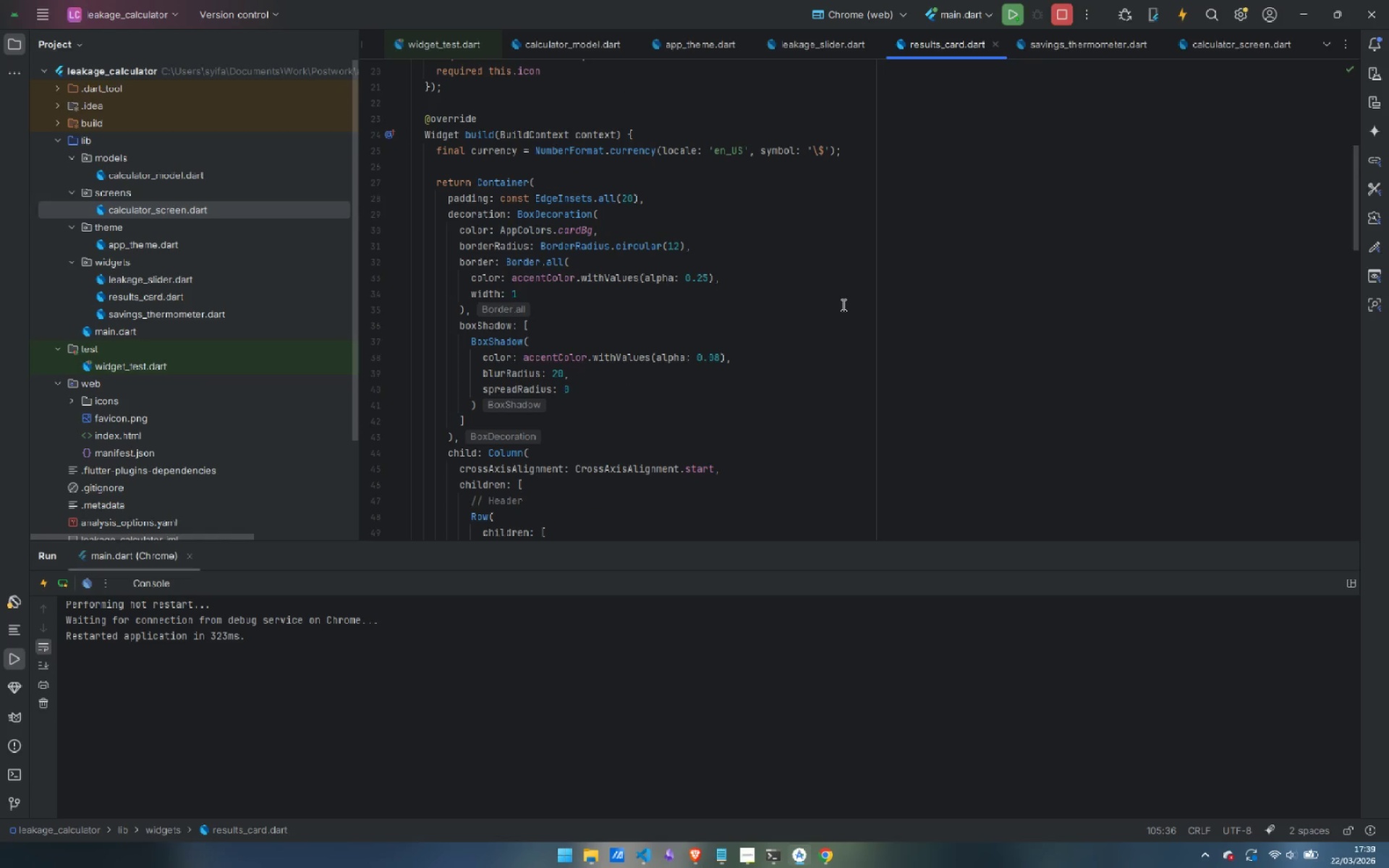 
scroll: coordinate [842, 305], scroll_direction: down, amount: 5.0
 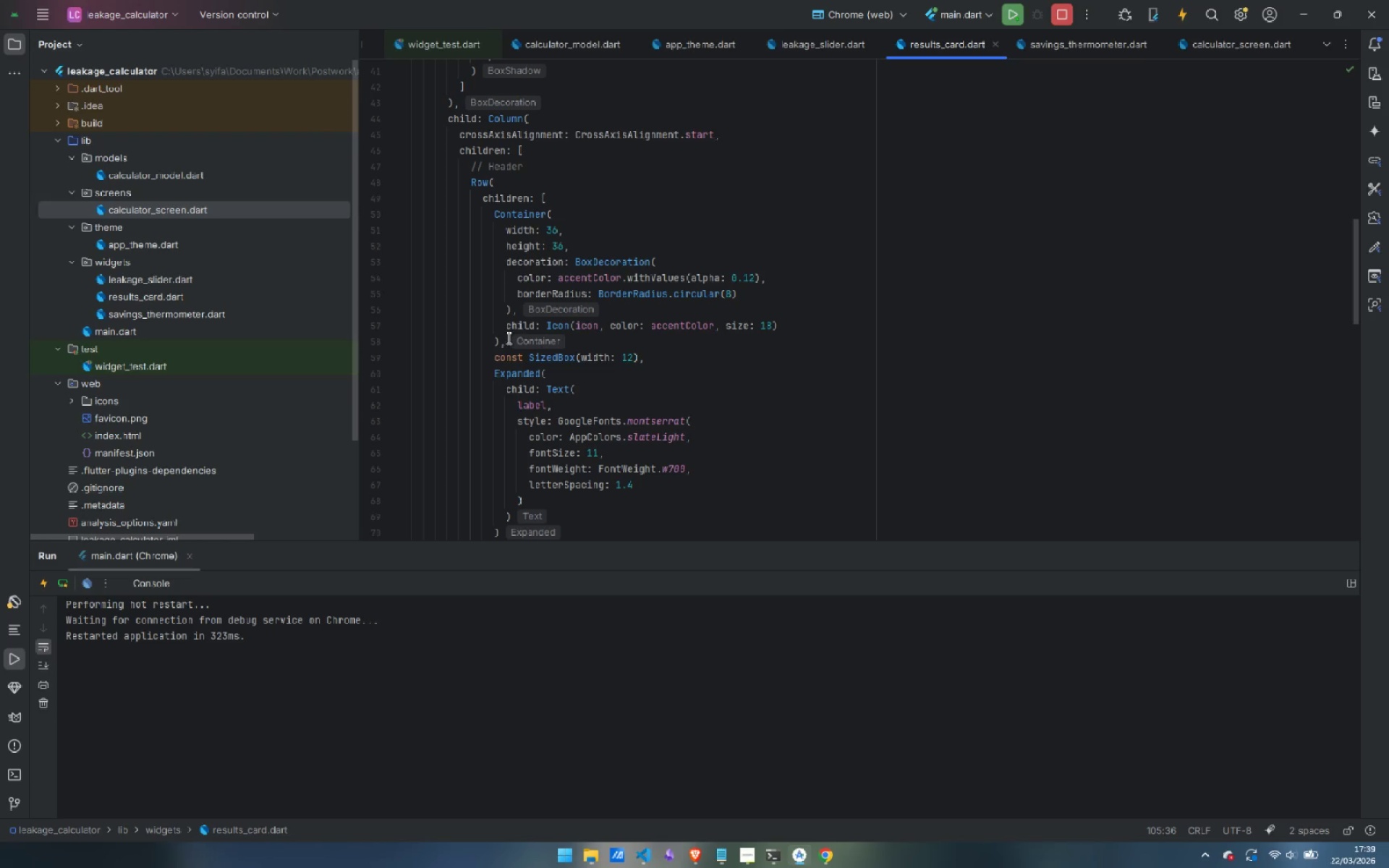 
mouse_move([494, 237])
 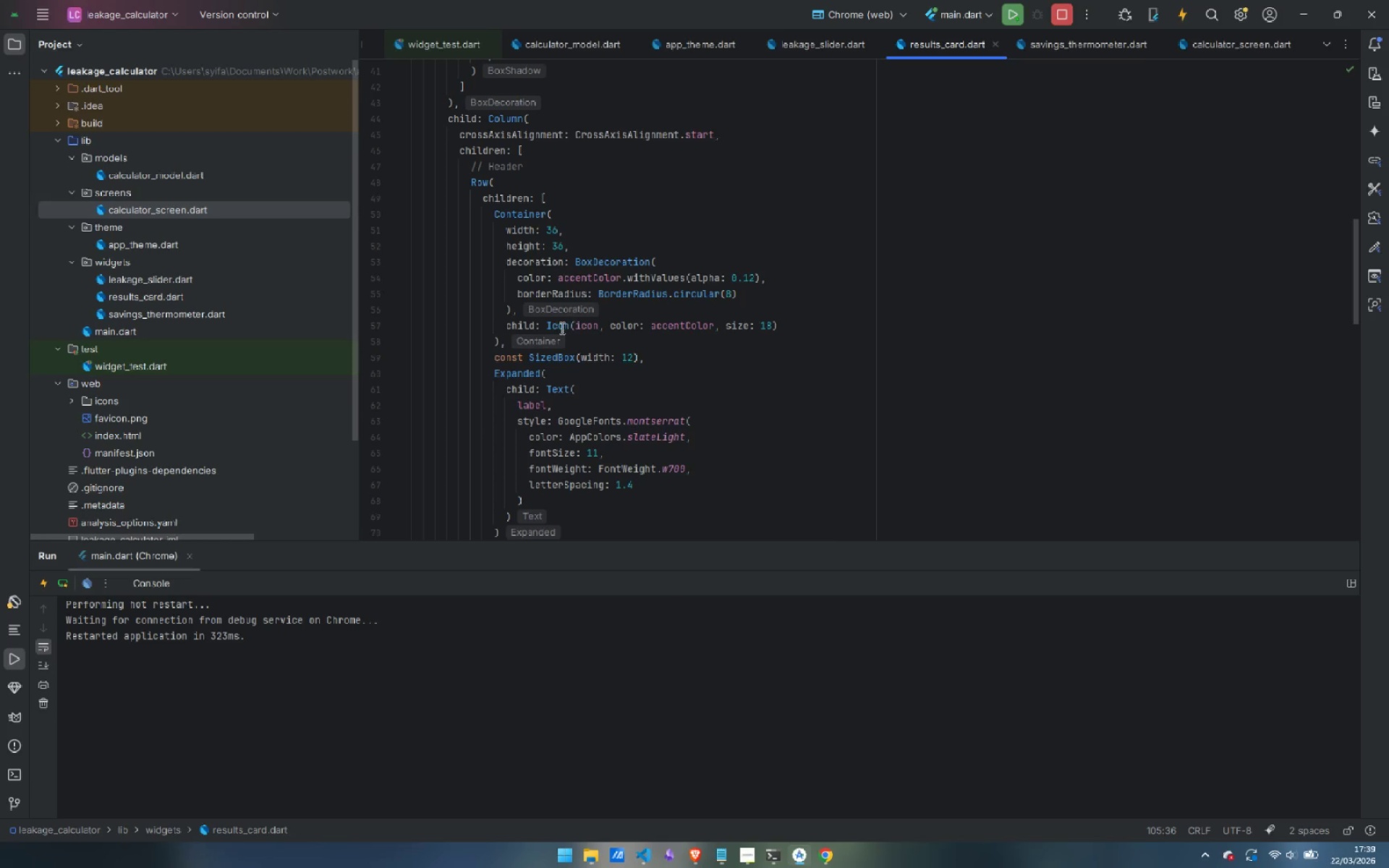 
wait(5.66)
 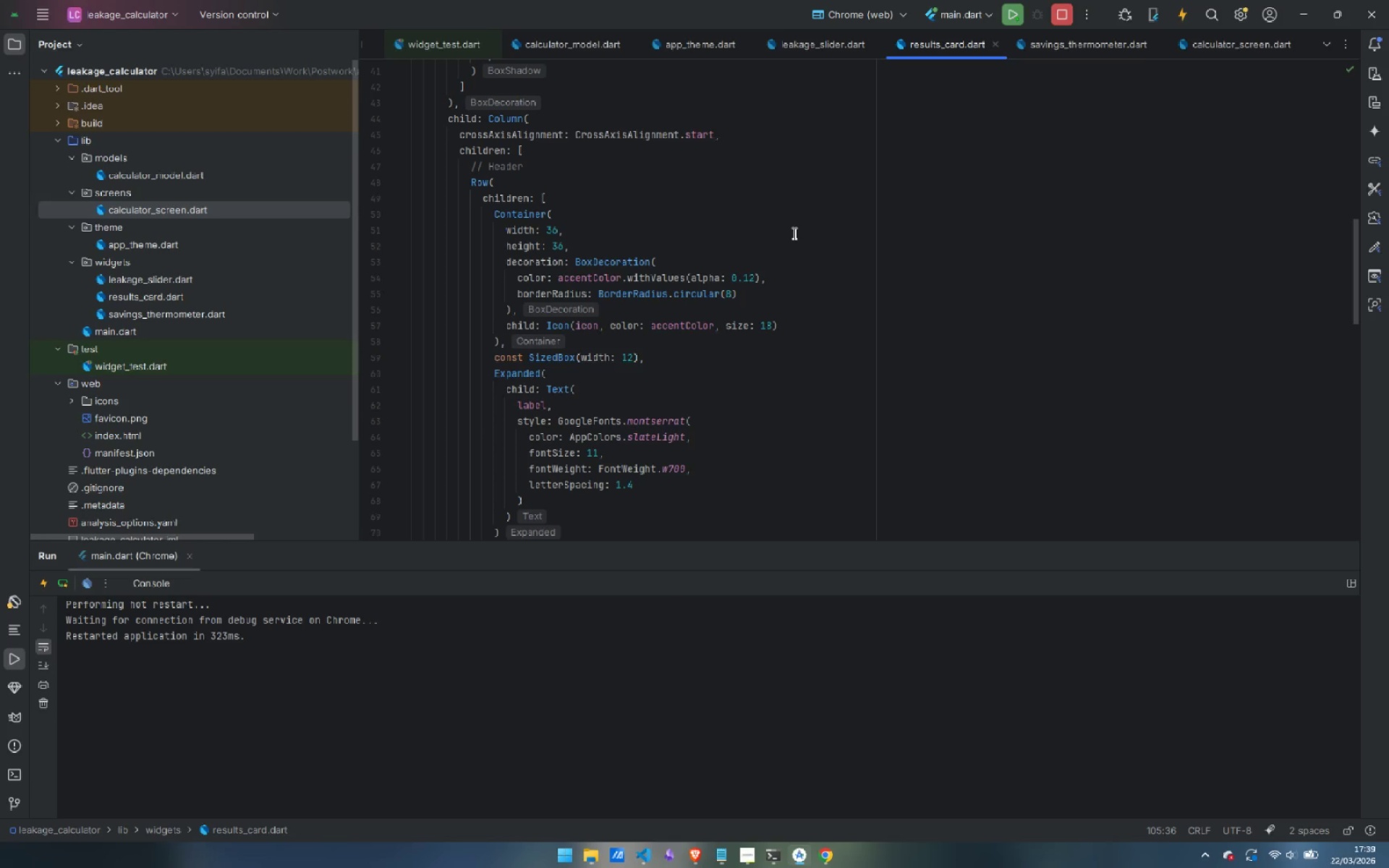 
left_click_drag(start_coordinate=[545, 325], to_coordinate=[786, 323])
 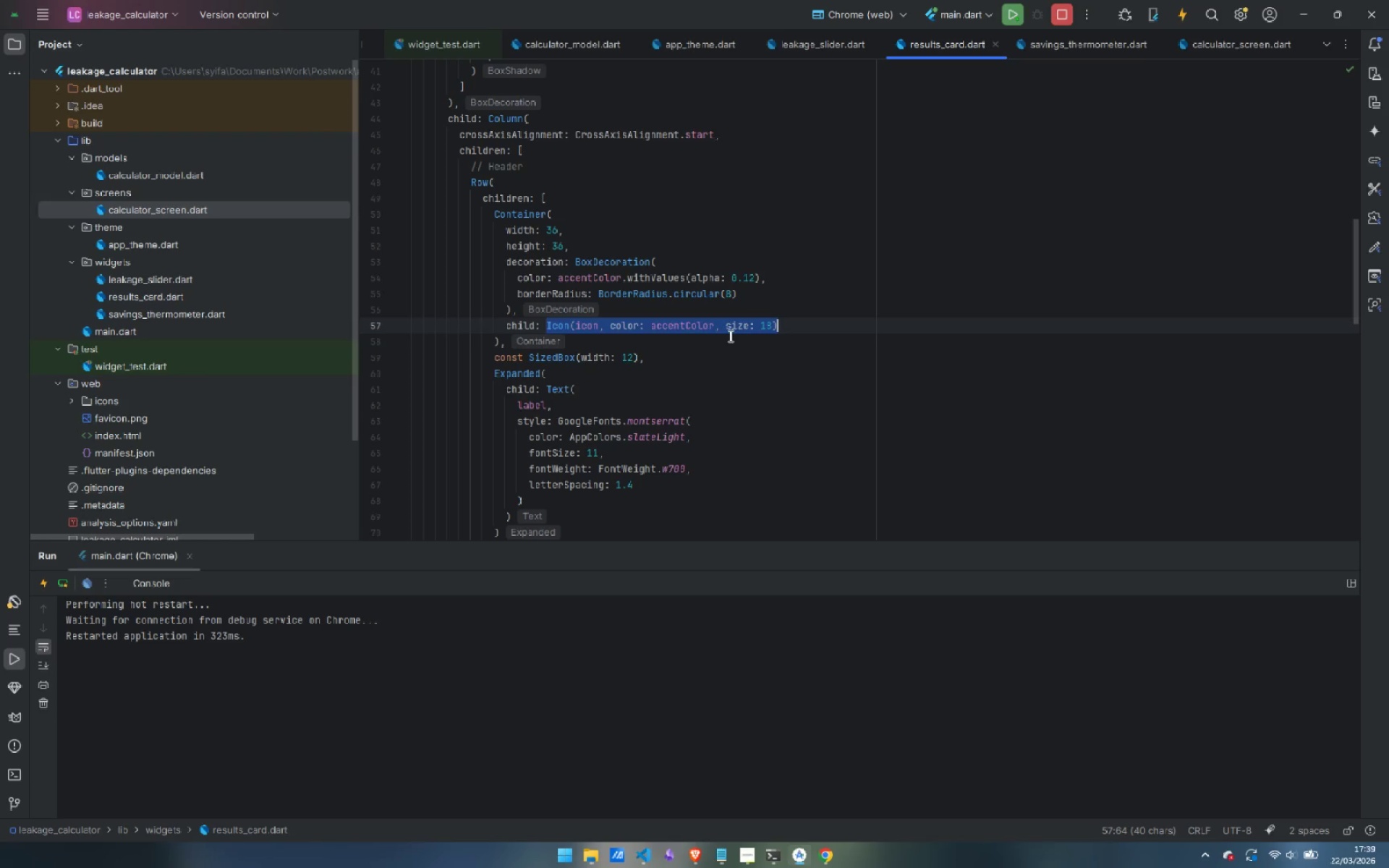 
key(Control+ControlLeft)
 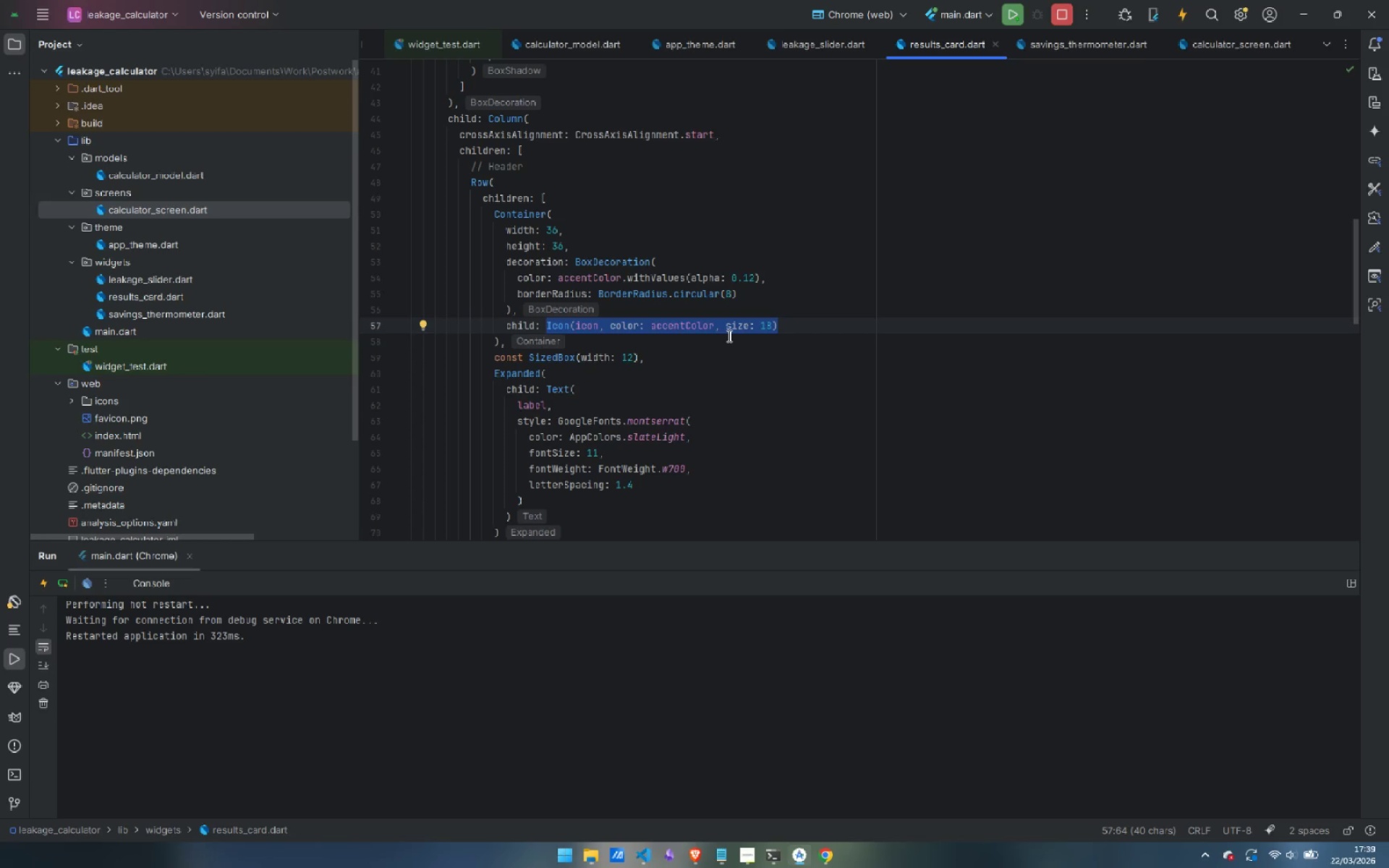 
key(Control+C)
 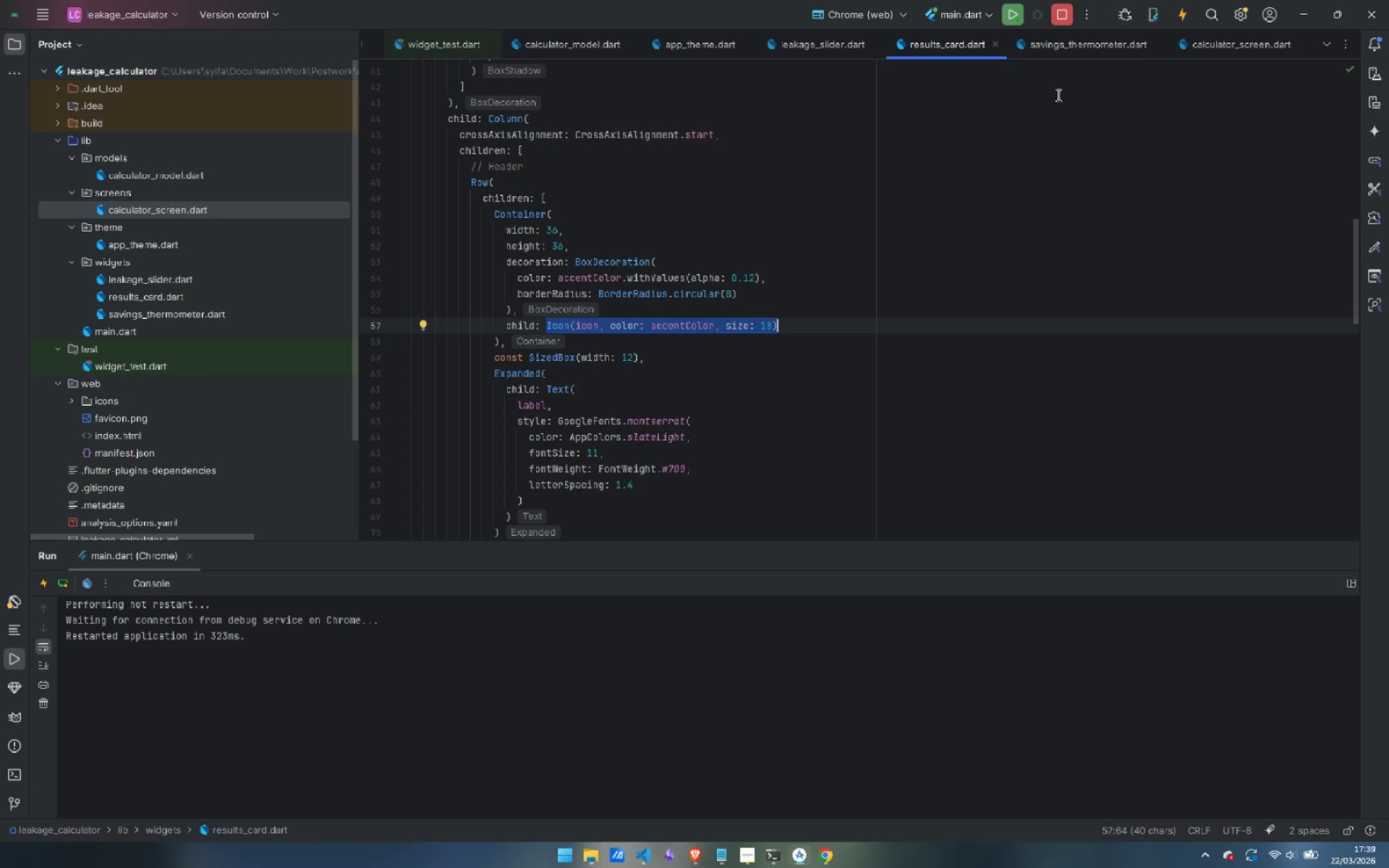 
left_click([791, 46])
 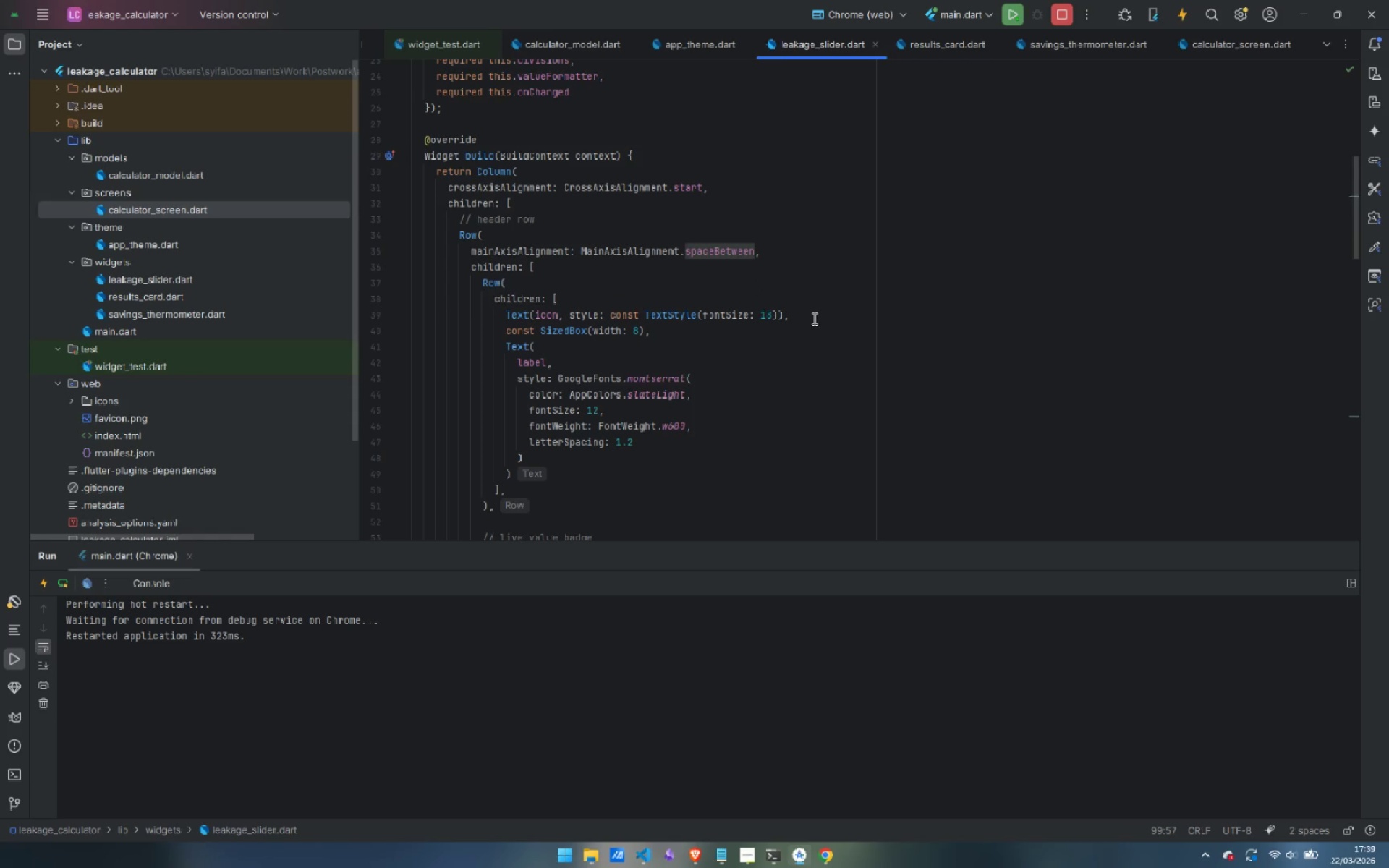 
left_click([802, 316])
 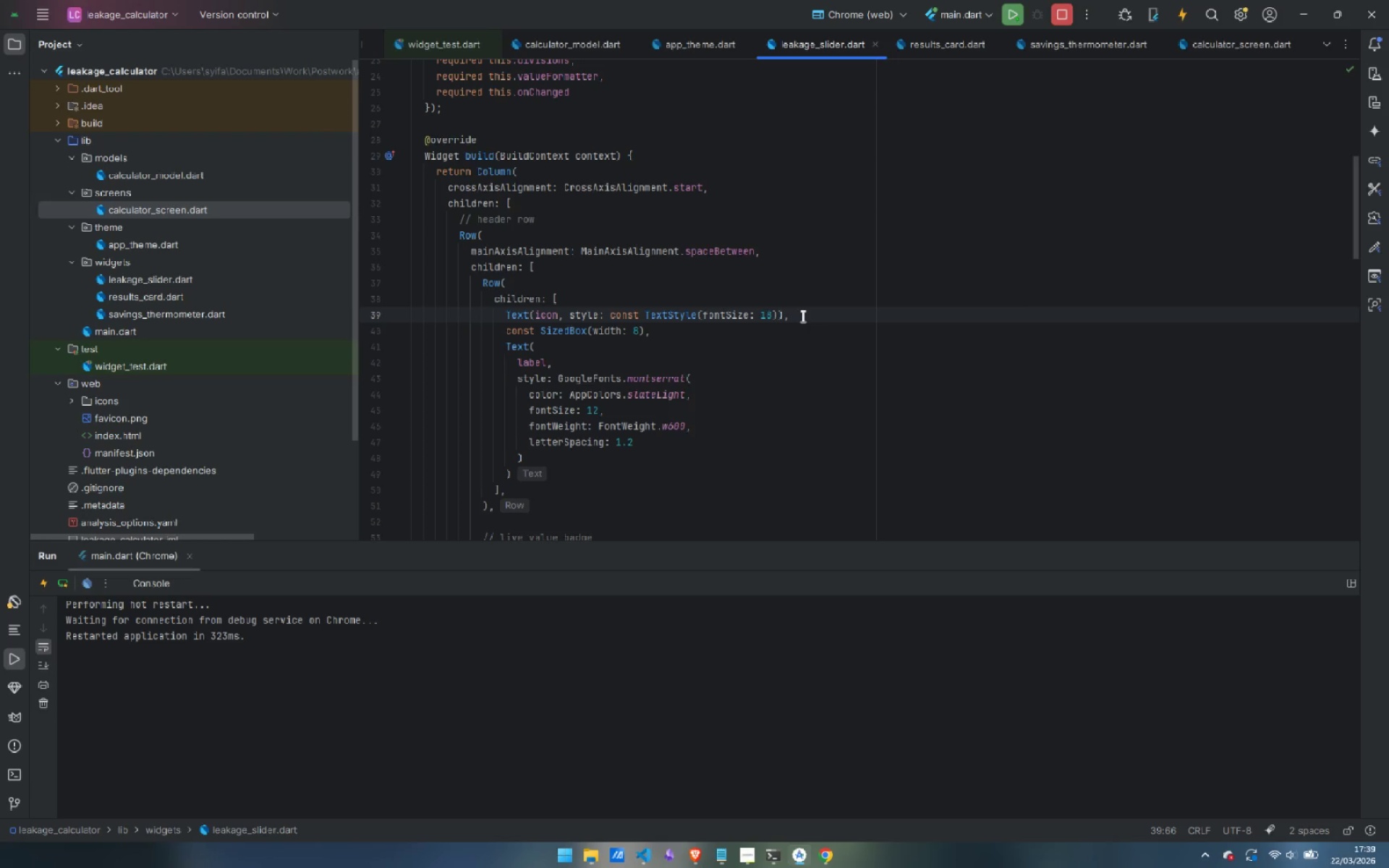 
key(Enter)
 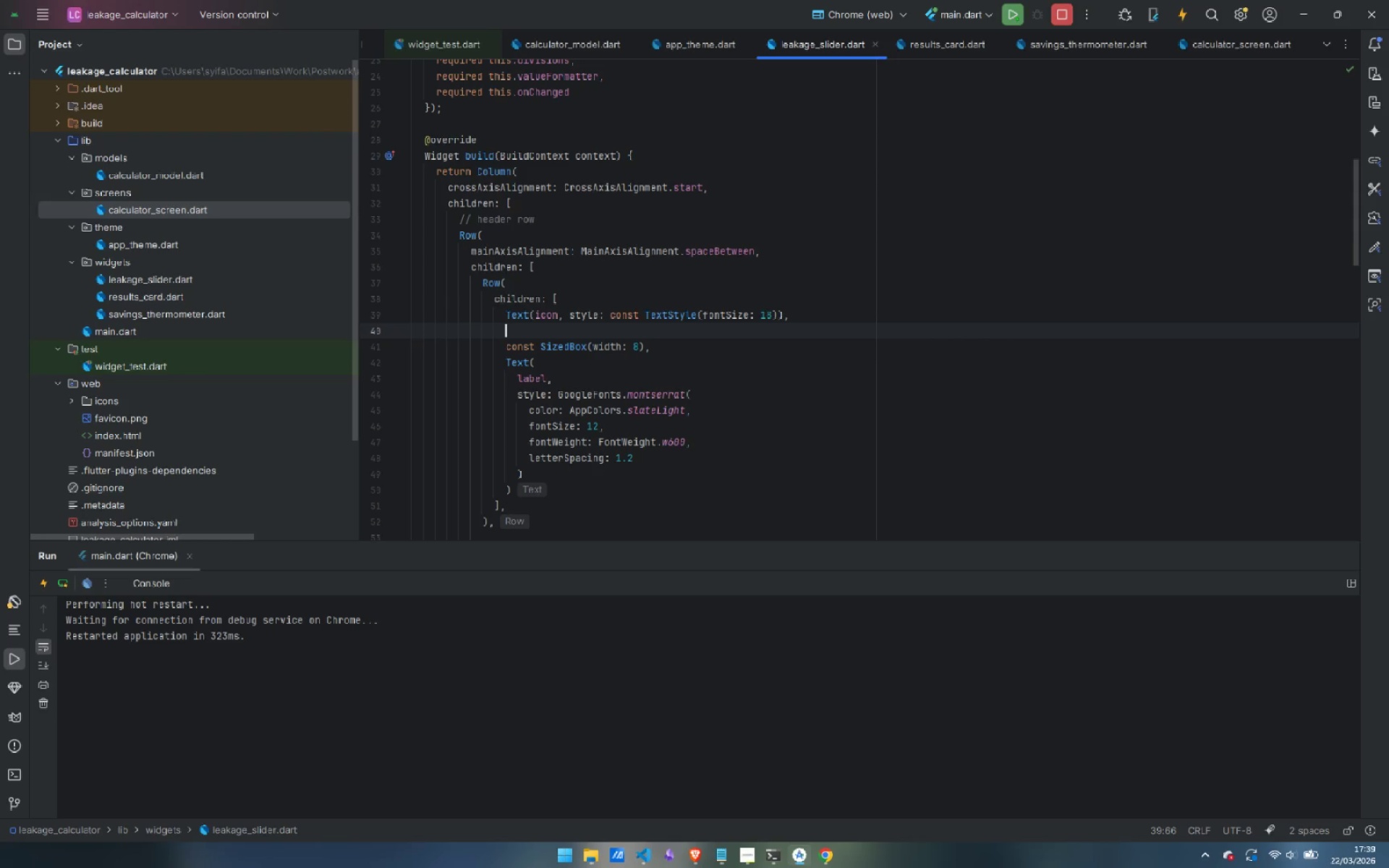 
key(Control+ControlLeft)
 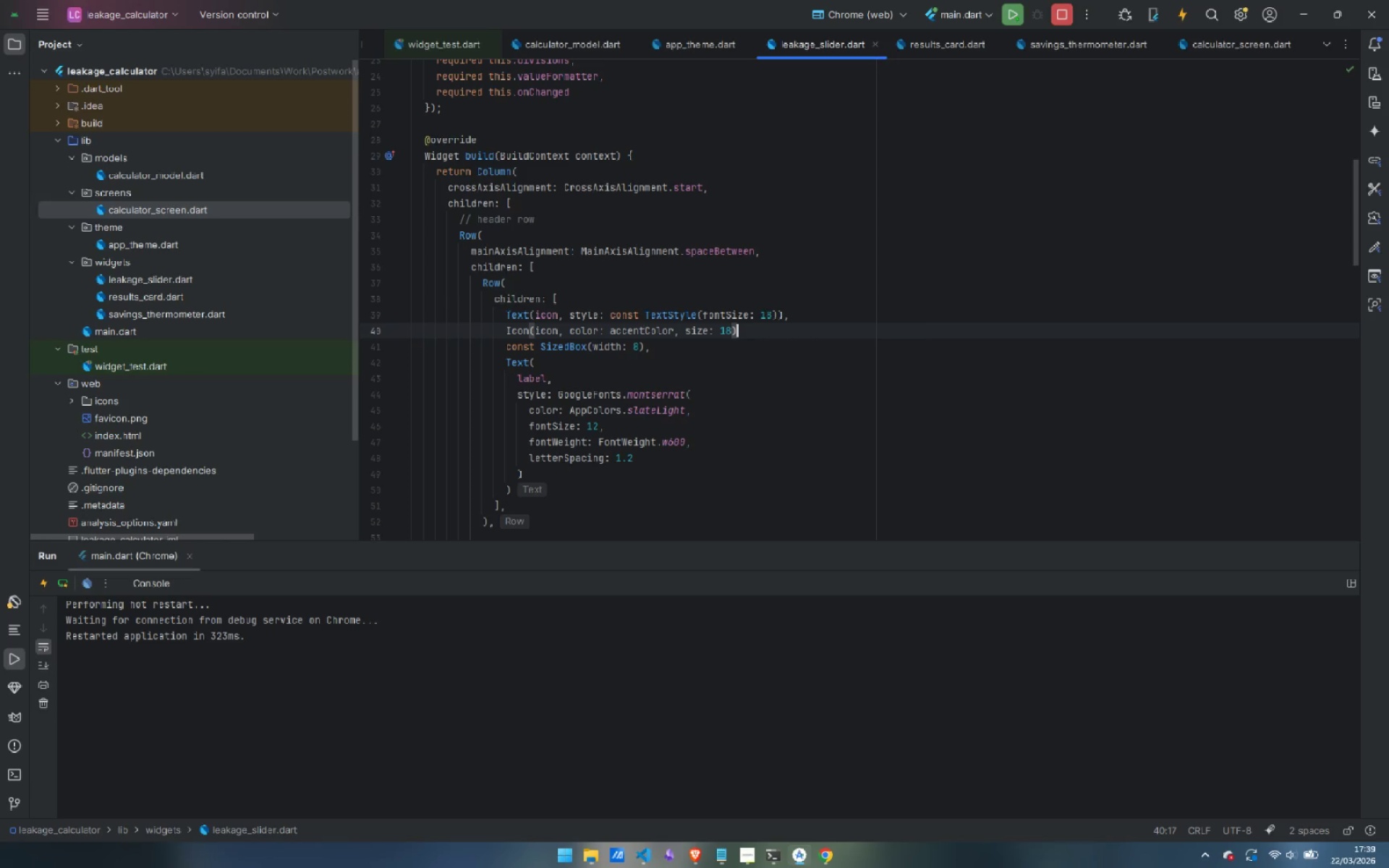 
key(Control+V)
 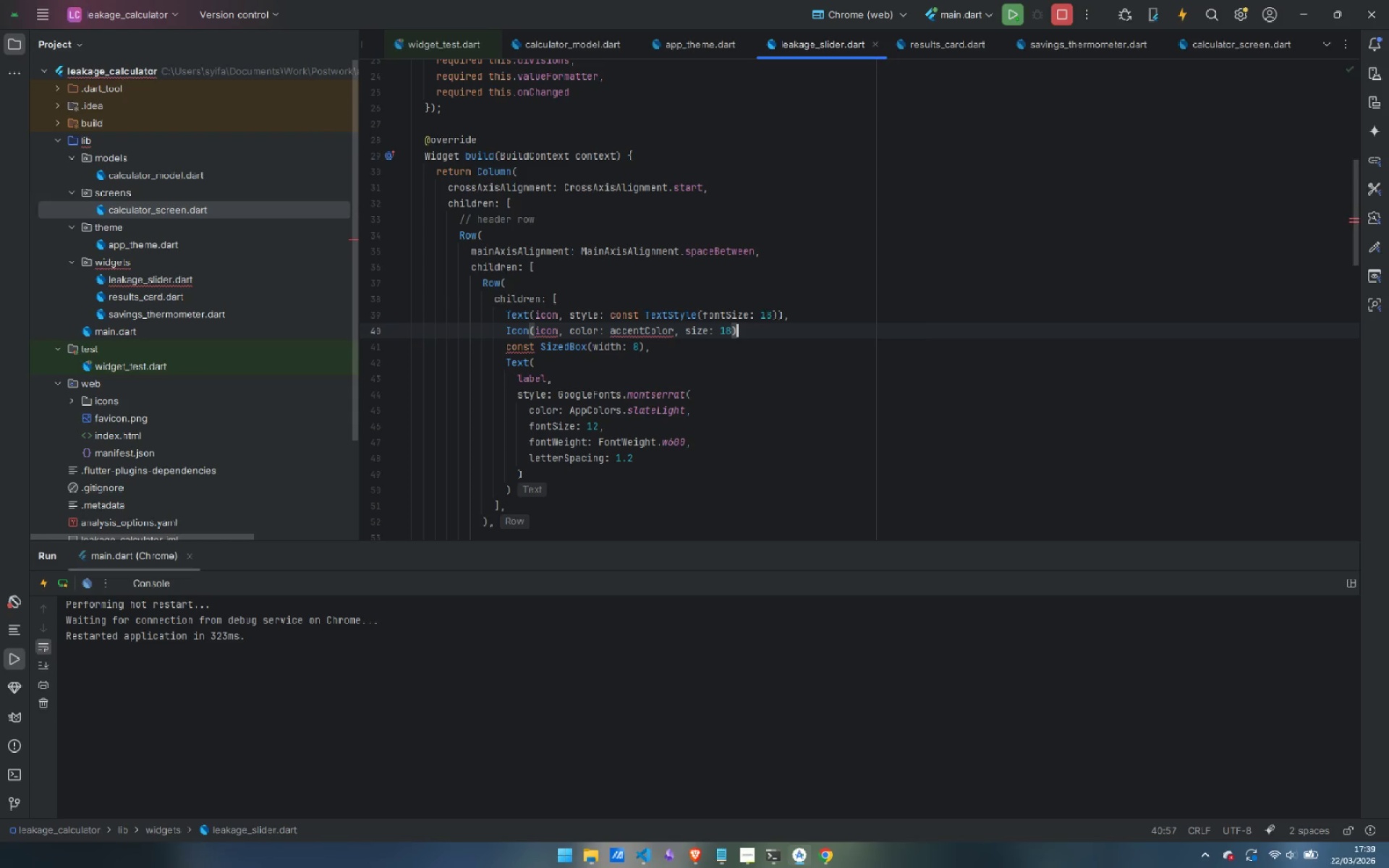 
key(Control+ArrowLeft)
 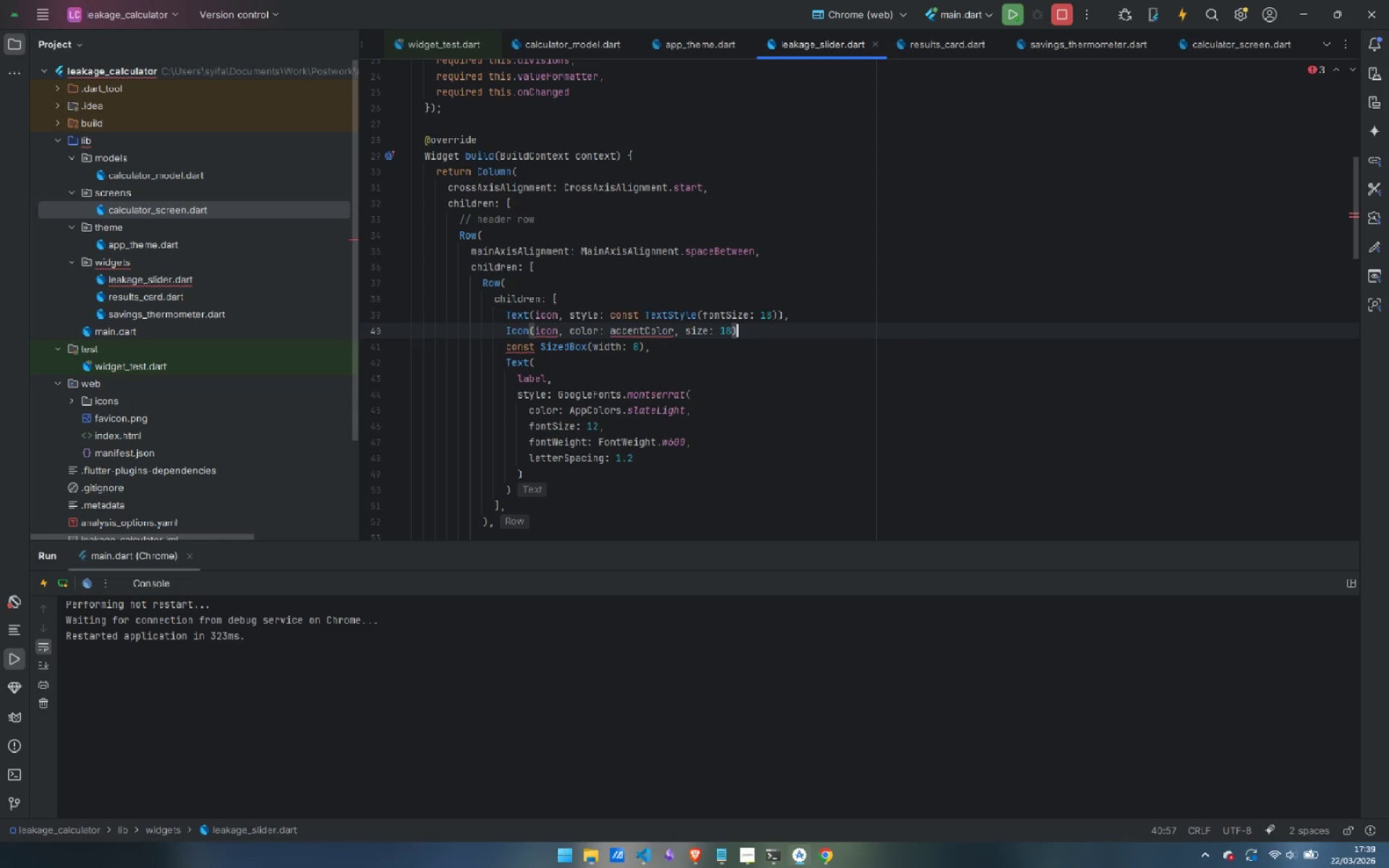 
key(Control+ArrowLeft)
 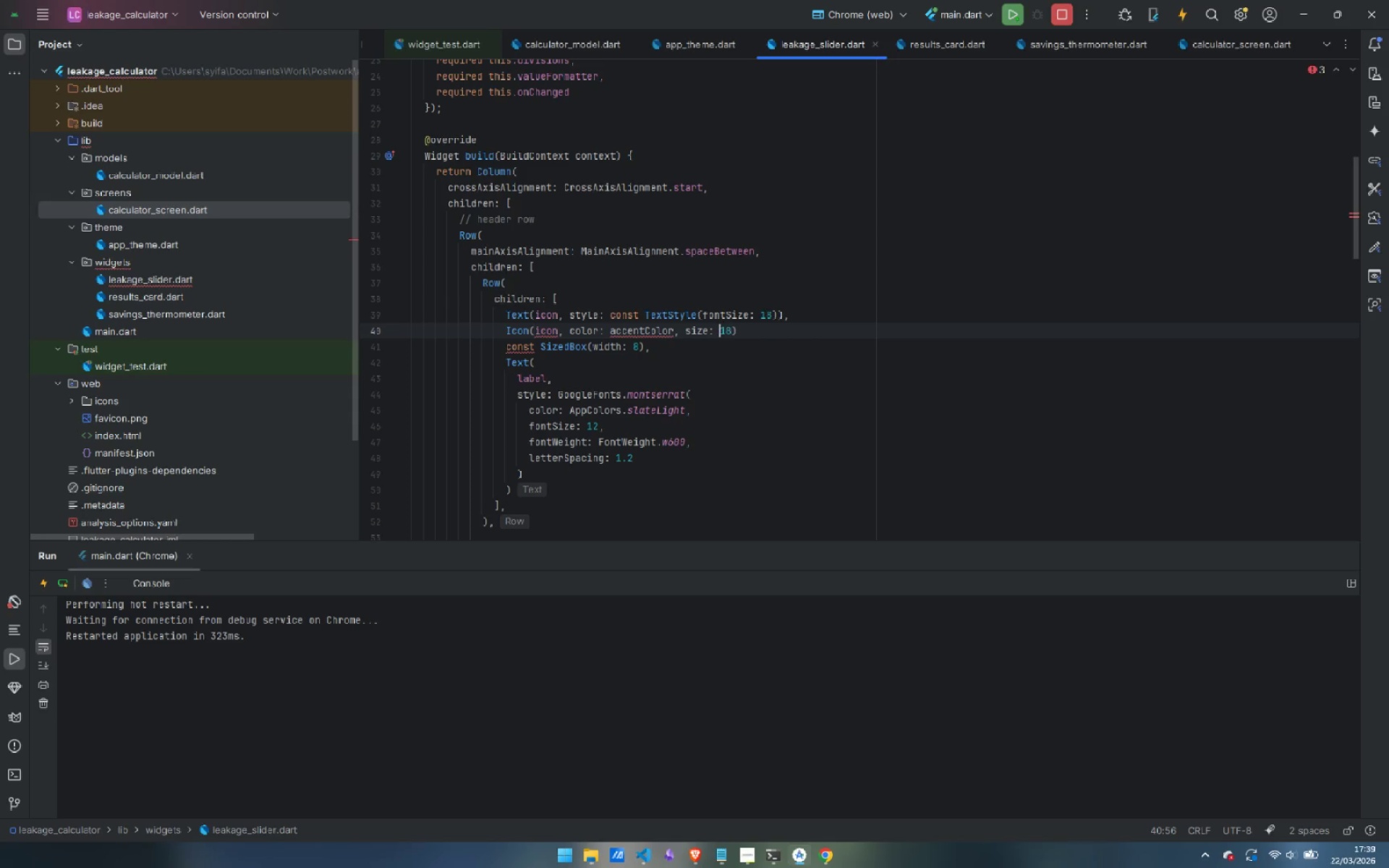 
key(Control+ArrowLeft)
 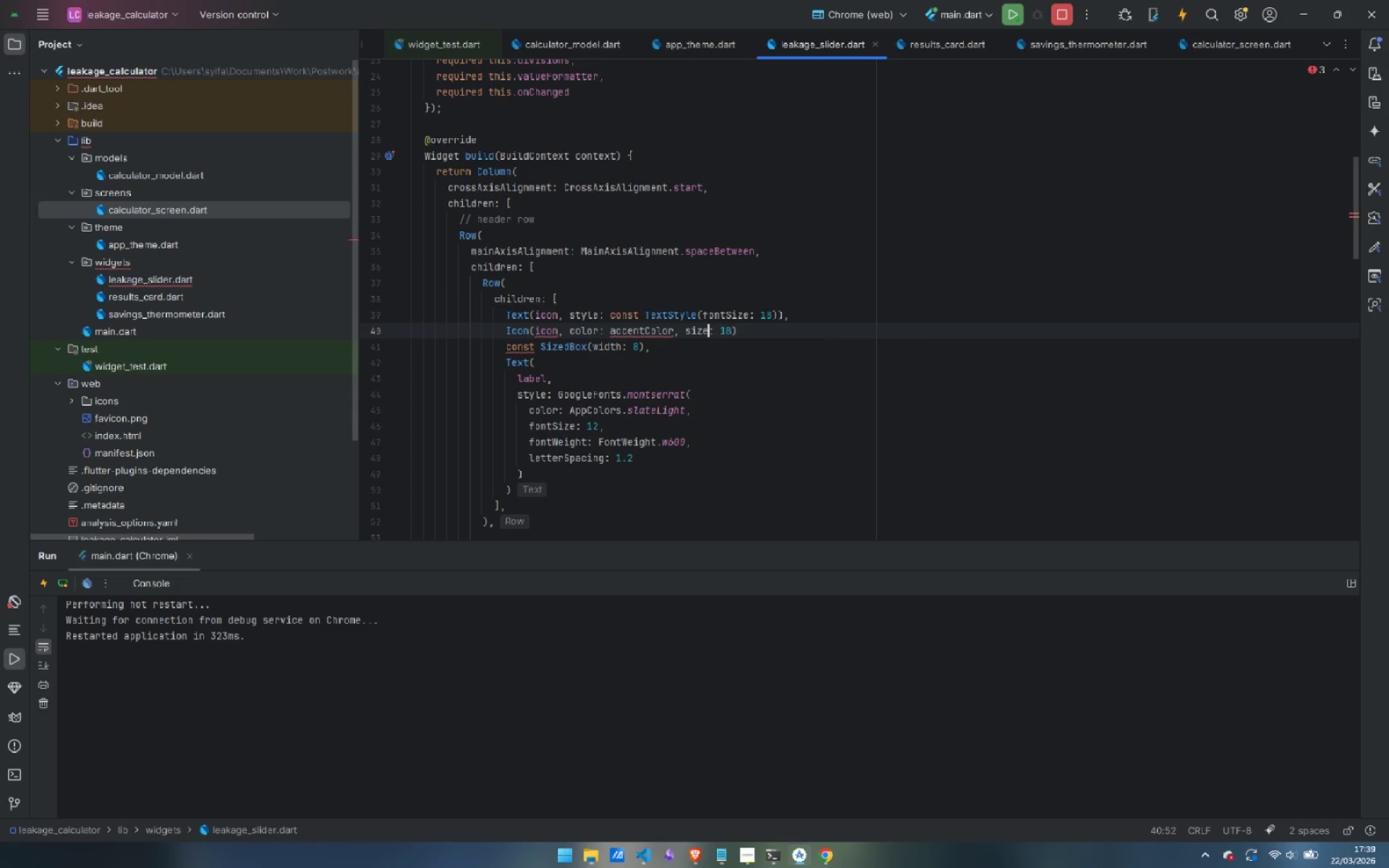 
key(Control+ArrowLeft)
 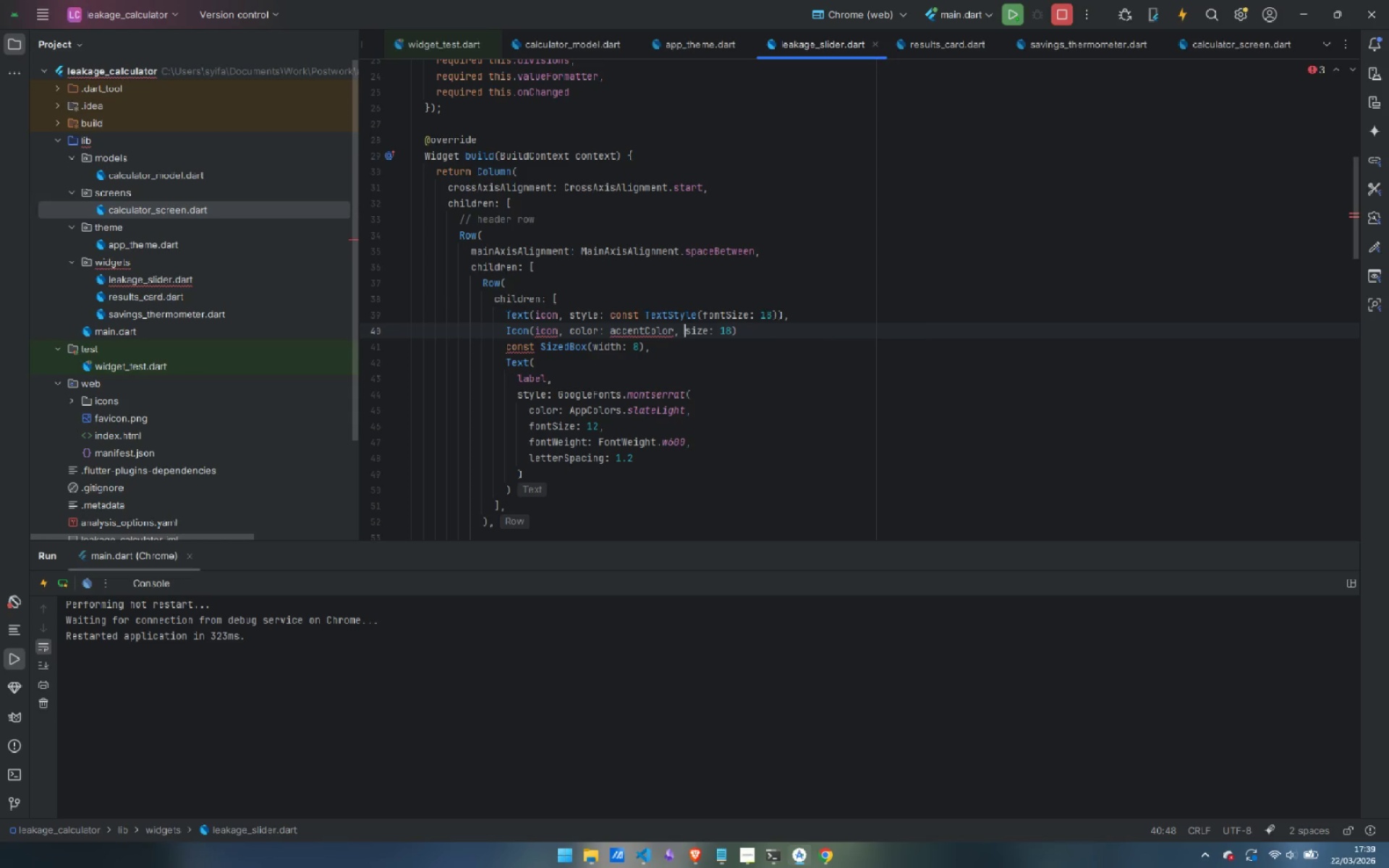 
key(Control+ArrowLeft)
 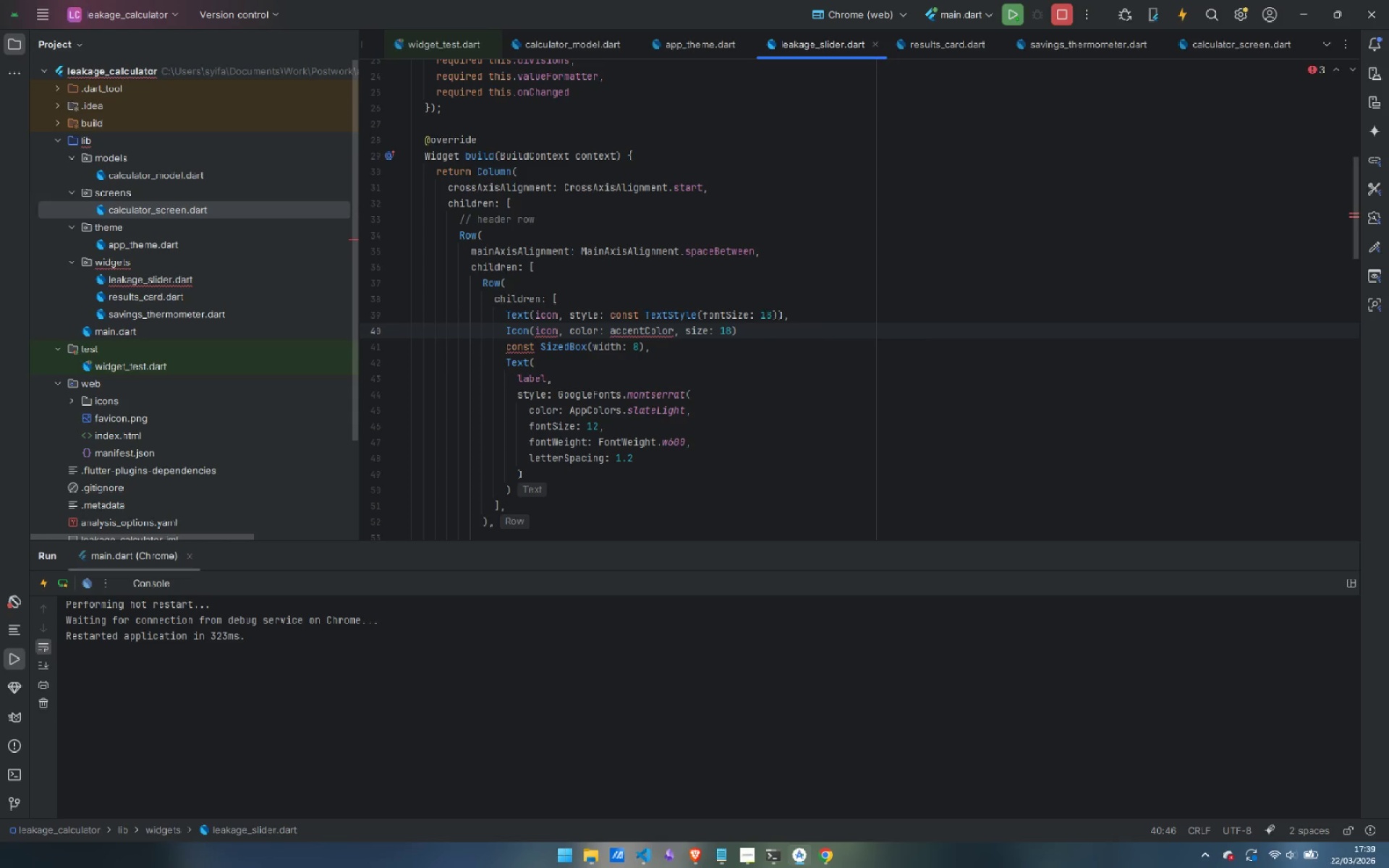 
key(Control+Backspace)
 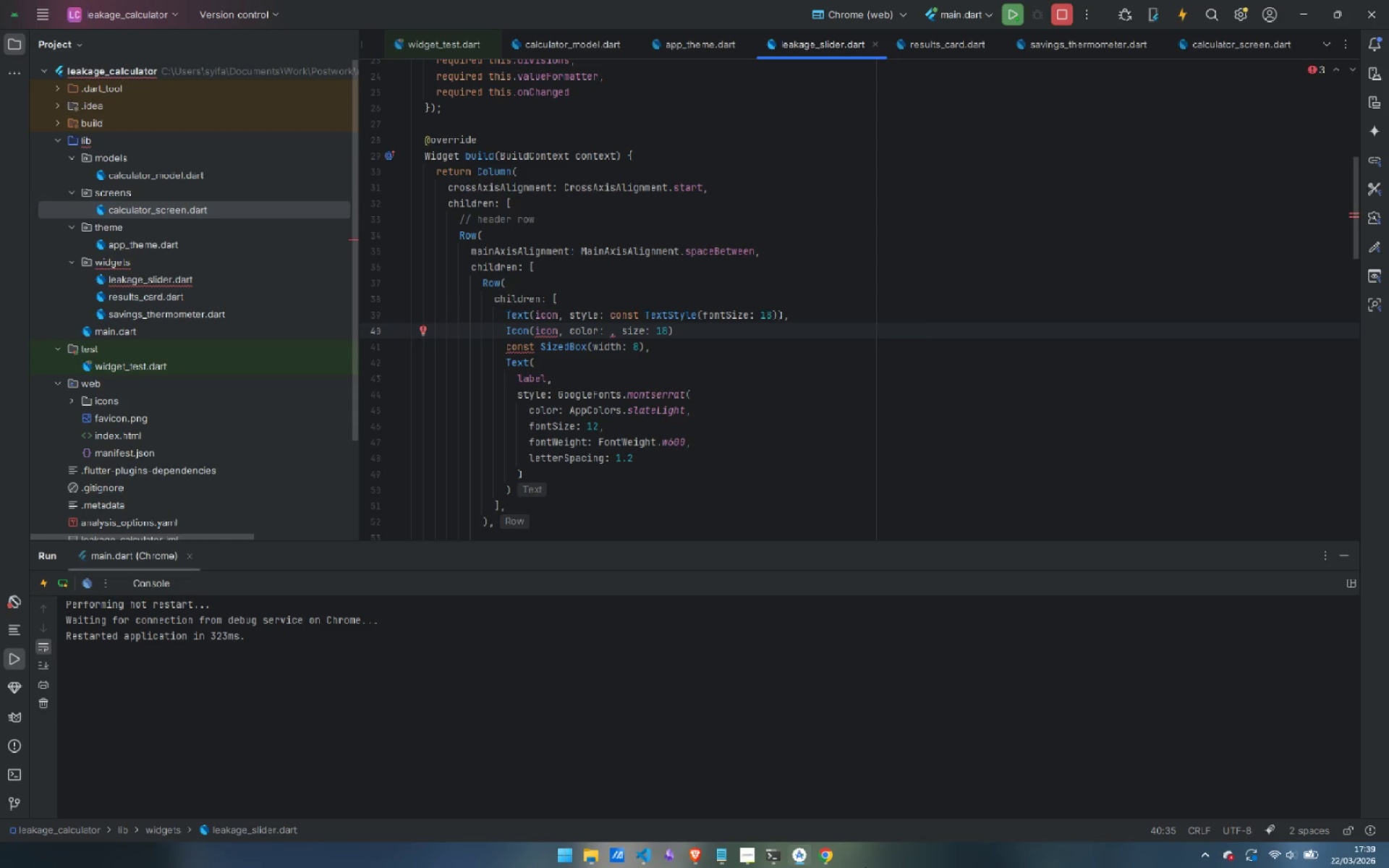 
left_click([825, 856])
 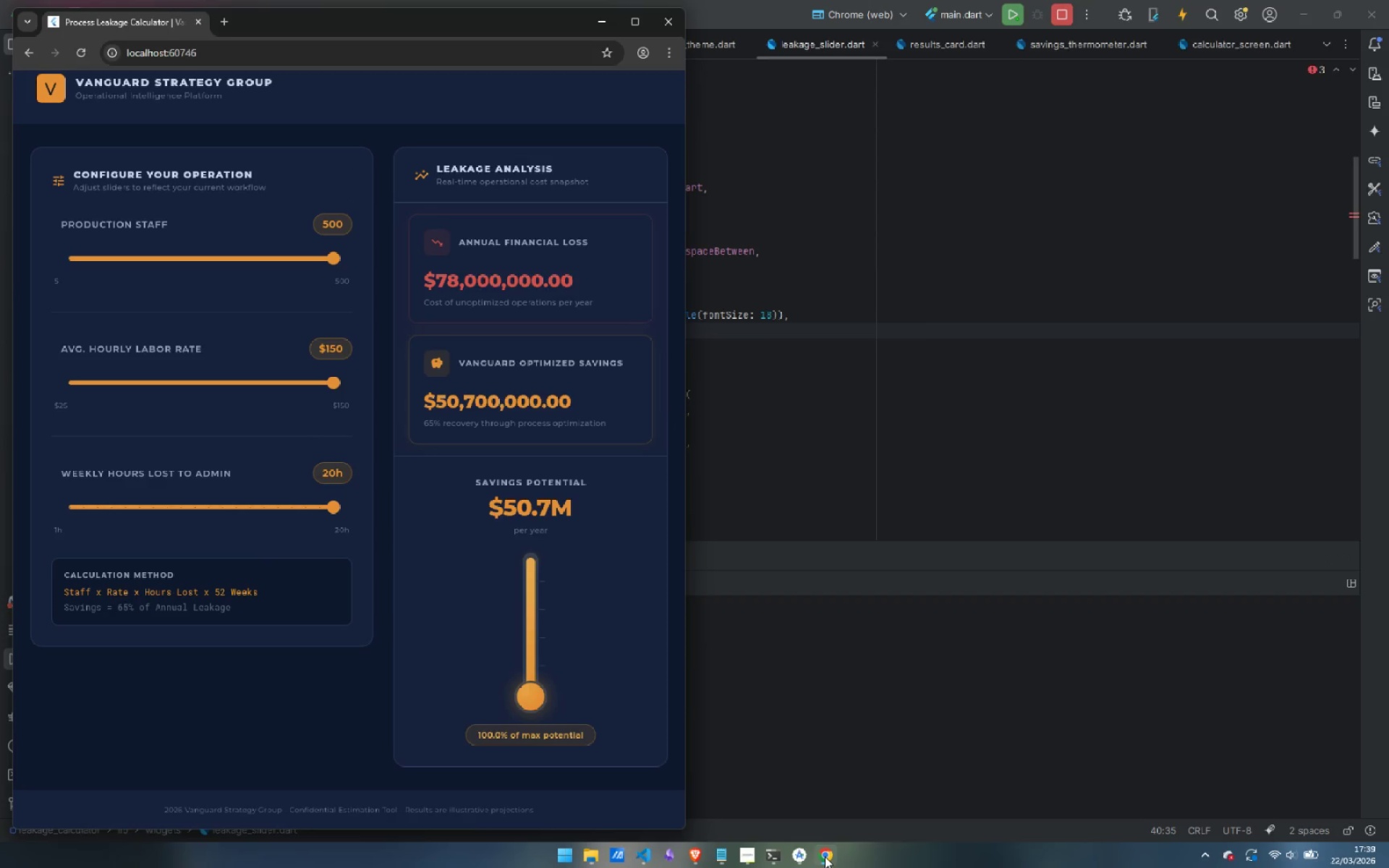 
left_click([825, 856])
 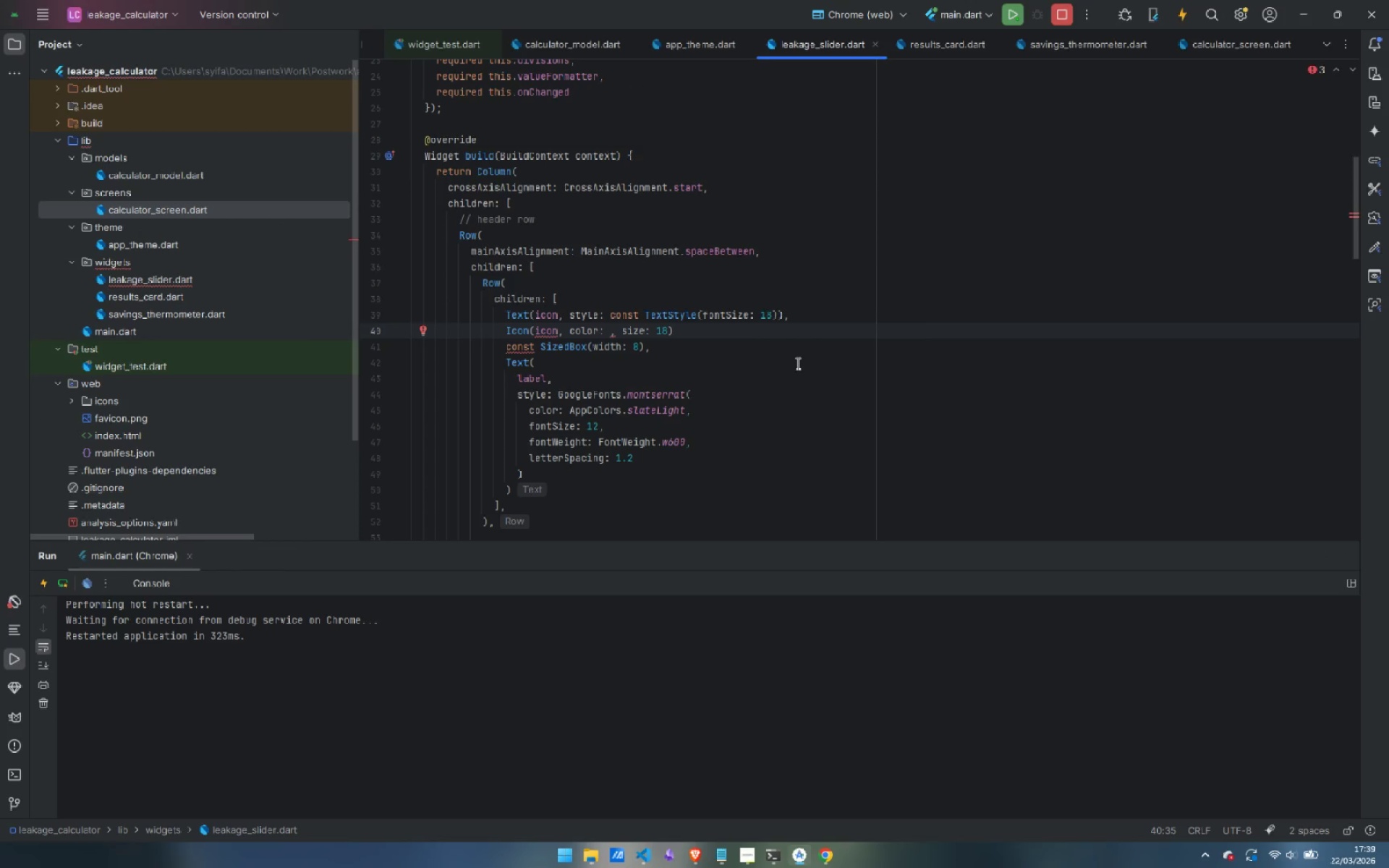 
type(AppColors.safe)
 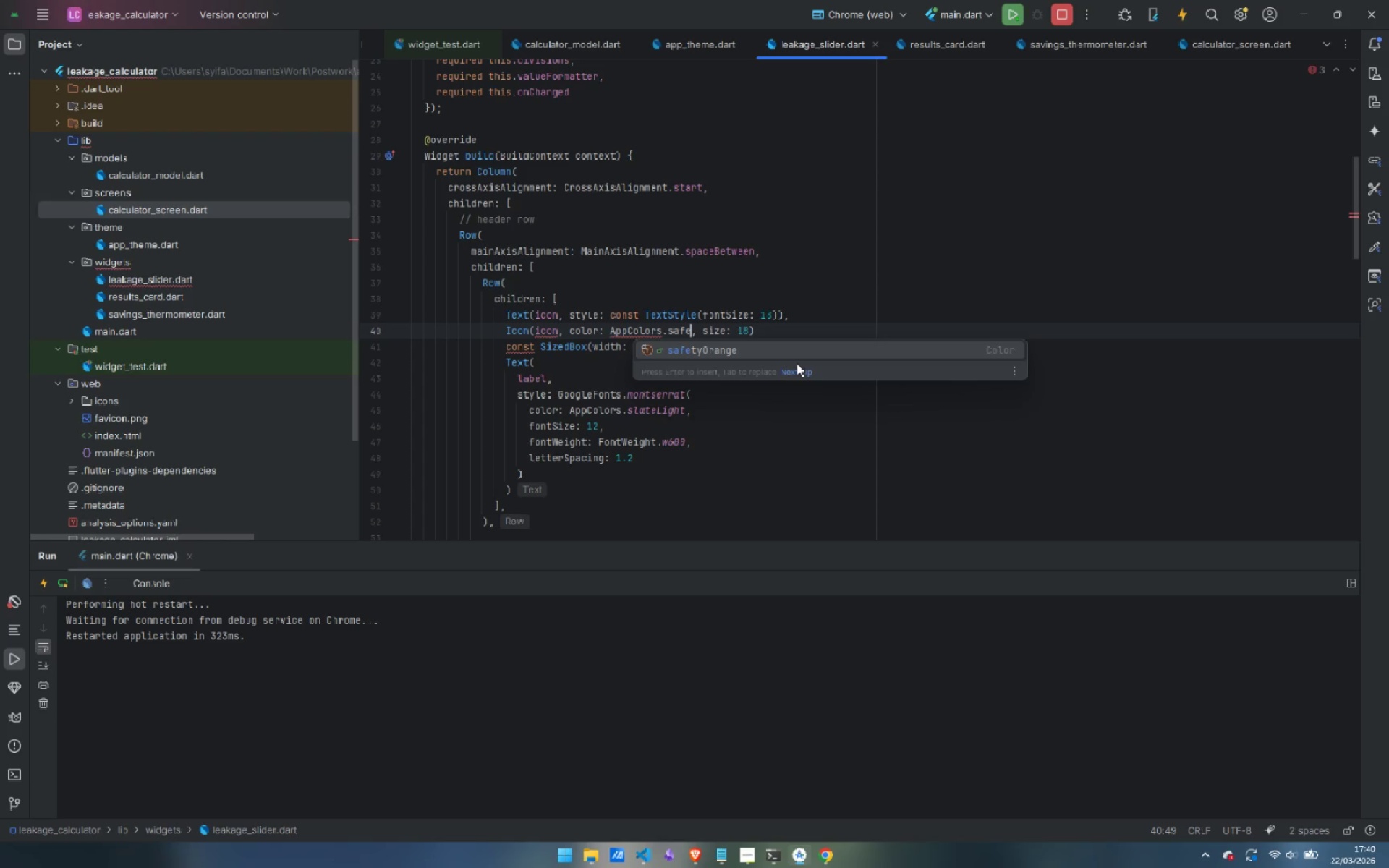 
key(Enter)
 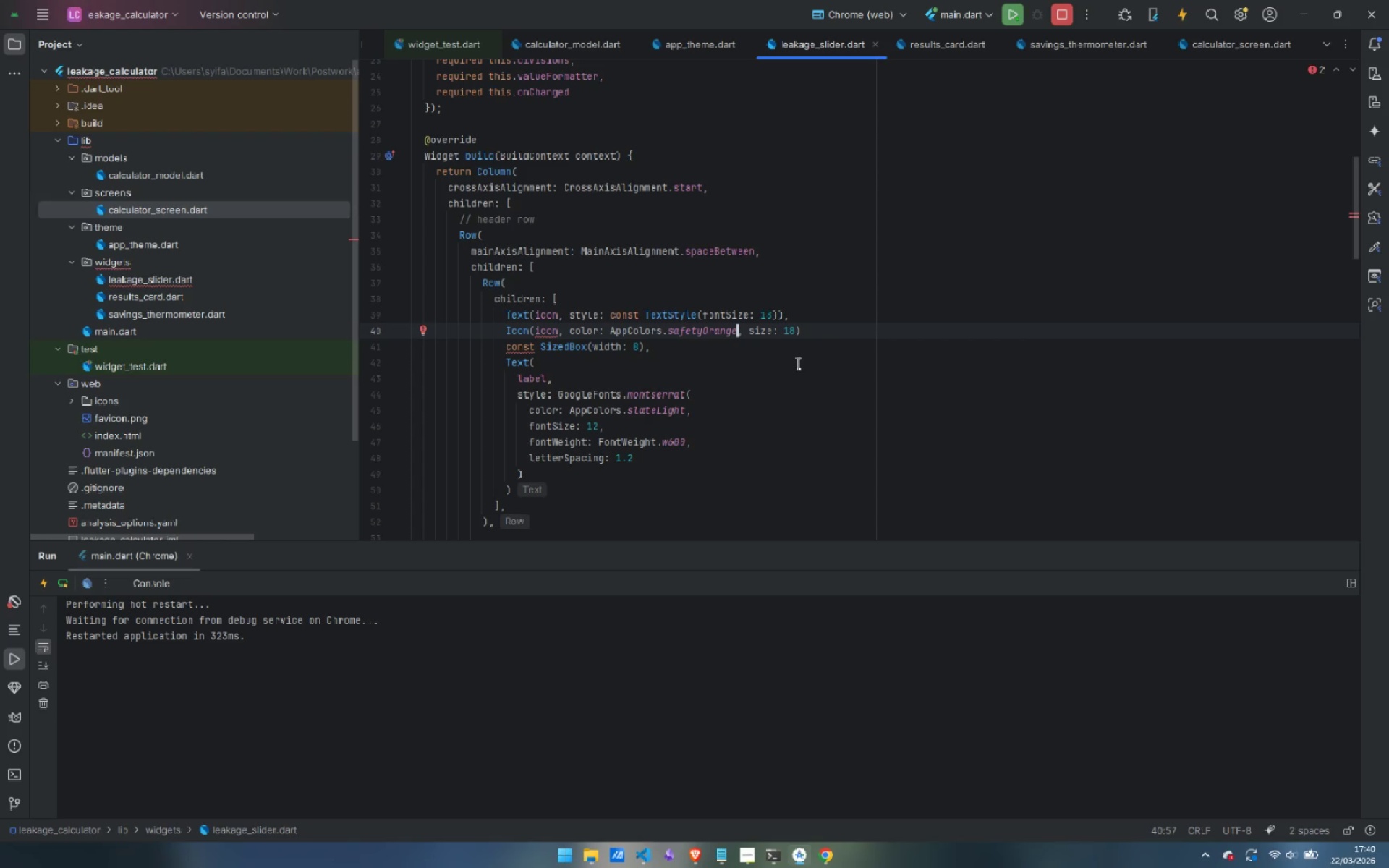 
hold_key(key=ControlLeft, duration=1.55)
 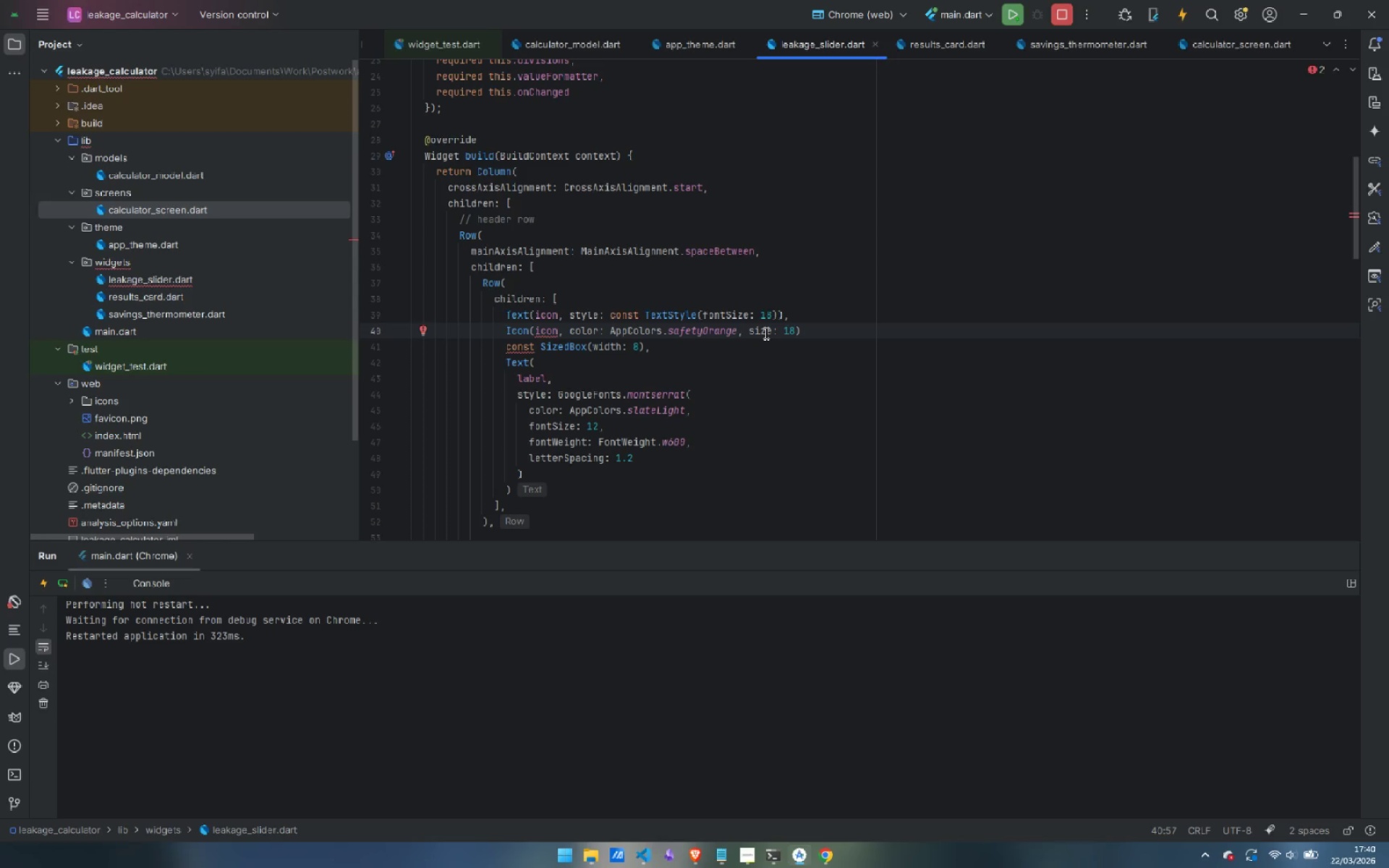 
scroll: coordinate [563, 294], scroll_direction: up, amount: 9.0
 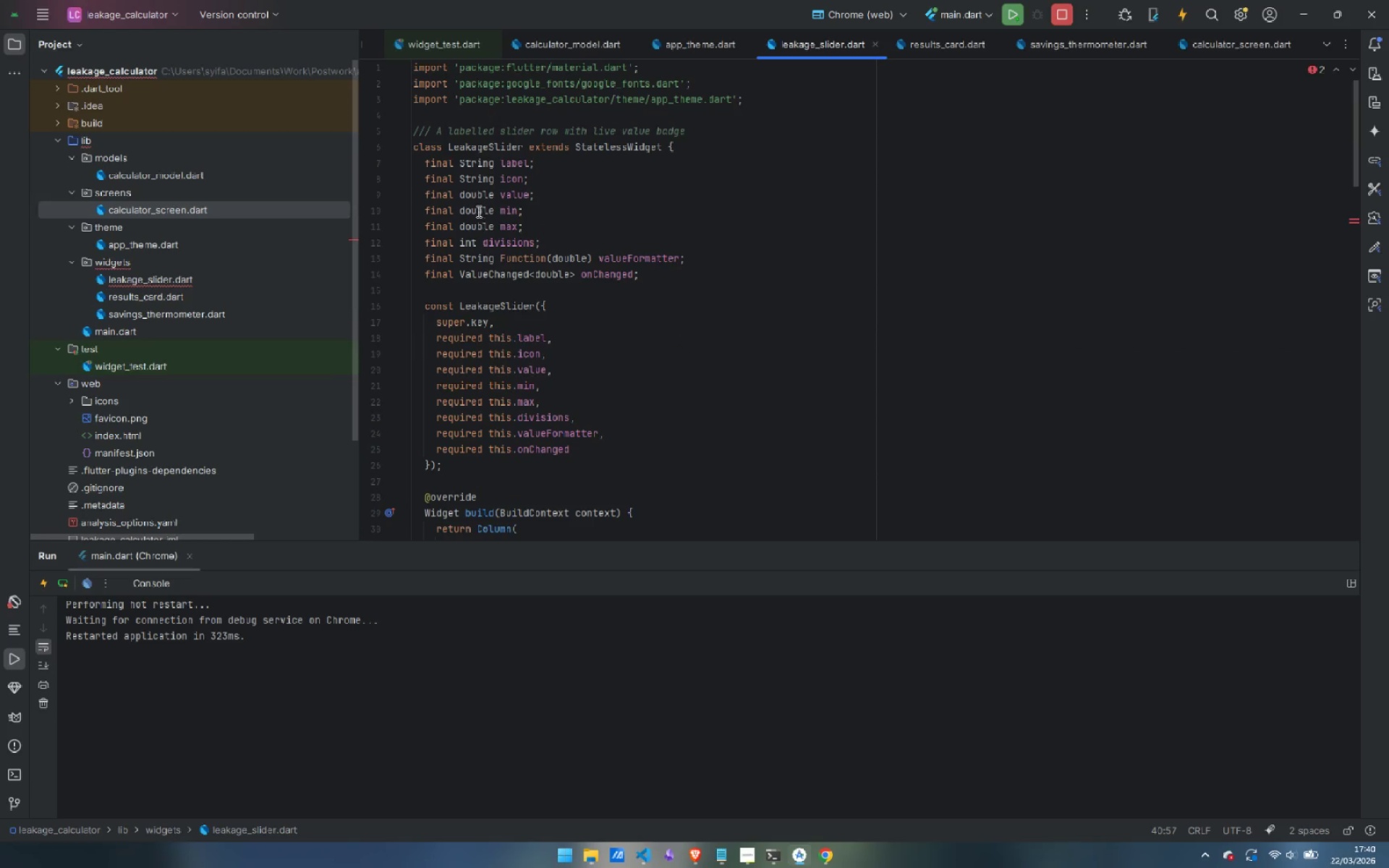 
double_click([472, 181])
 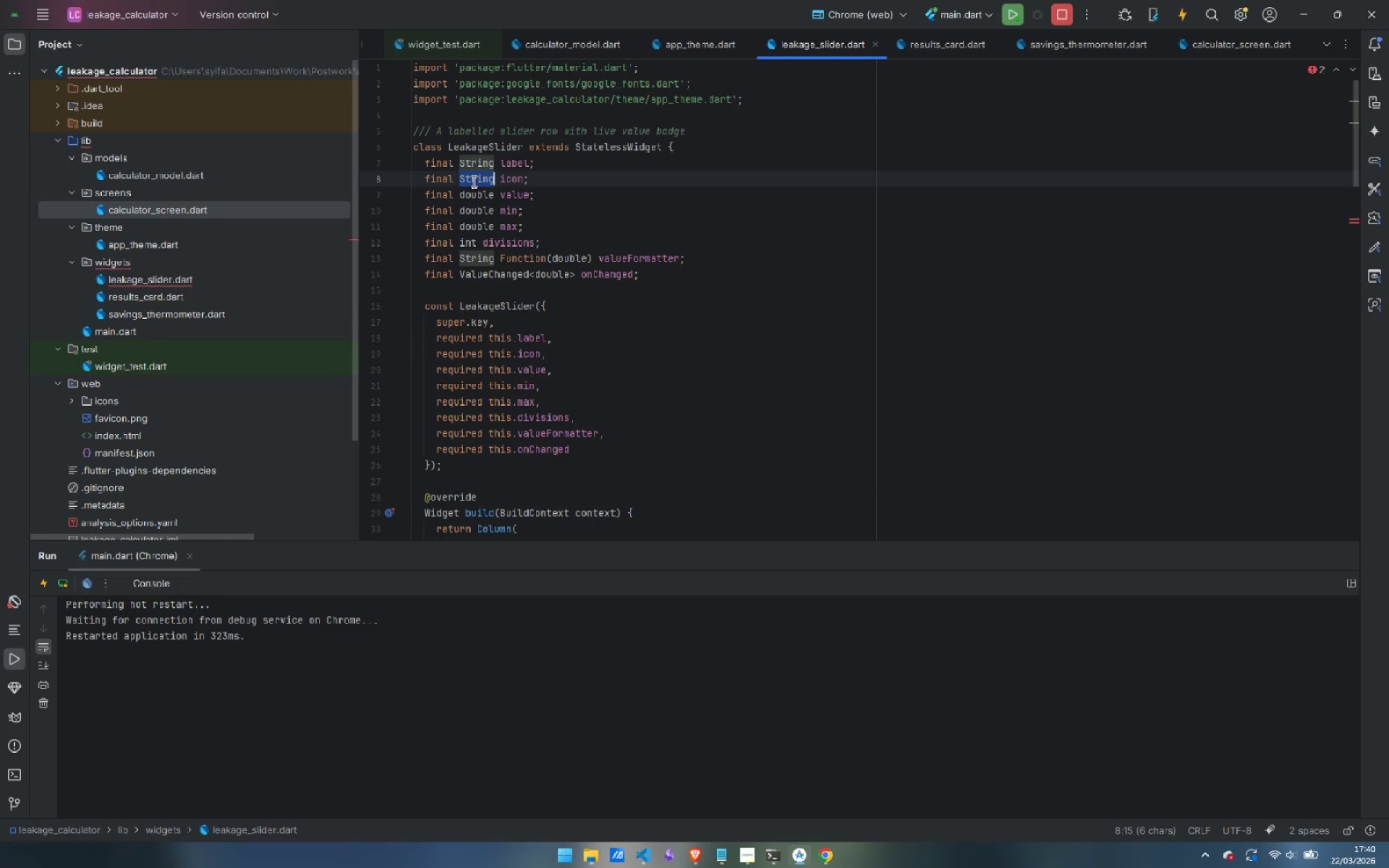 
type(Icon)
 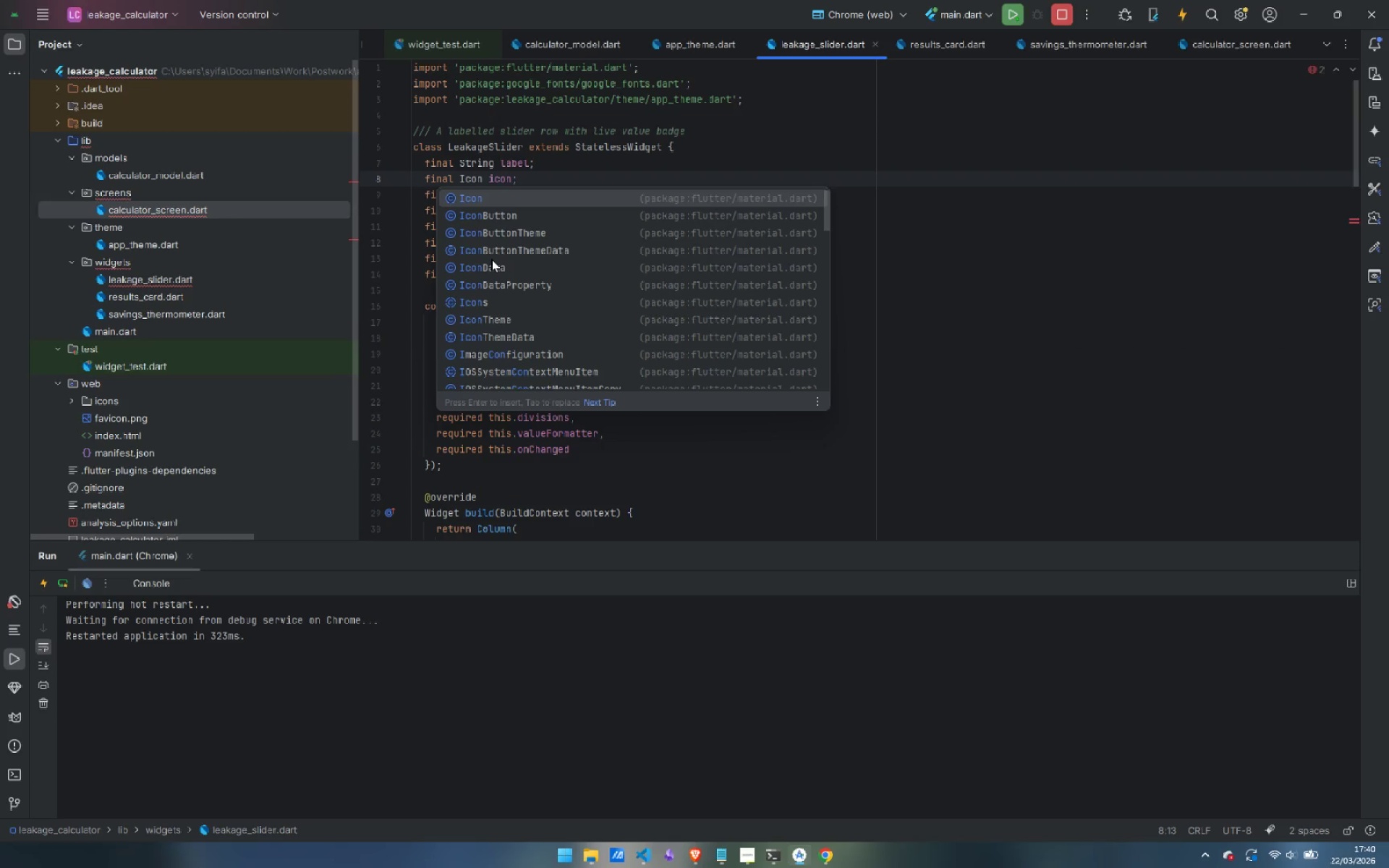 
key(ArrowDown)
 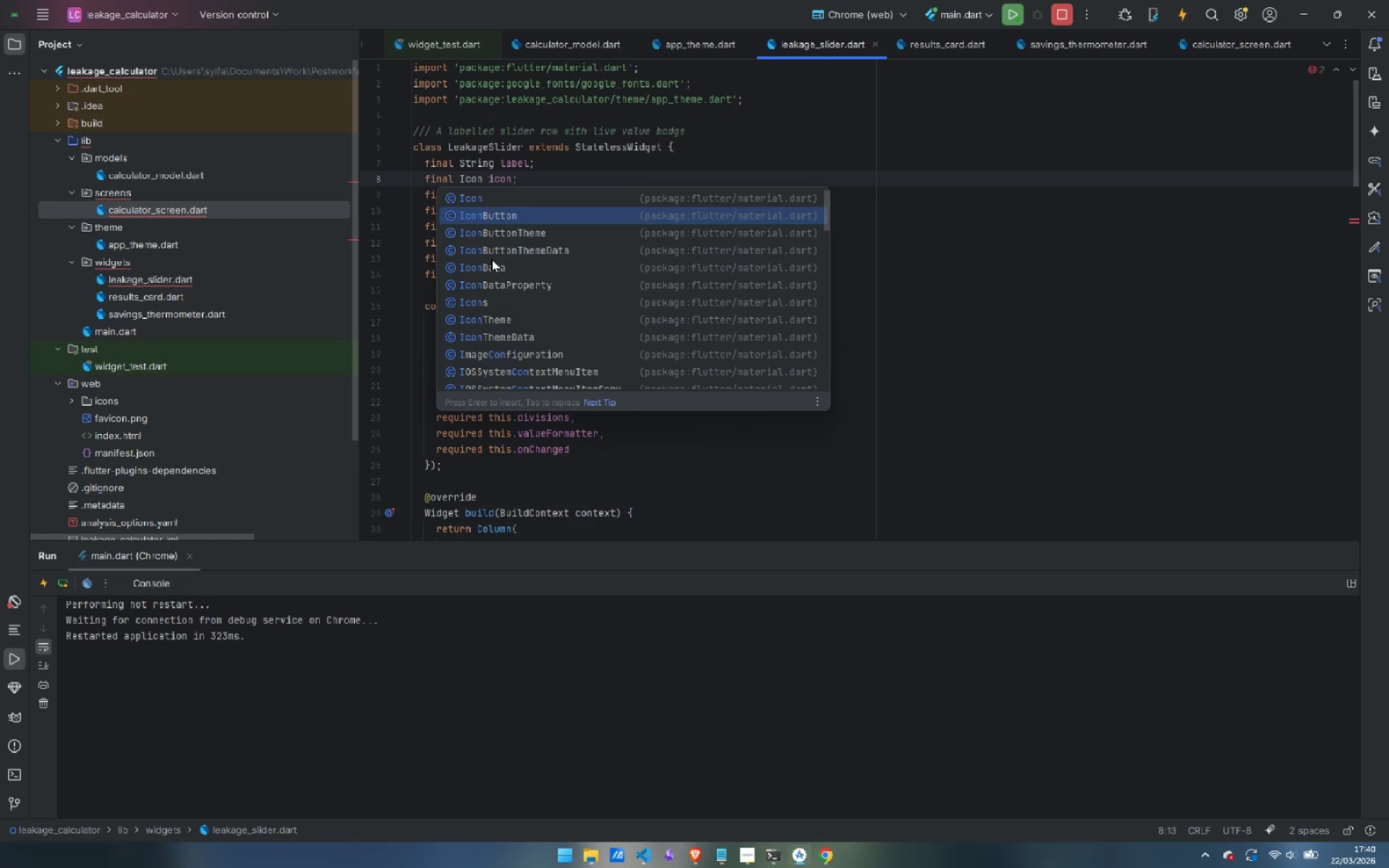 
key(ArrowDown)
 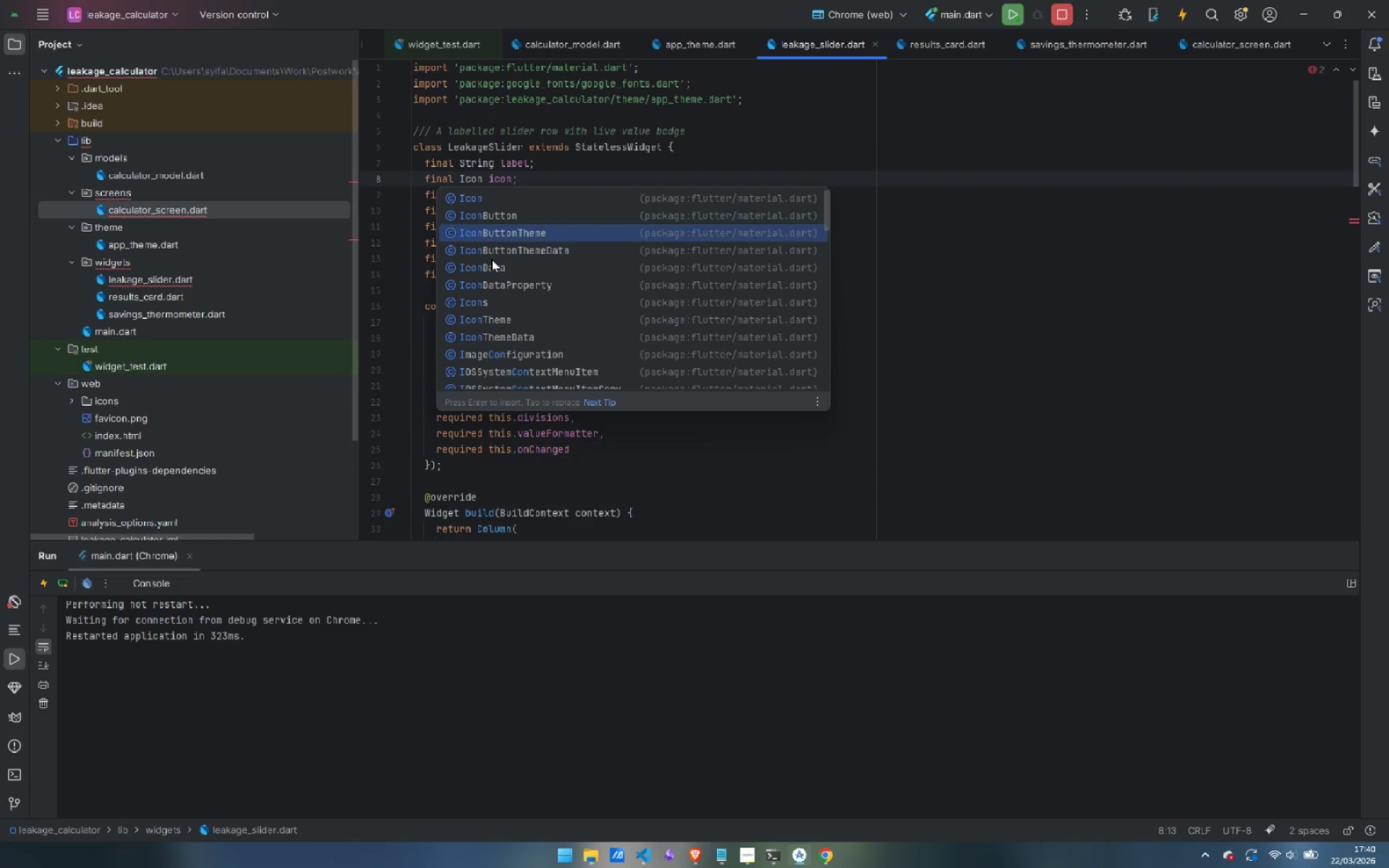 
key(ArrowDown)
 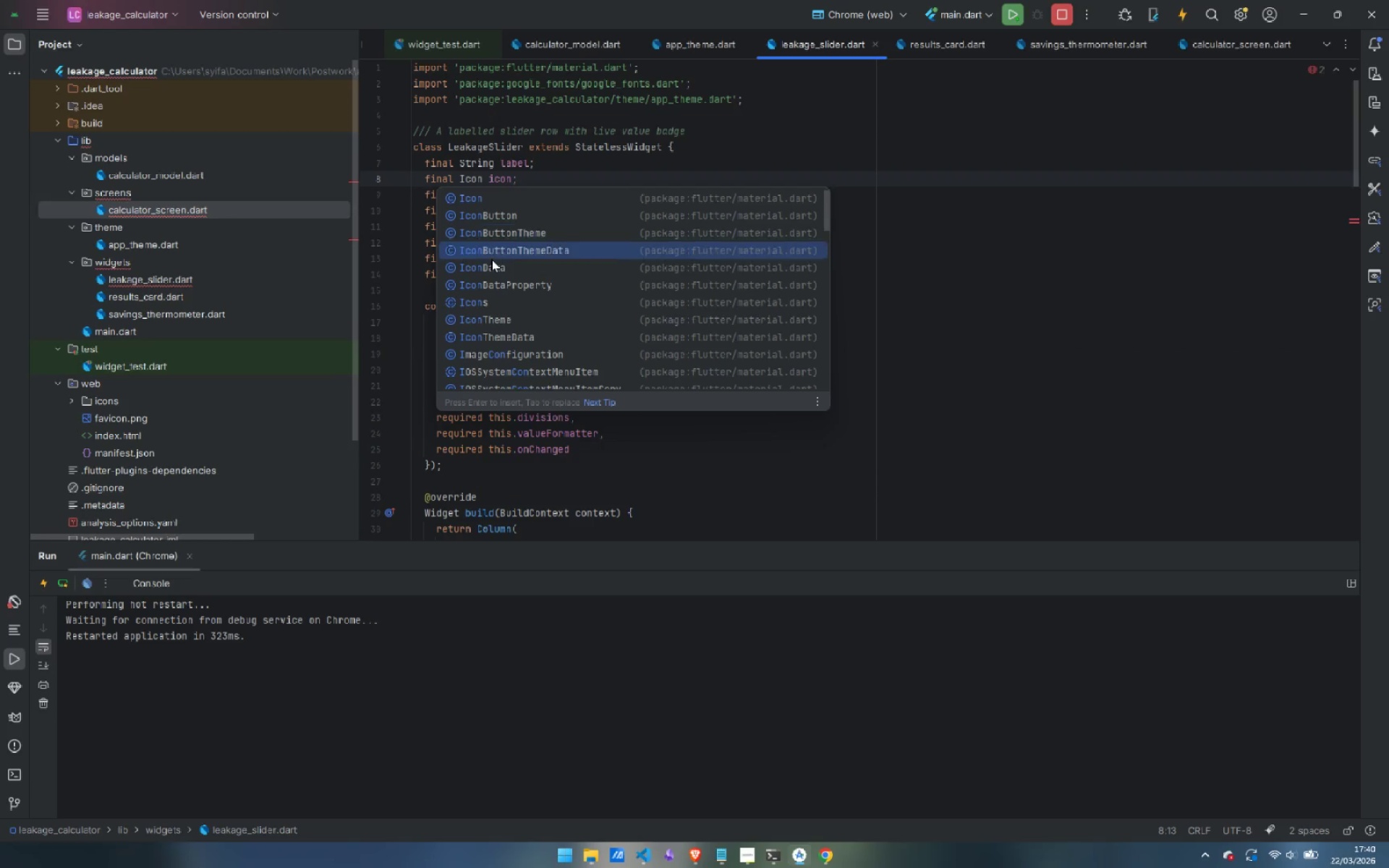 
key(ArrowDown)
 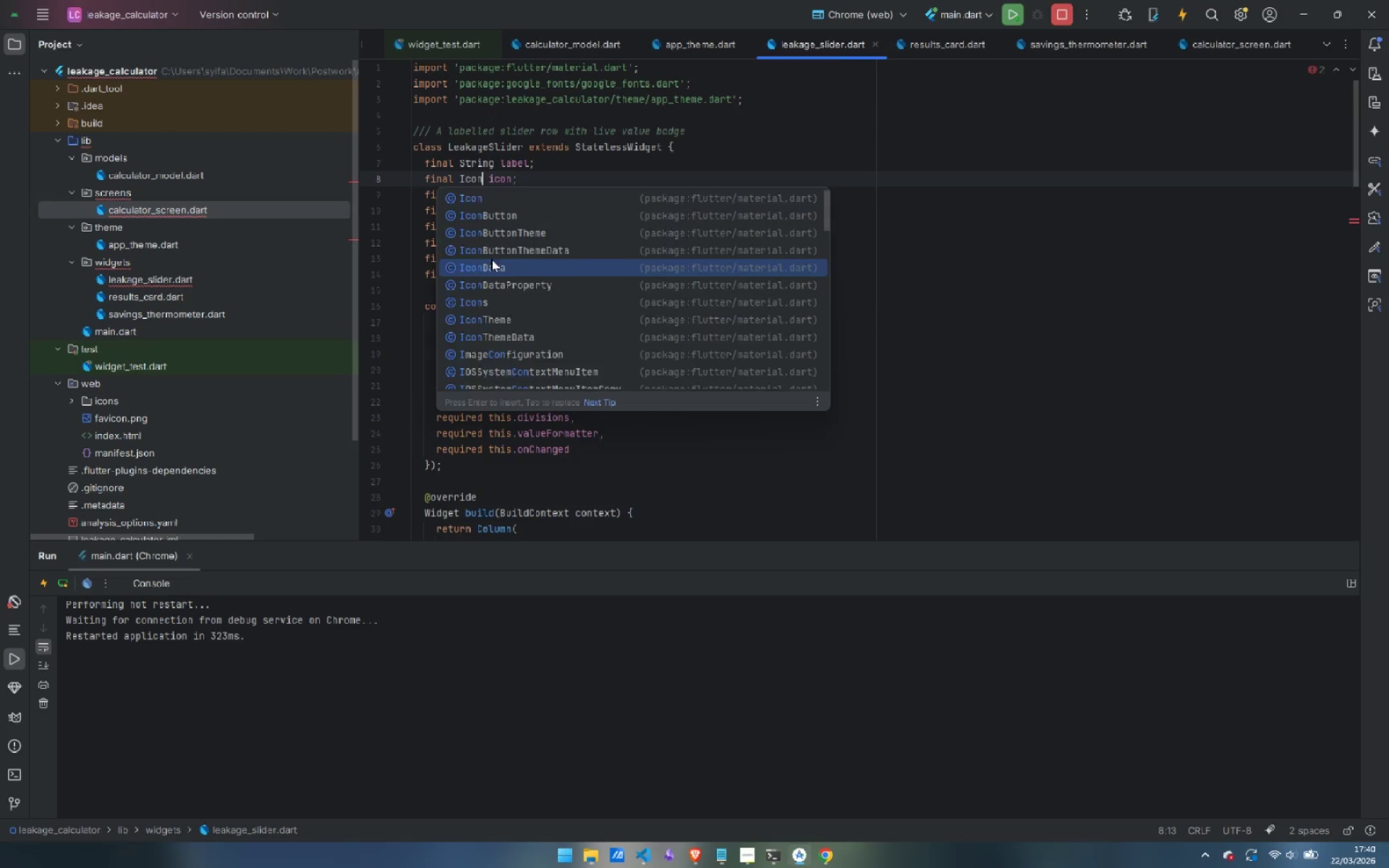 
key(Enter)
 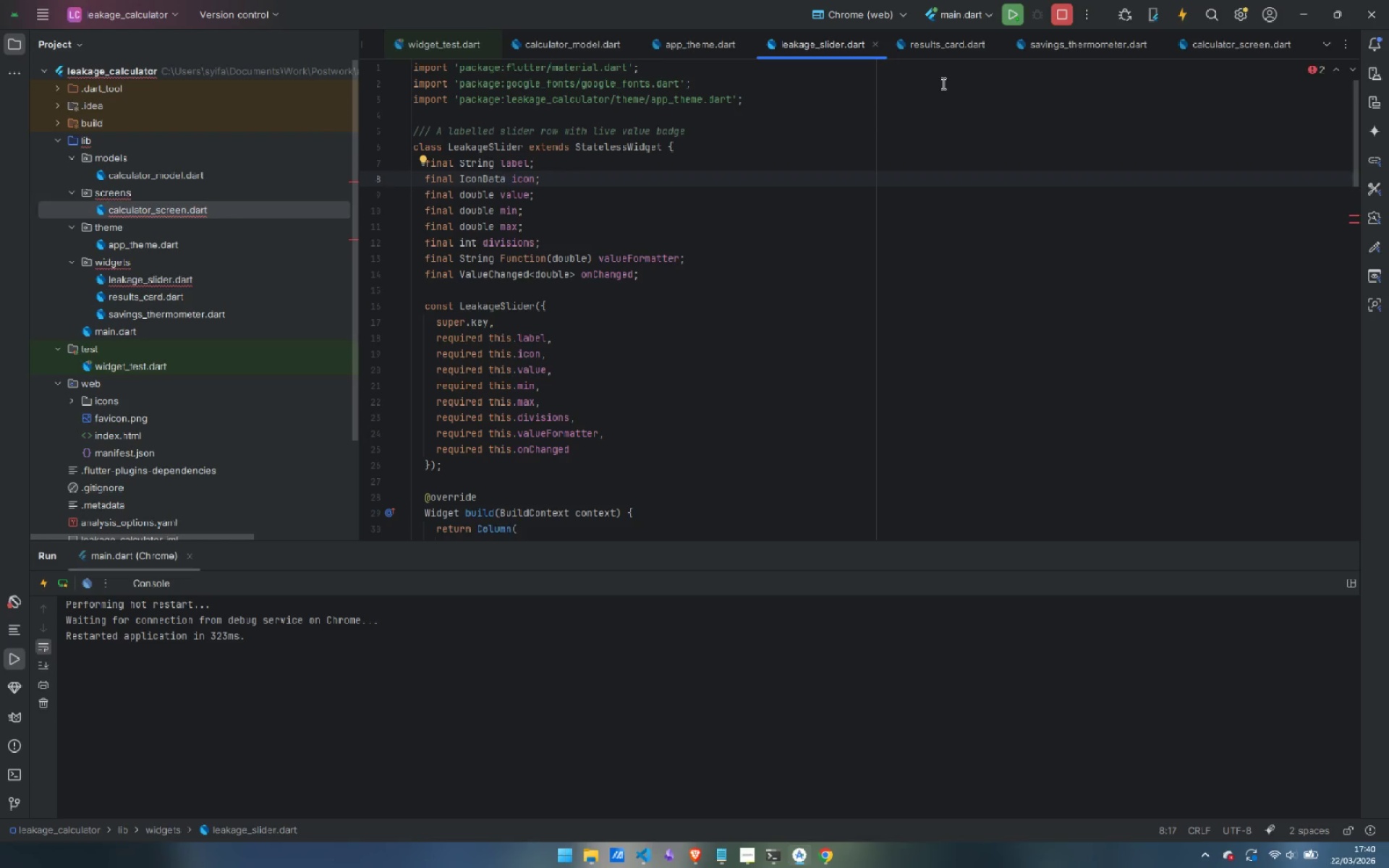 
left_click([951, 51])
 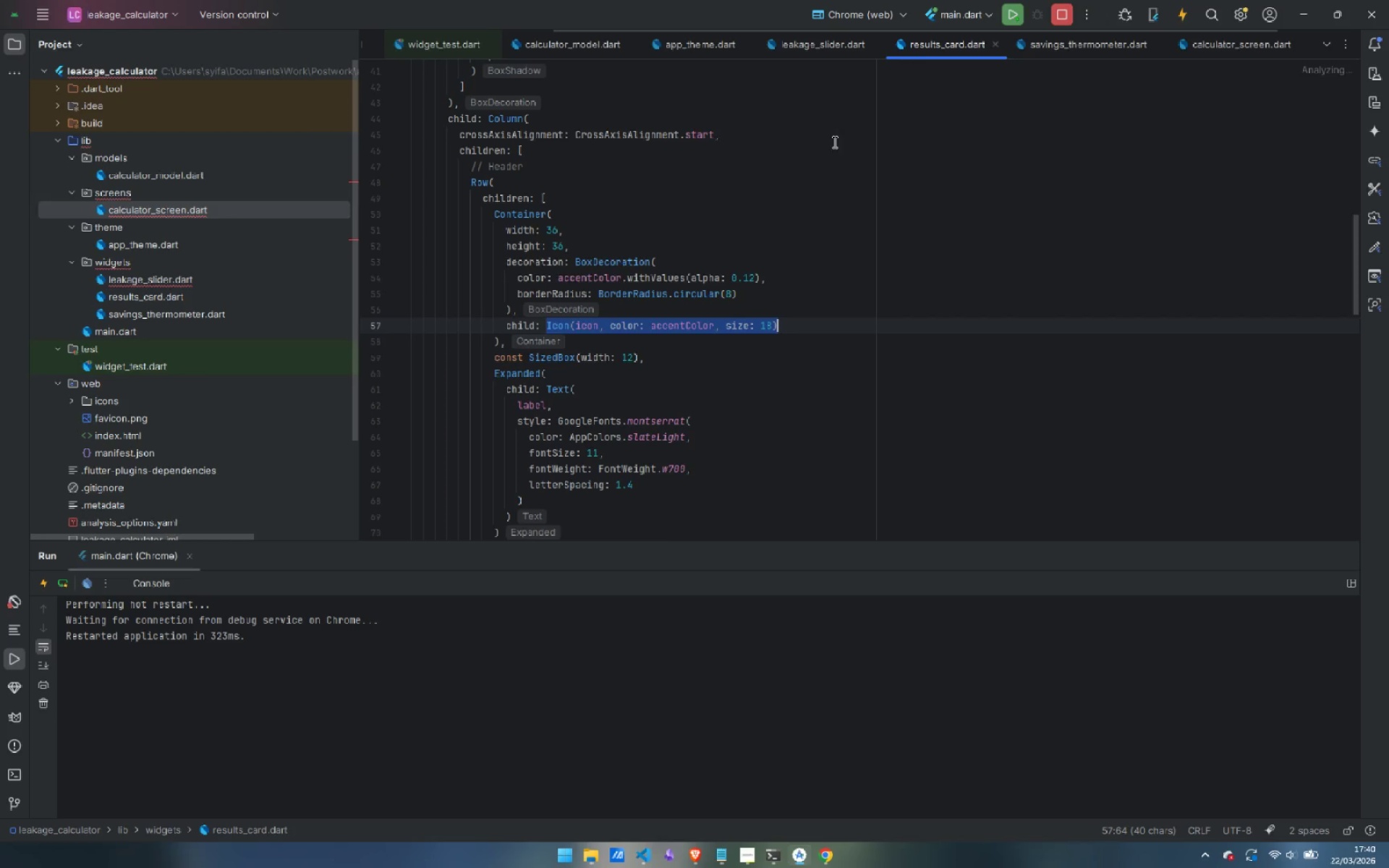 
scroll: coordinate [788, 195], scroll_direction: up, amount: 19.0
 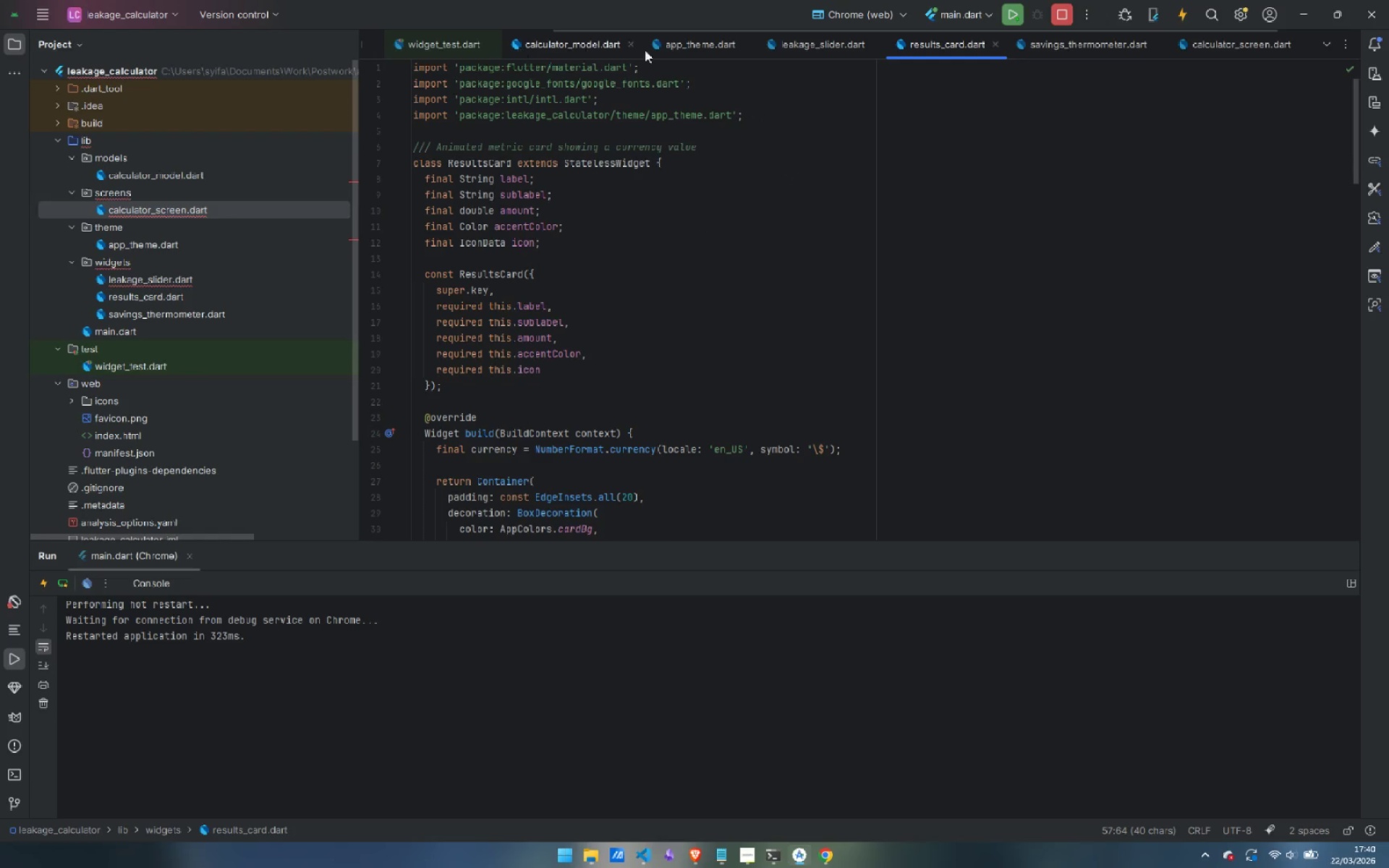 
left_click([817, 45])
 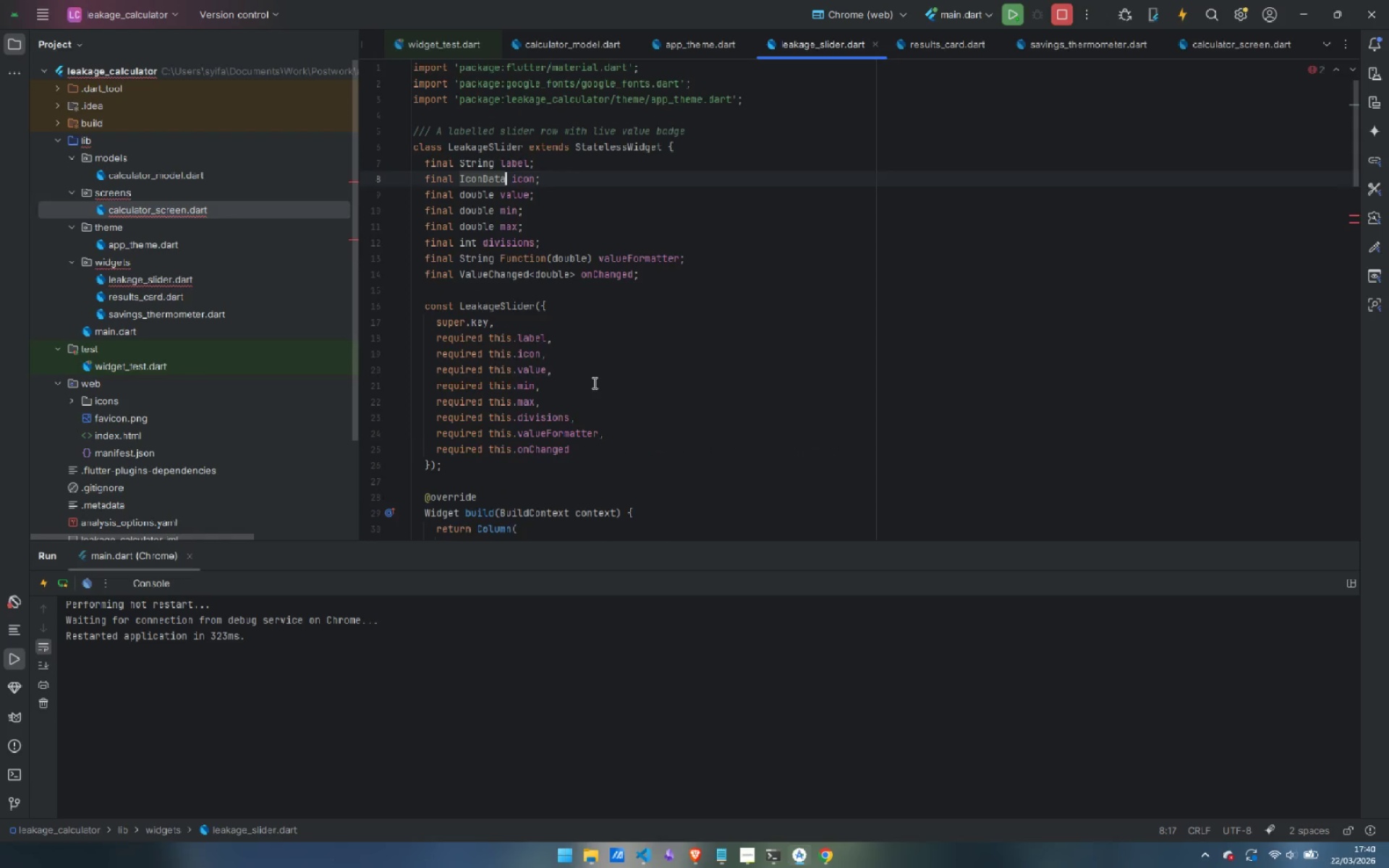 
scroll: coordinate [593, 383], scroll_direction: down, amount: 9.0
 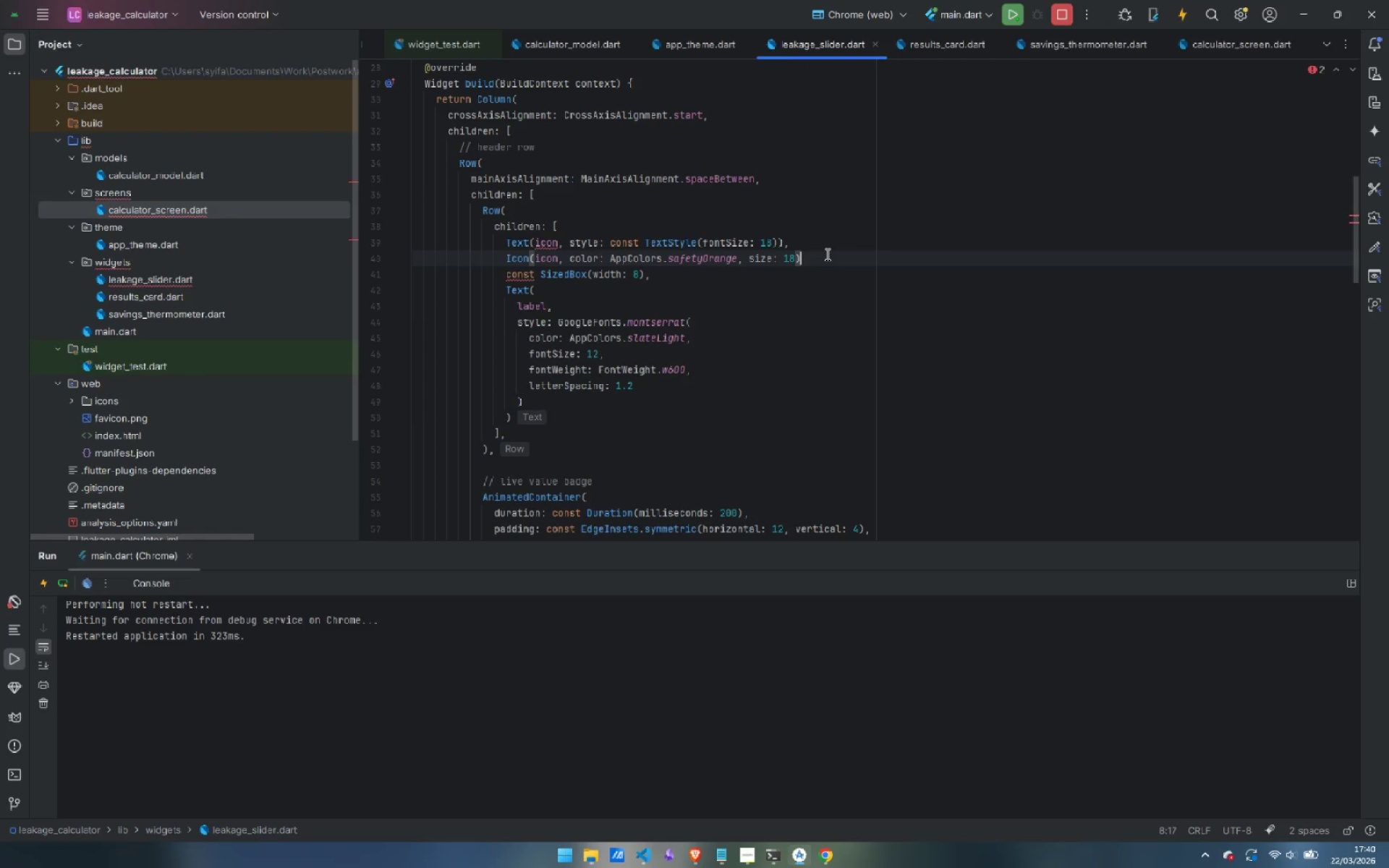 
key(Comma)
 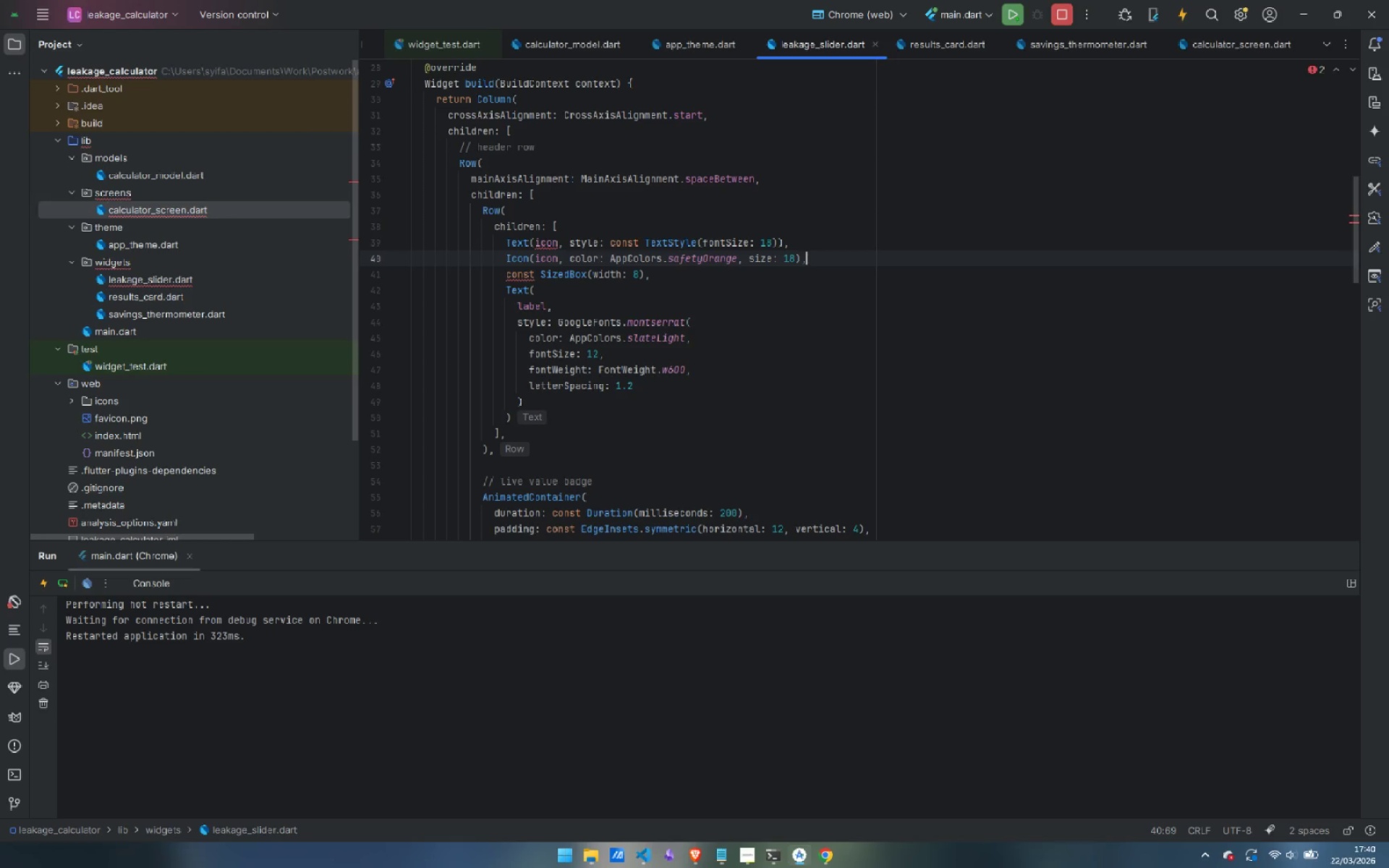 
key(ArrowUp)
 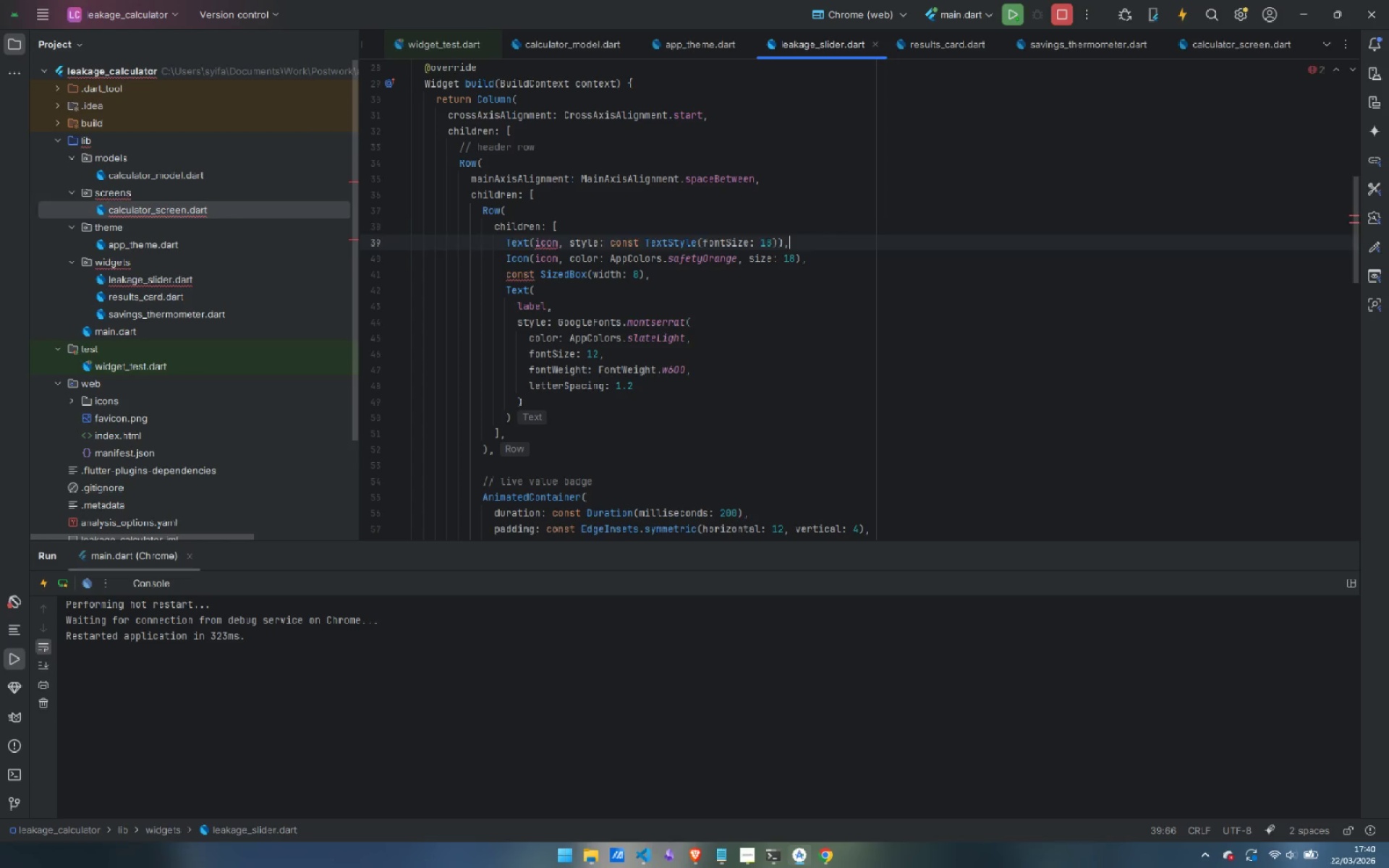 
key(Shift+ArrowUp)
 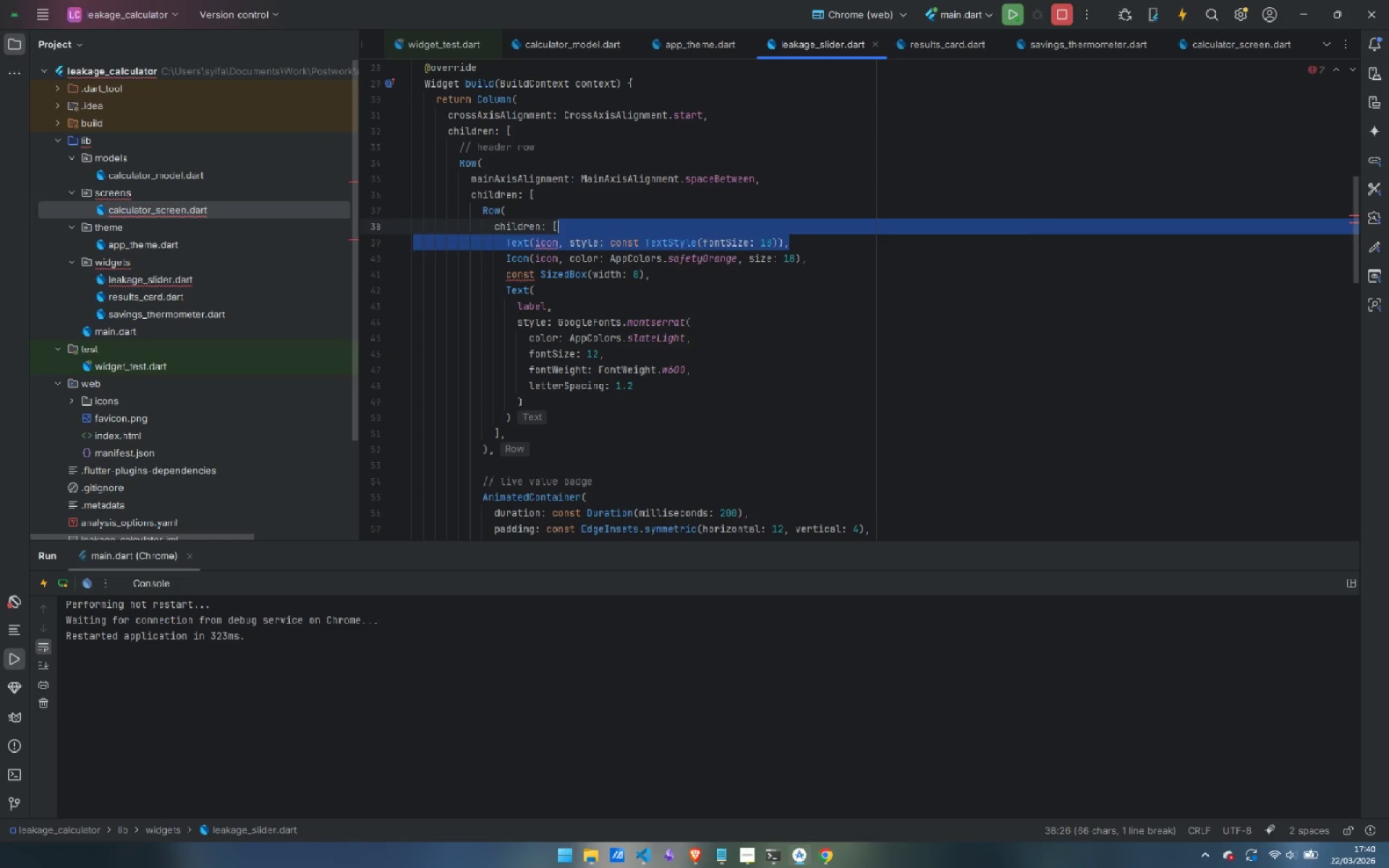 
key(Backspace)
 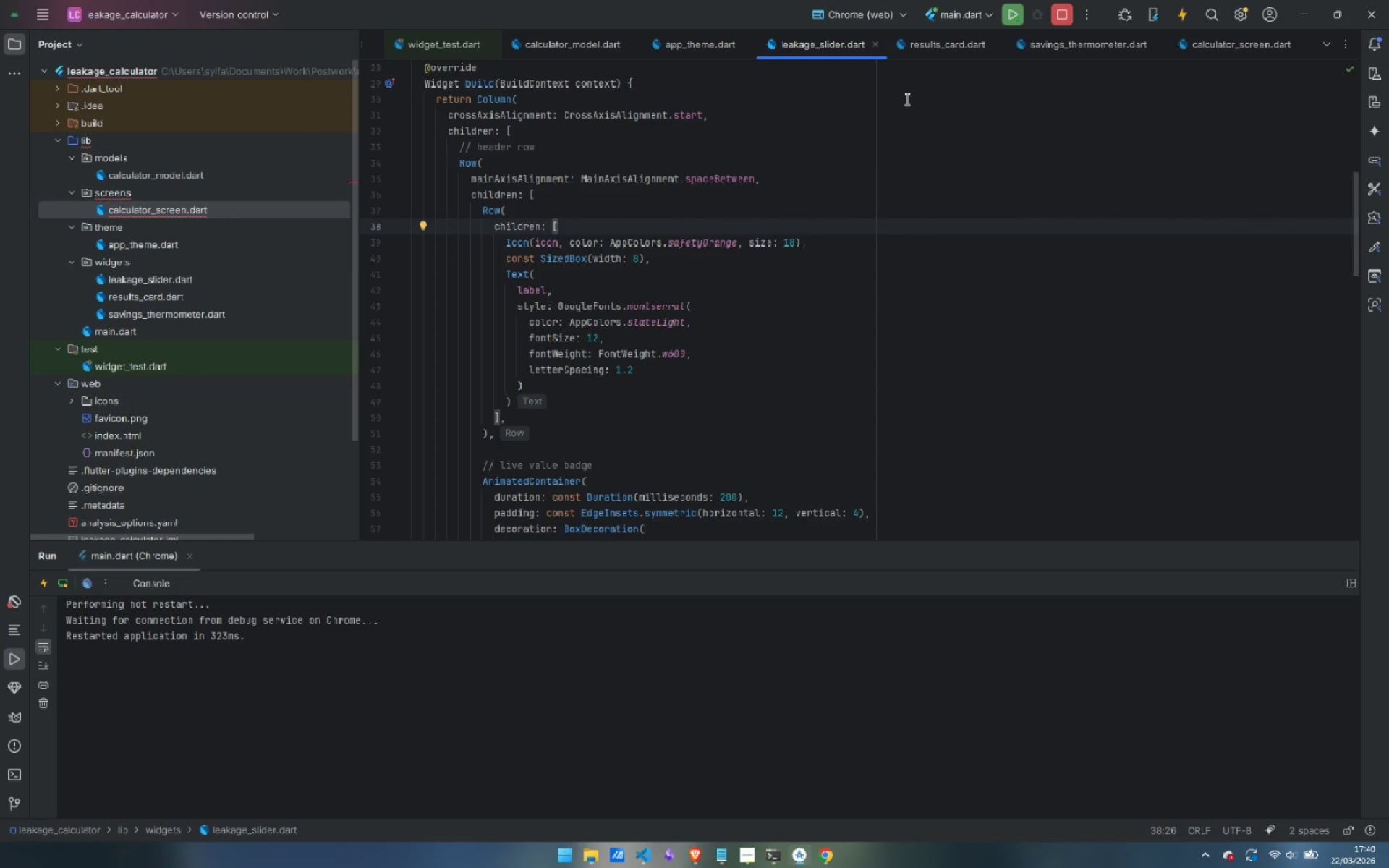 
wait(10.08)
 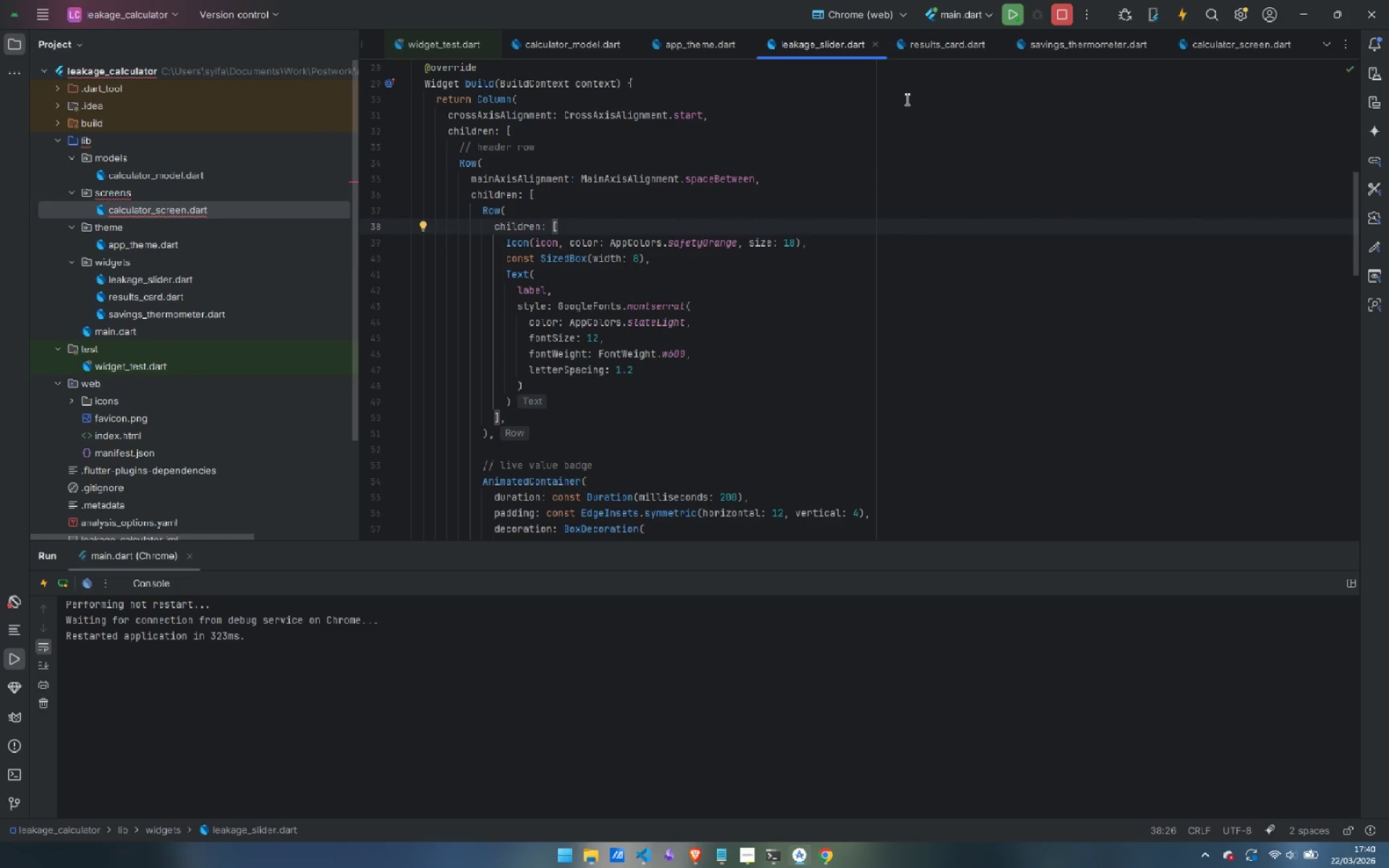 
double_click([184, 208])
 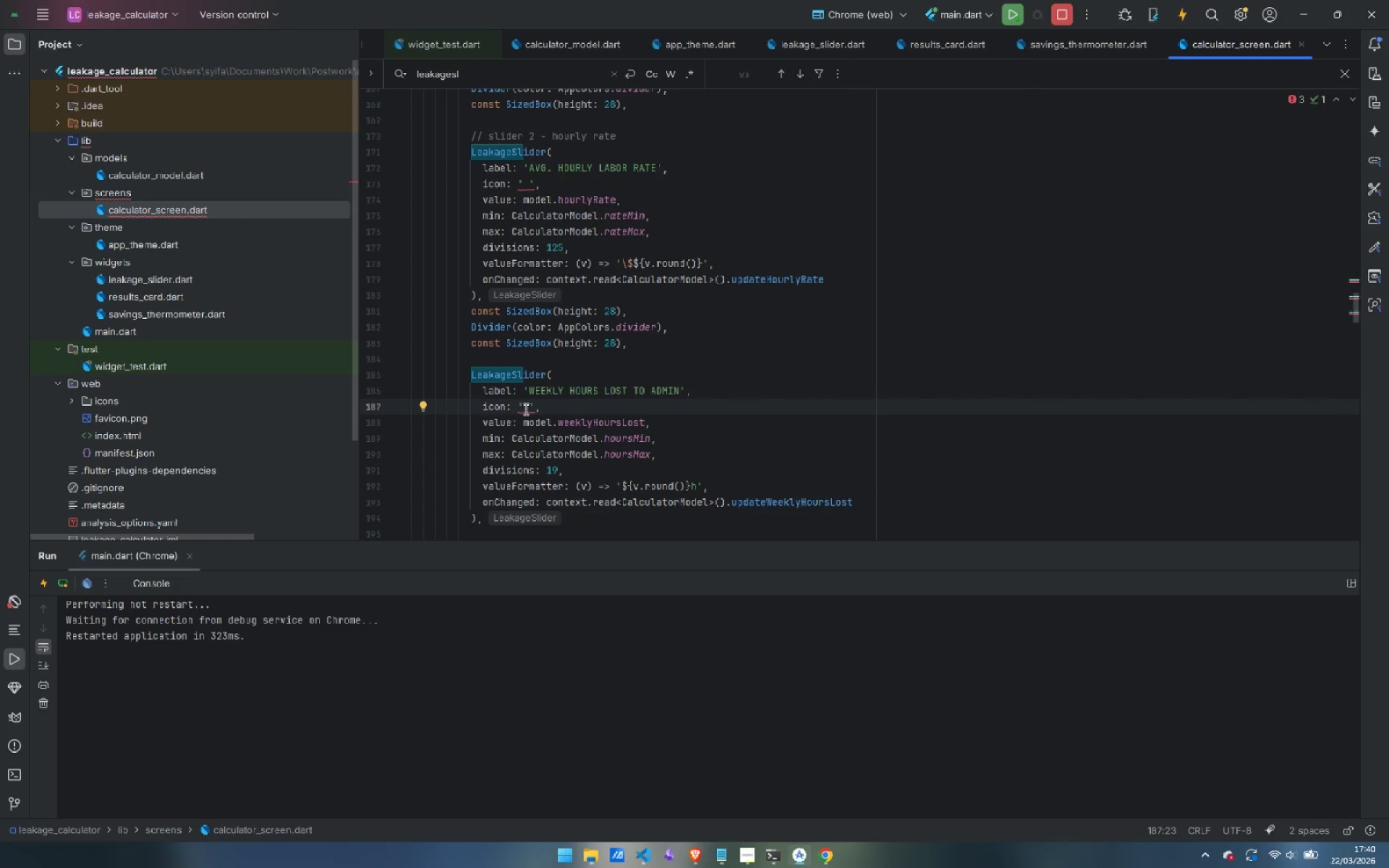 
left_click_drag(start_coordinate=[535, 407], to_coordinate=[518, 408])
 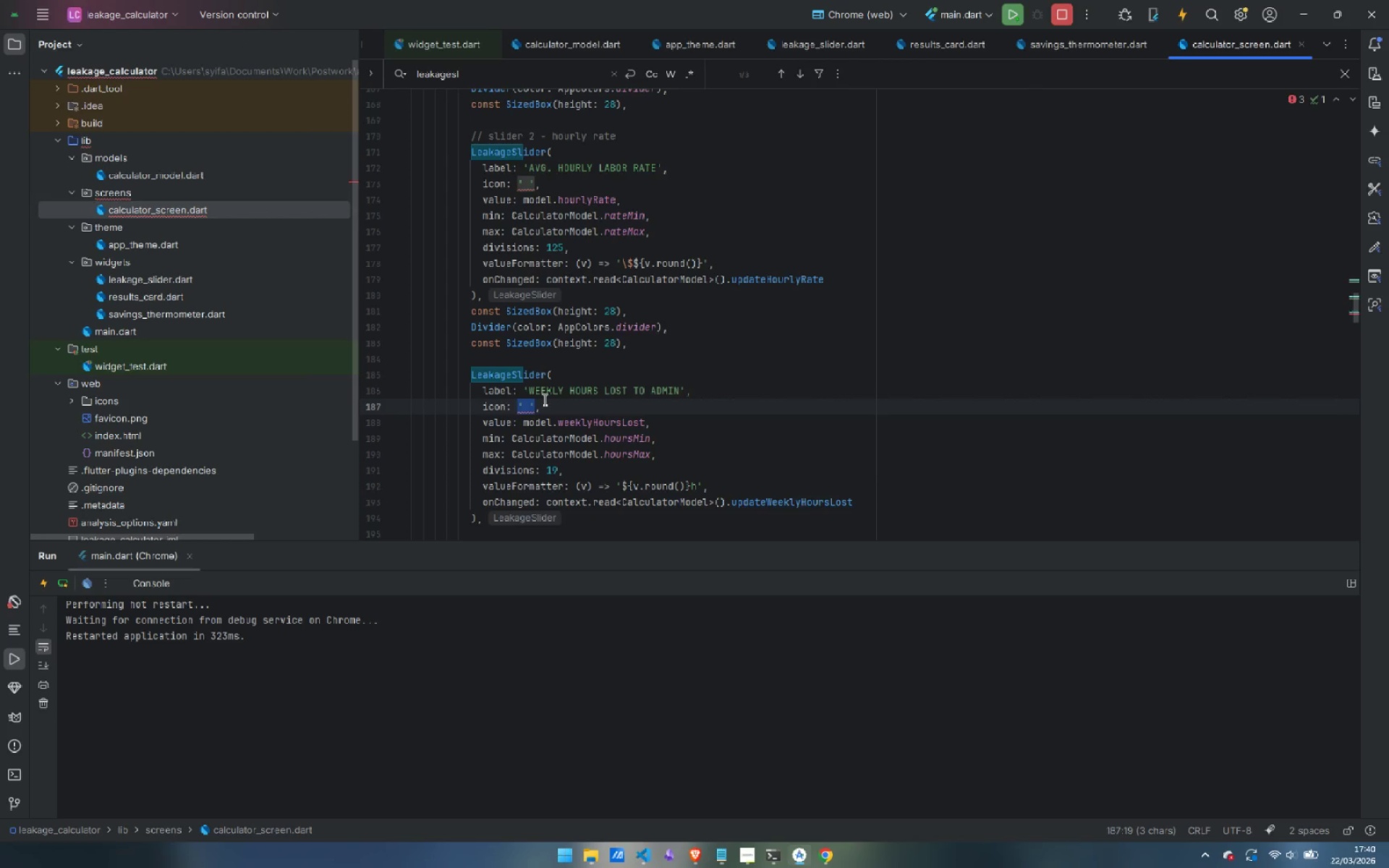 
type(Icon)
 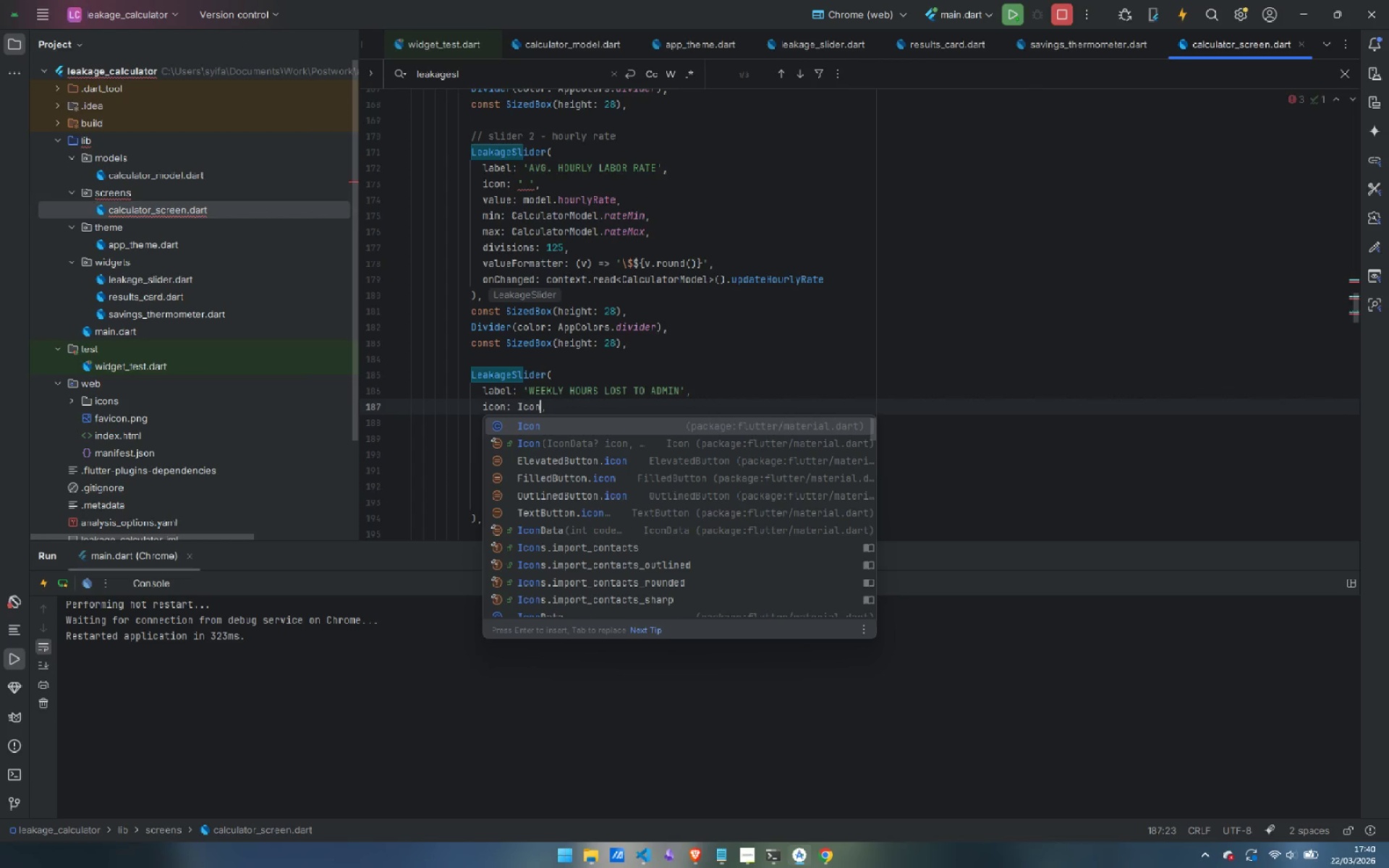 
key(Control+Z)
 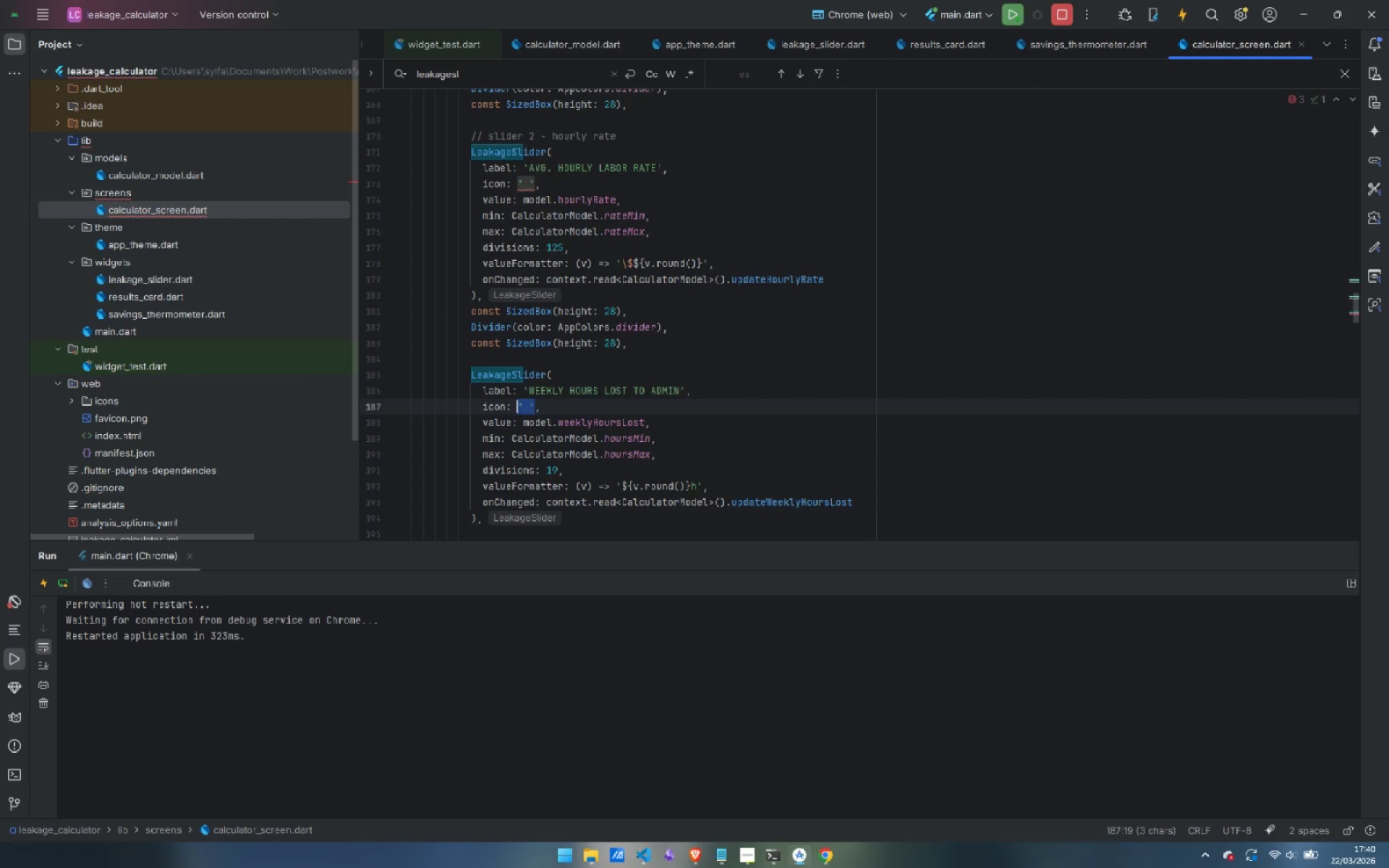 
key(Control+Z)
 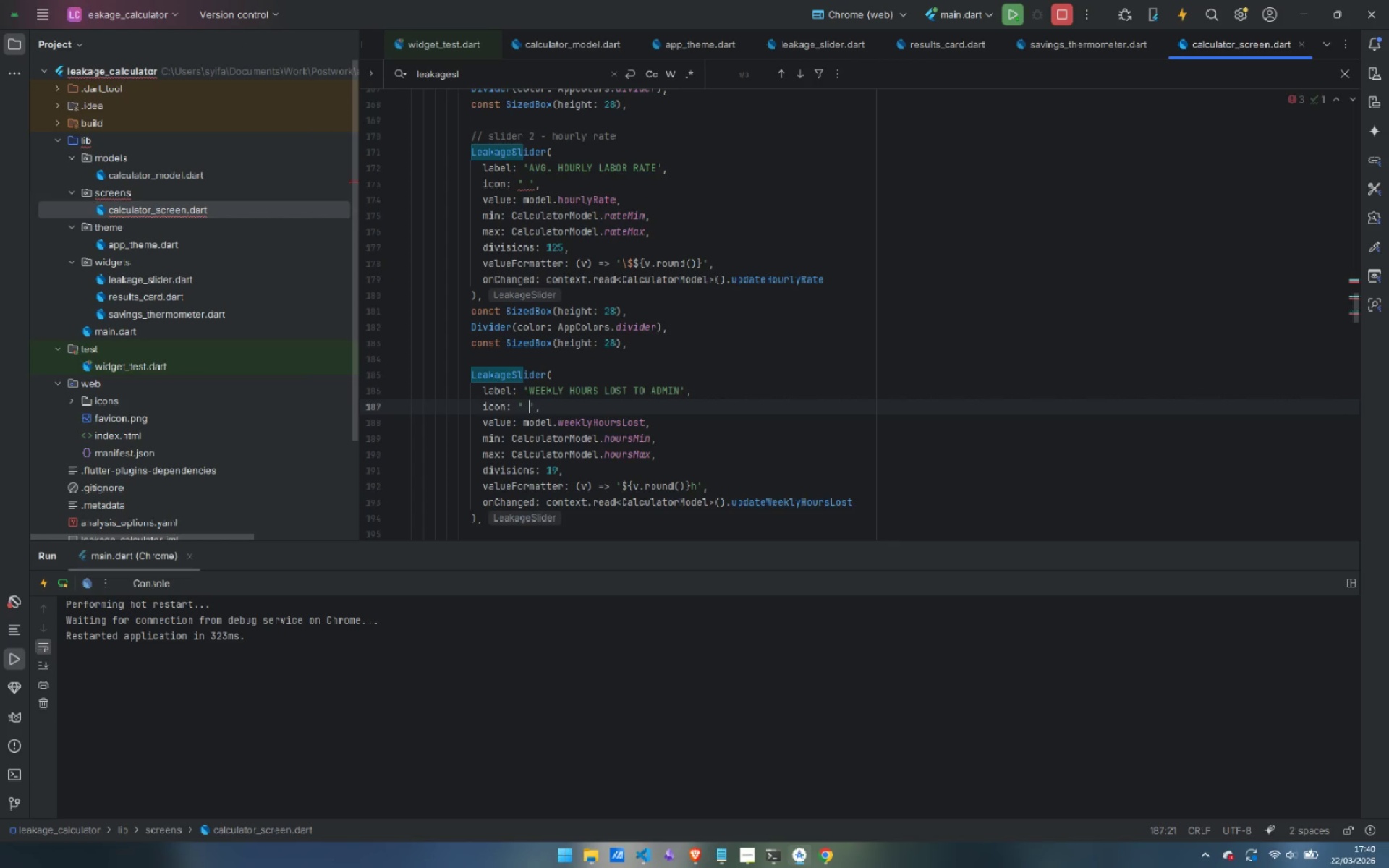 
key(Control+Z)
 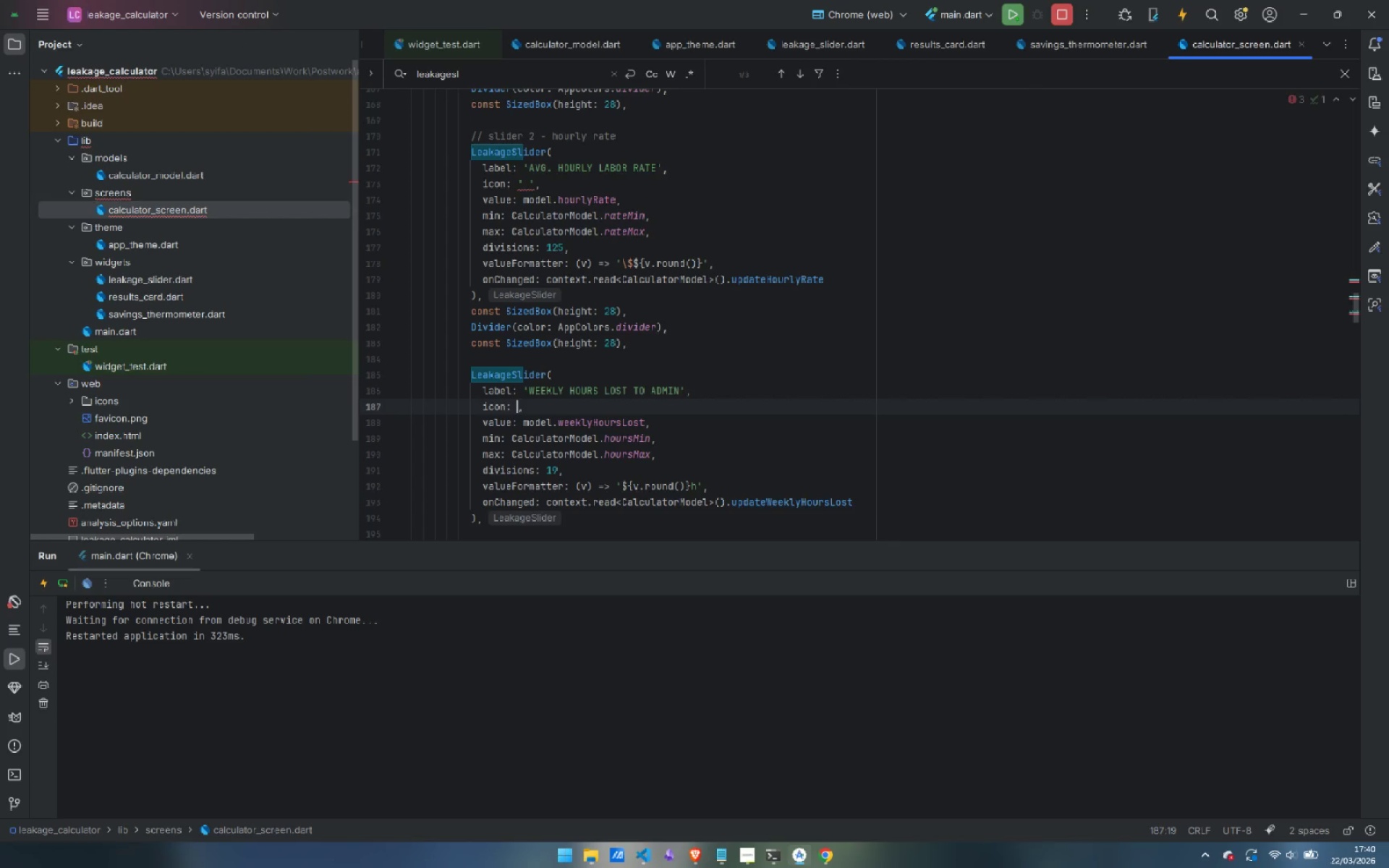 
key(Control+Z)
 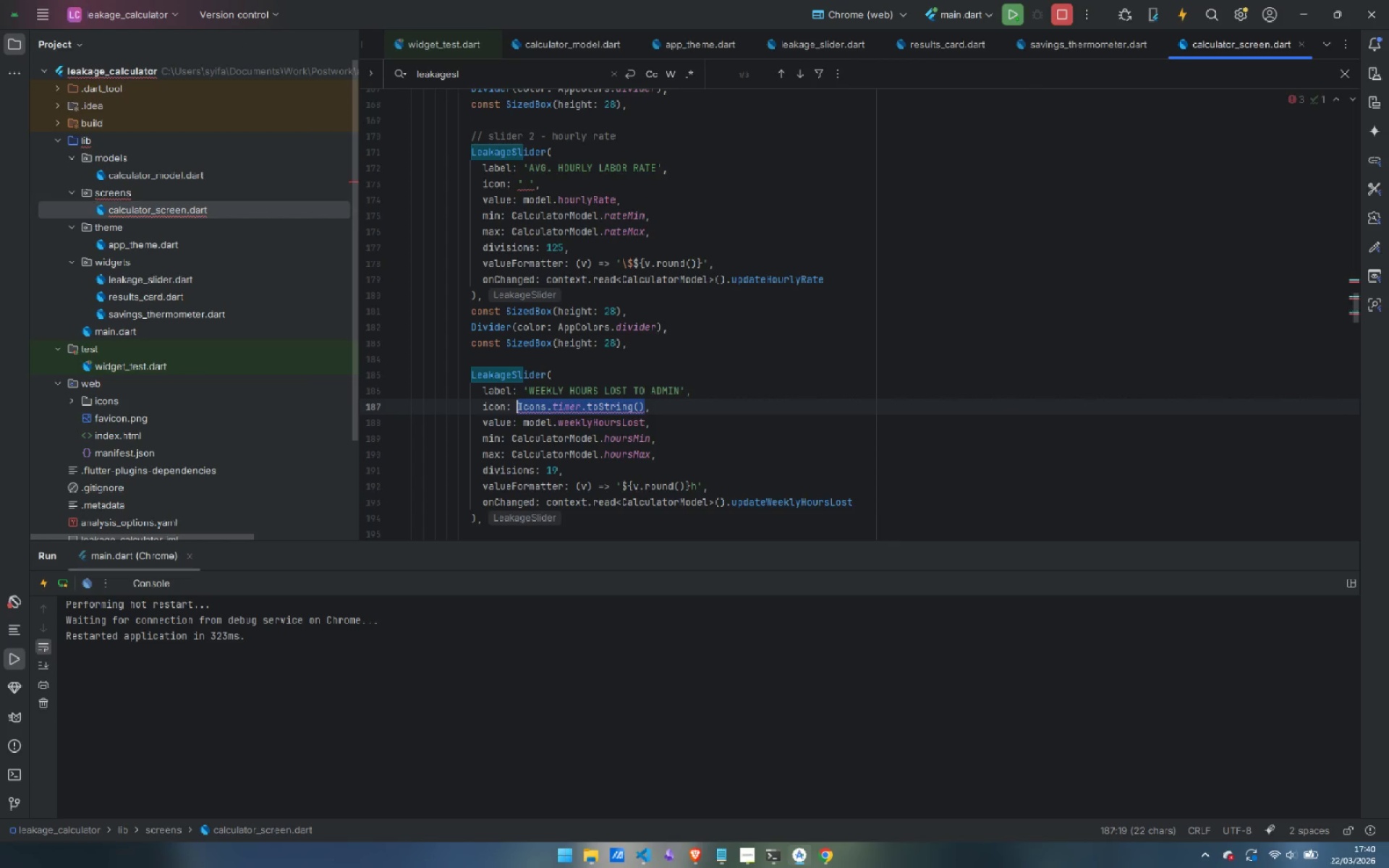 
key(ArrowRight)
 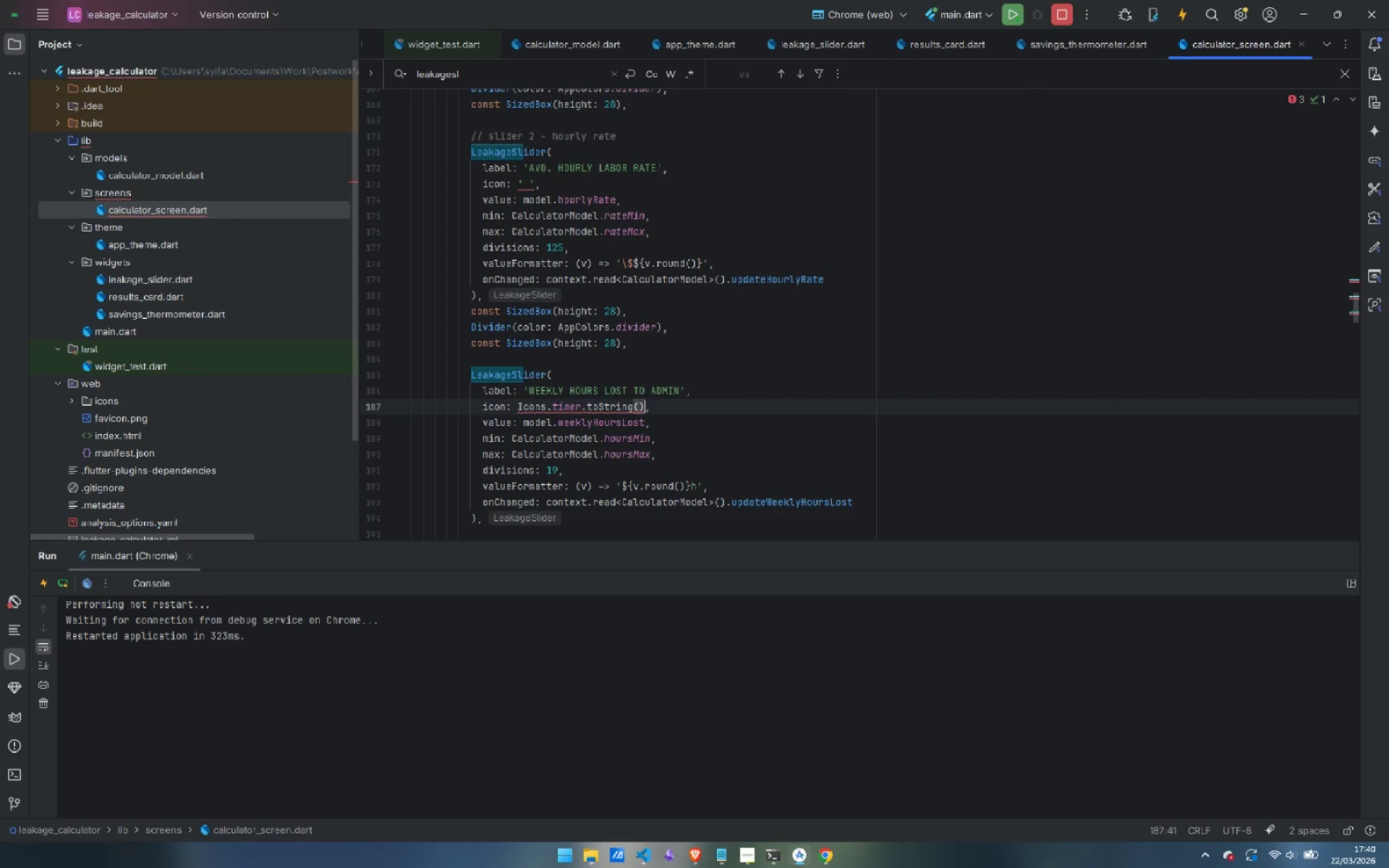 
key(Control+Backspace)
 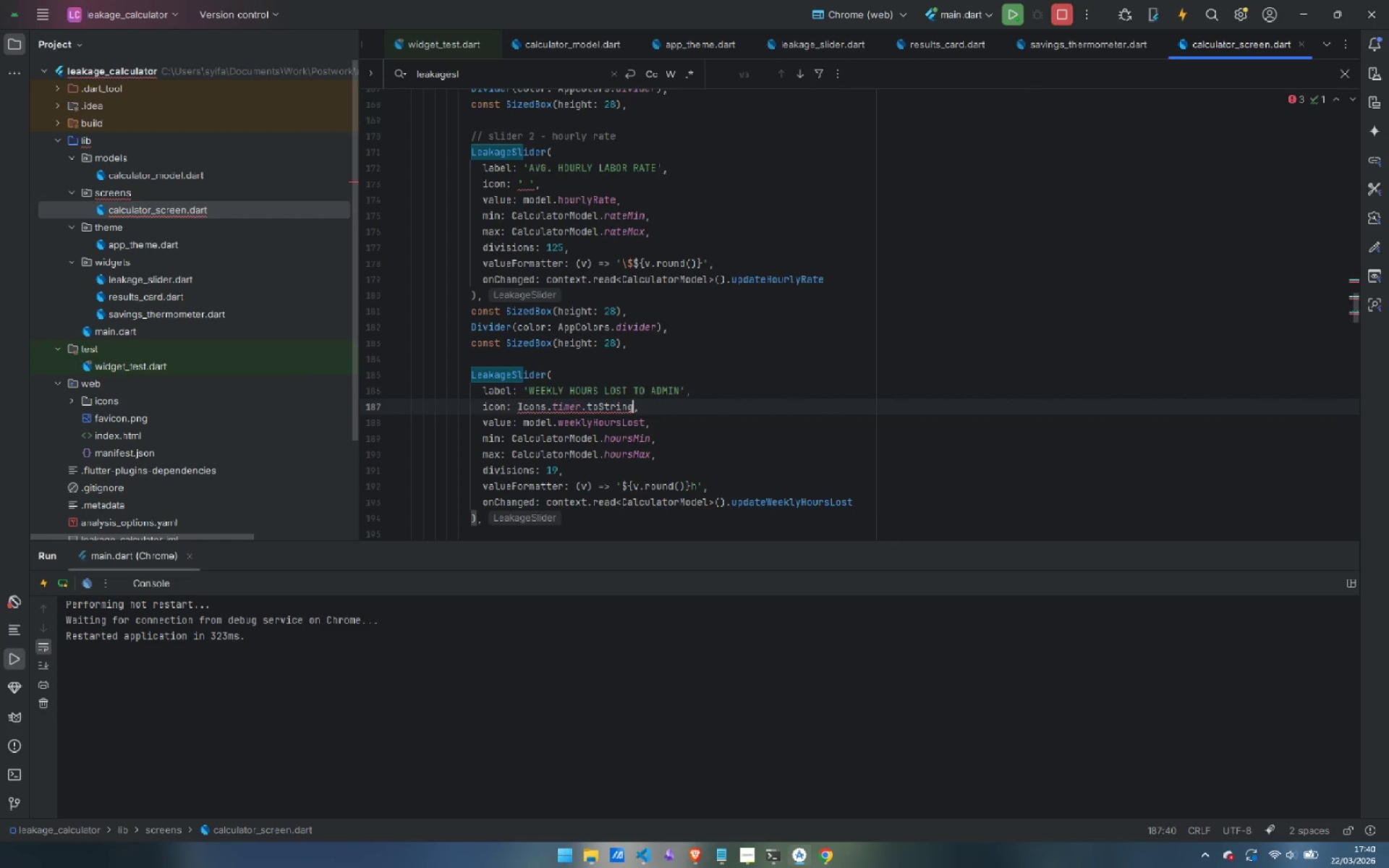 
key(Control+Backspace)
 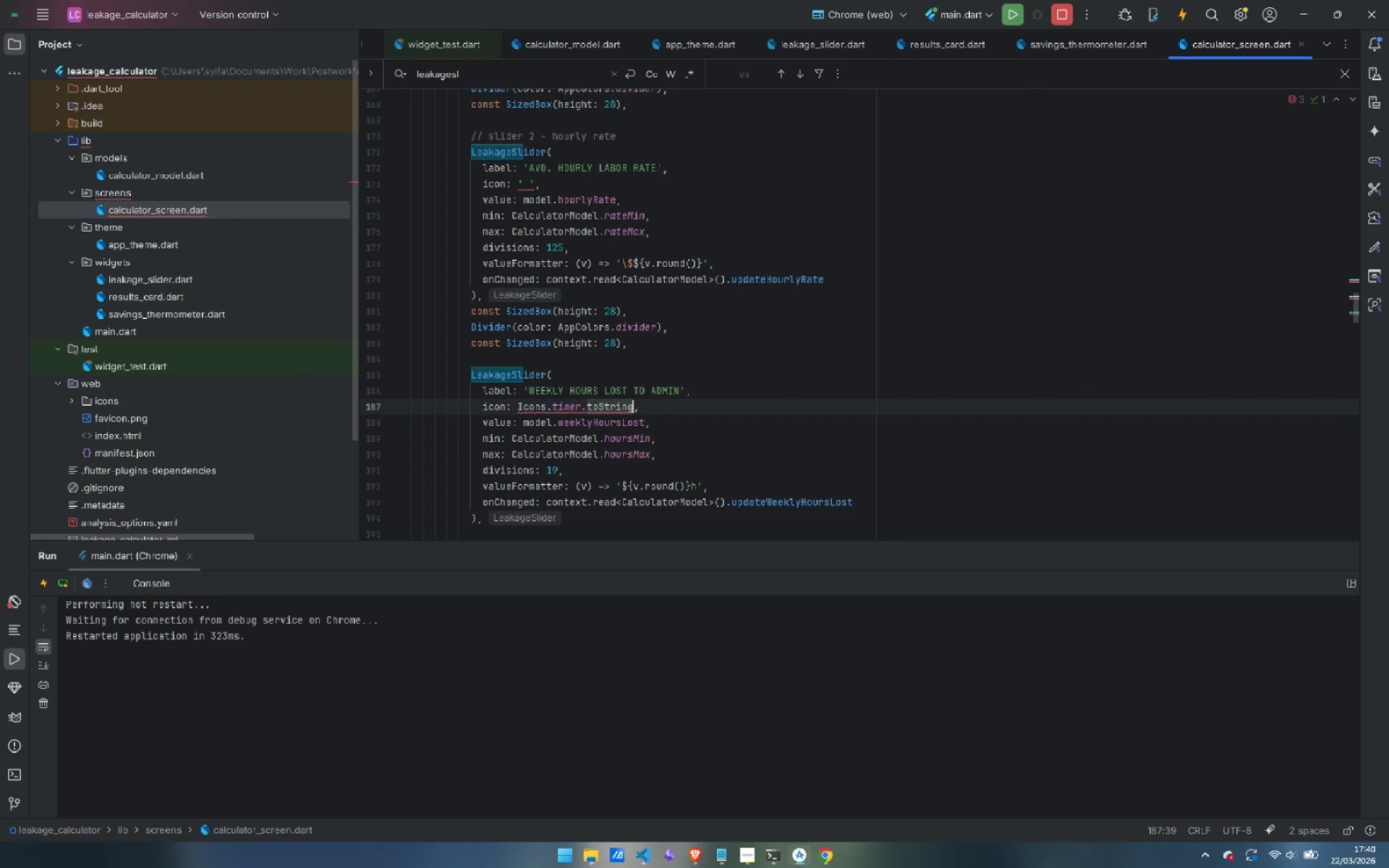 
key(Control+Backspace)
 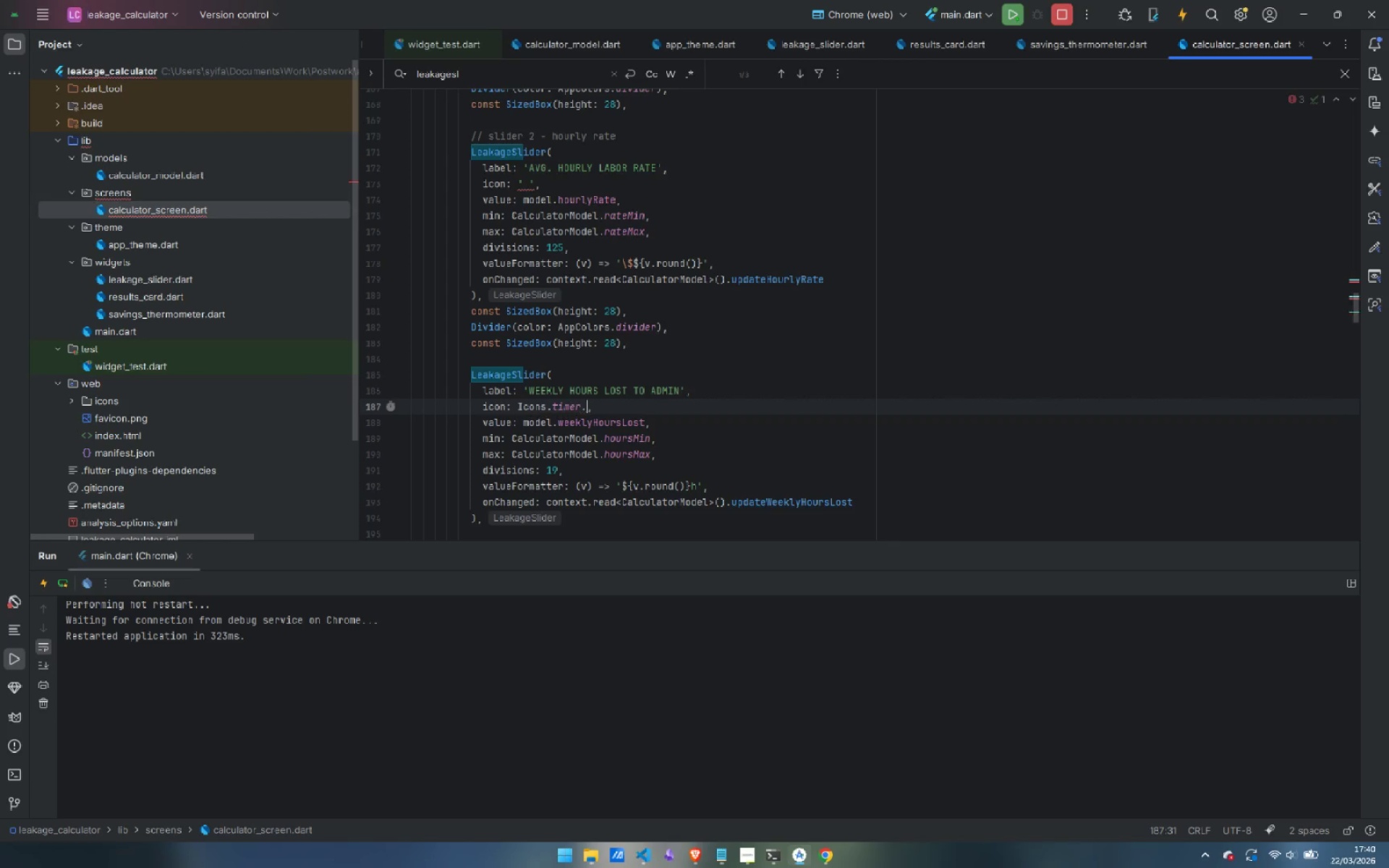 
key(Backspace)
 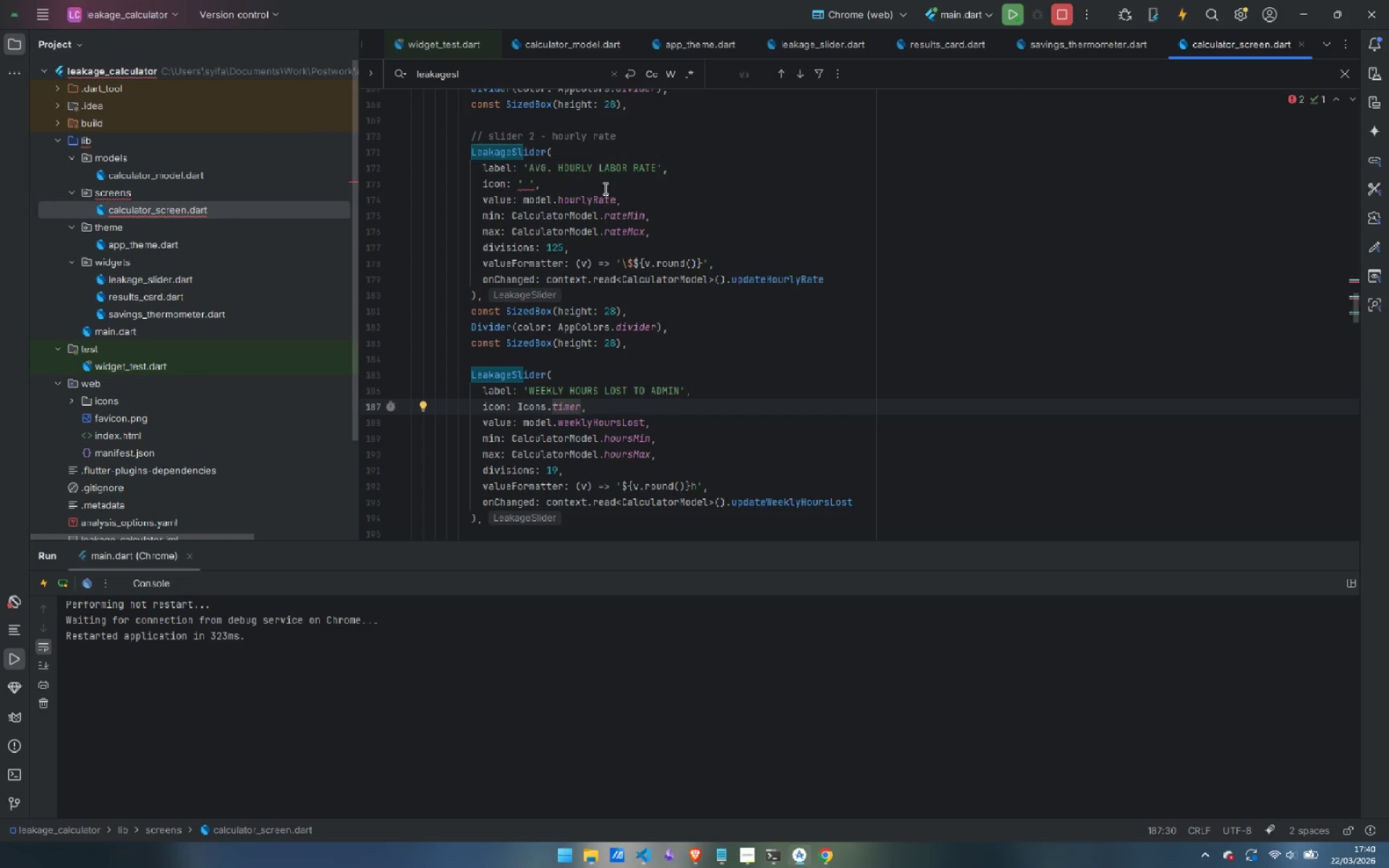 
key(Control+Z)
 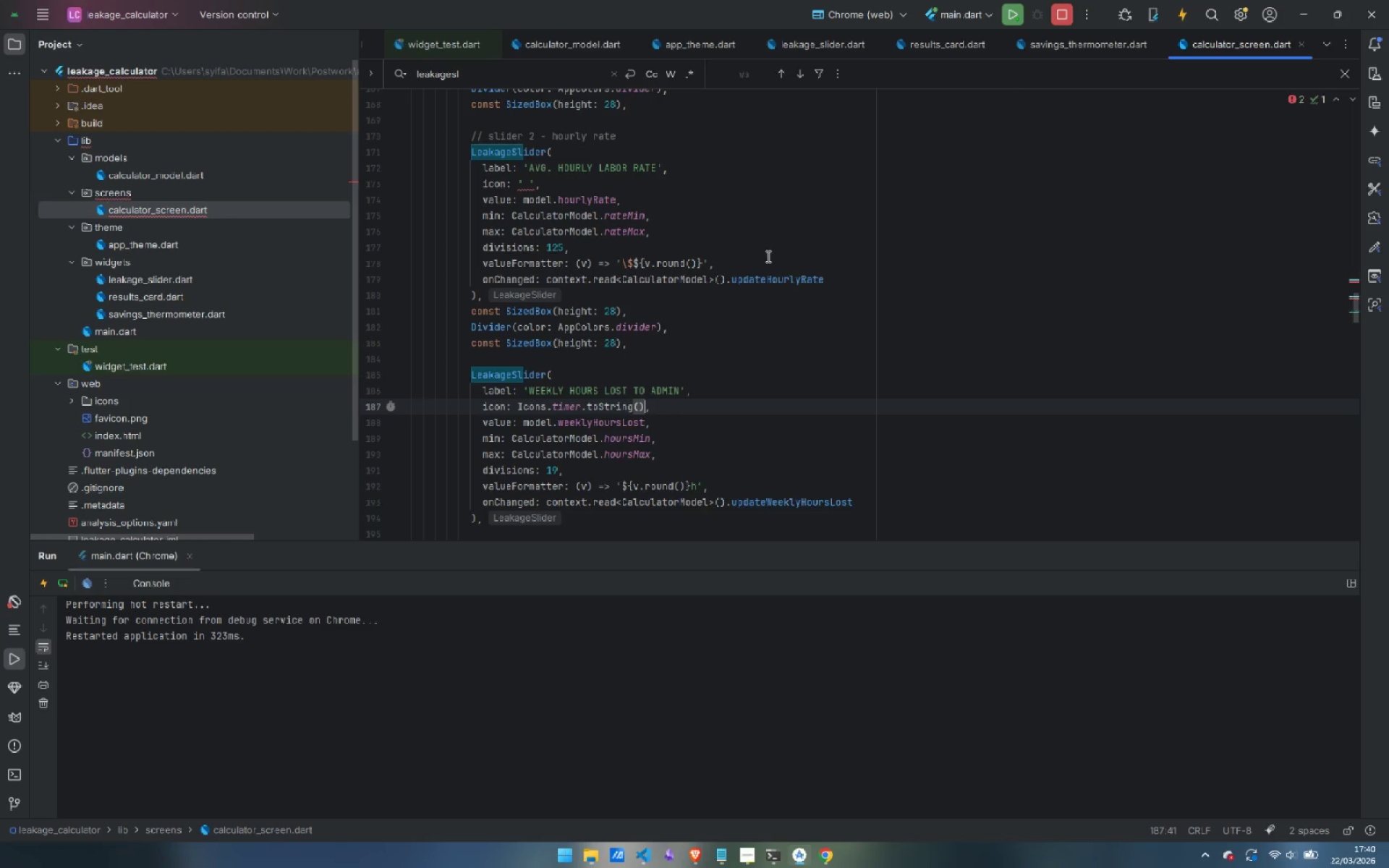 
key(Control+Z)
 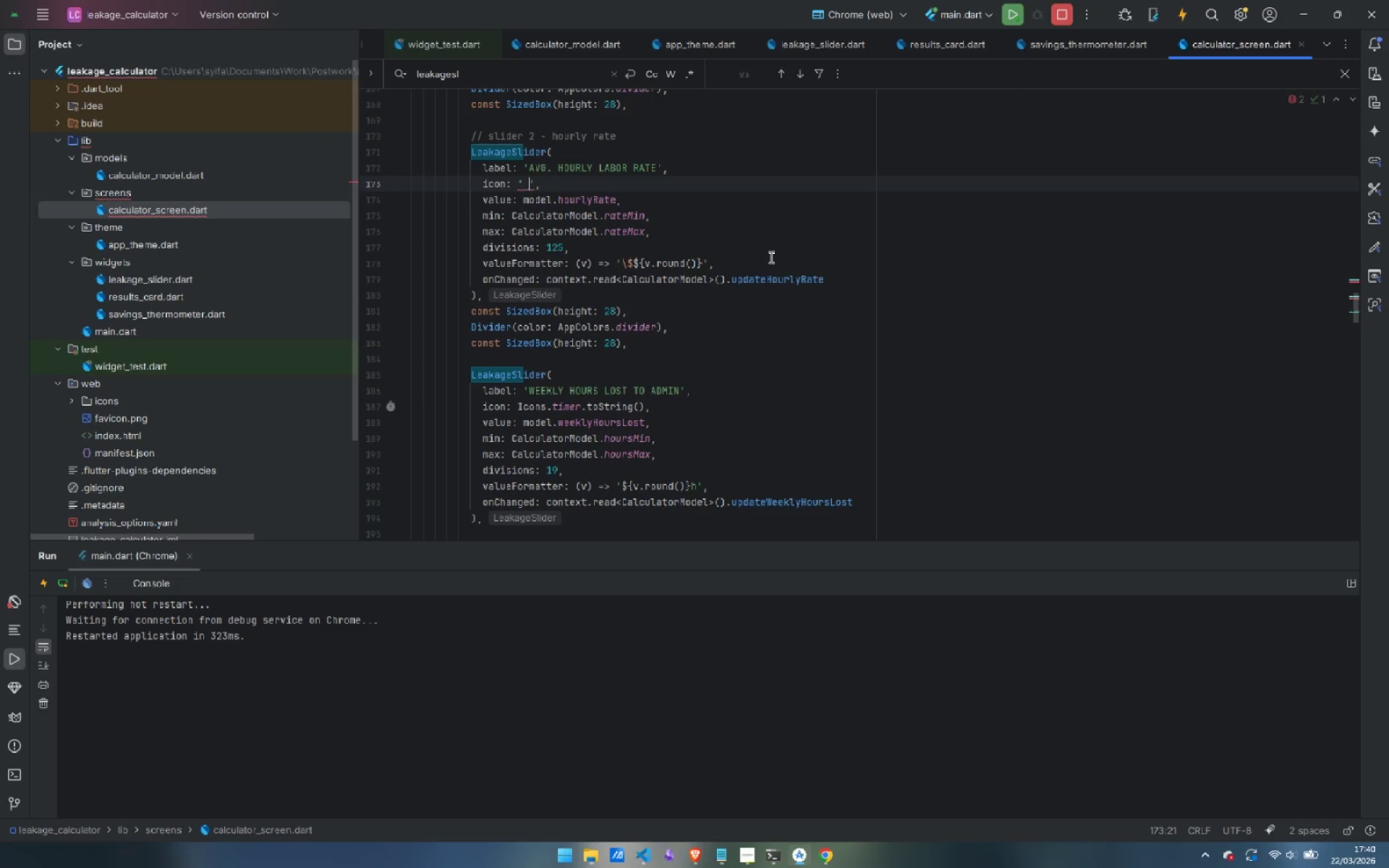 
key(Control+Z)
 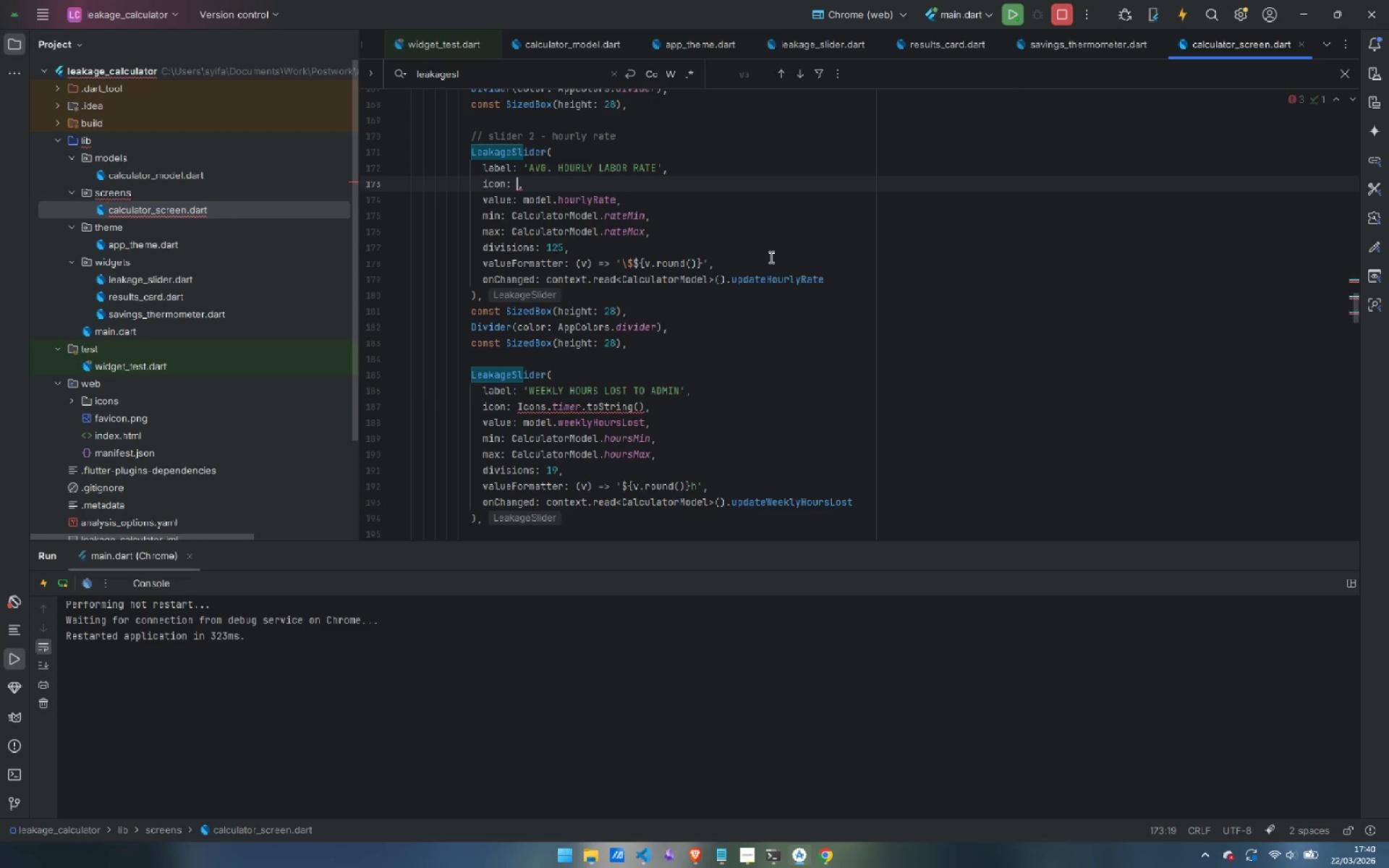 
key(Control+Z)
 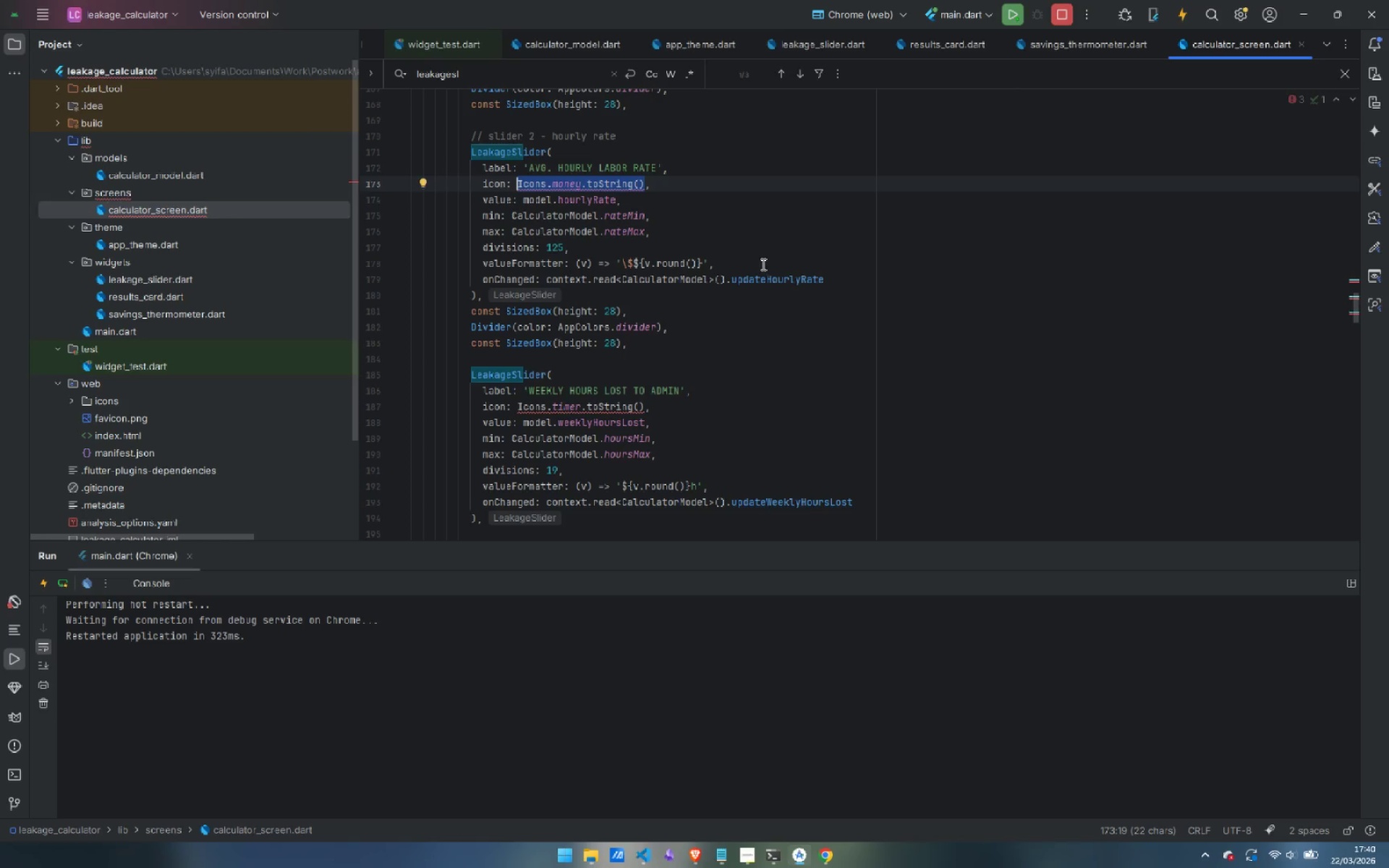 
key(Control+Z)
 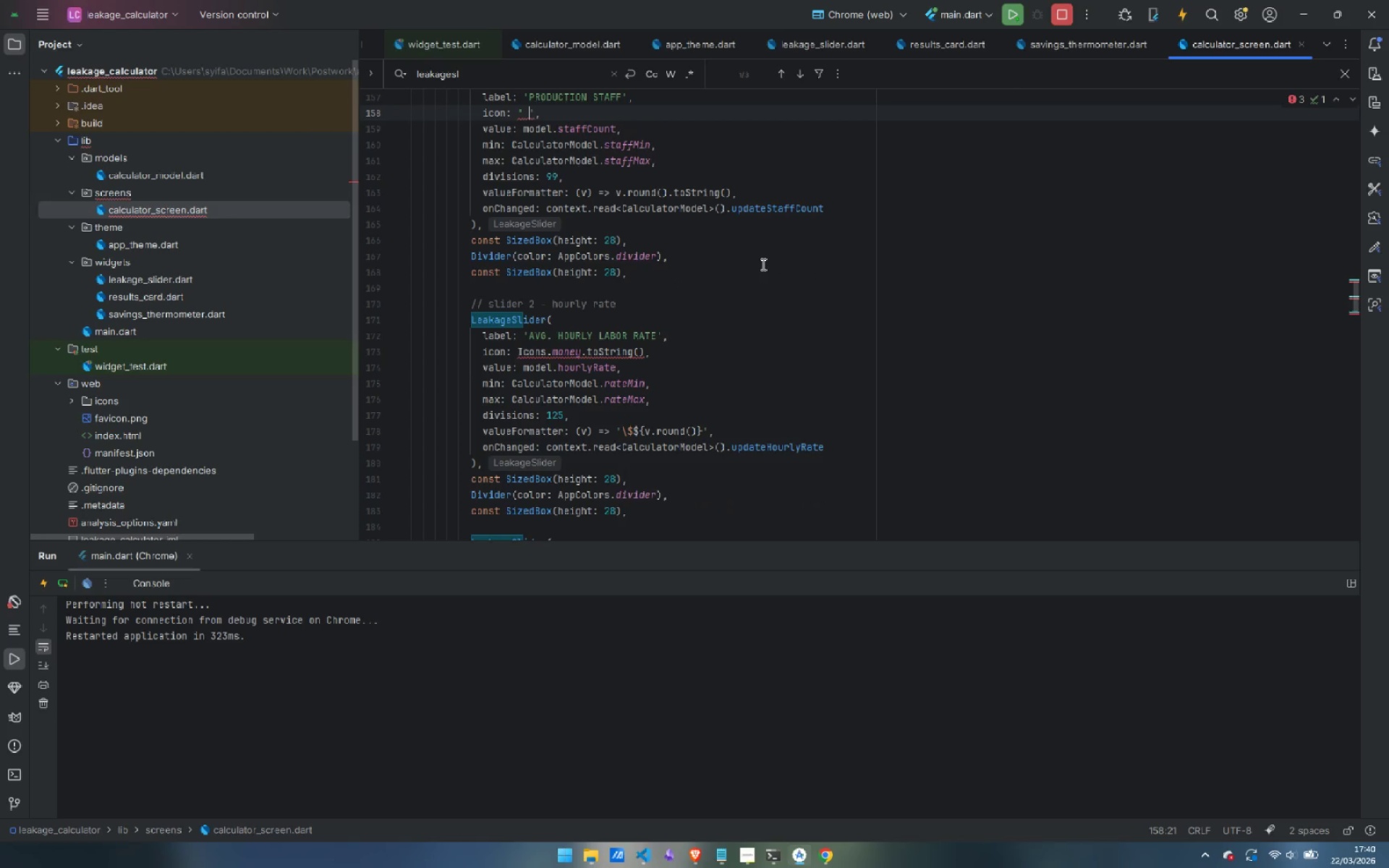 
key(Control+Z)
 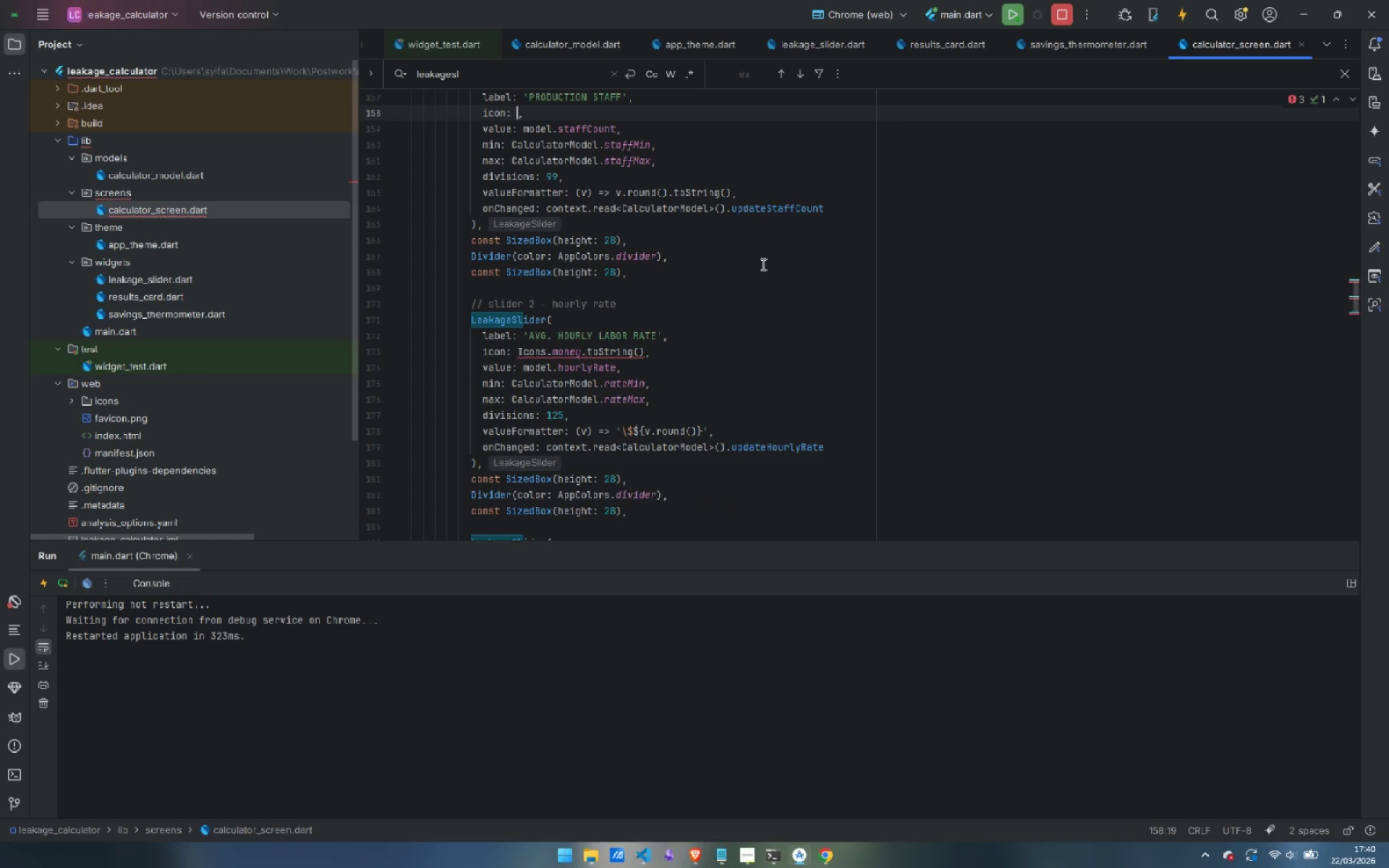 
key(Control+Z)
 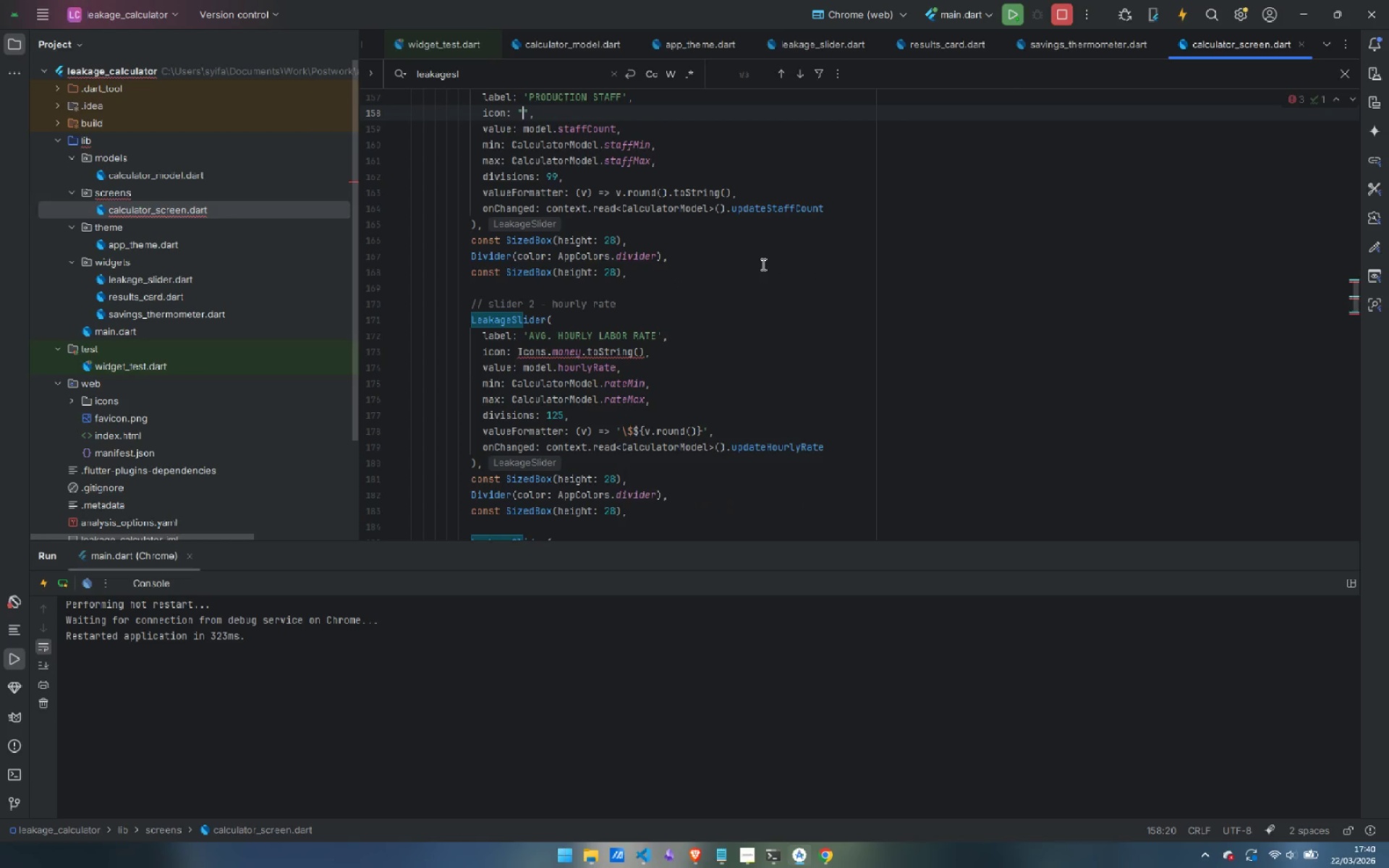 
key(Control+Z)
 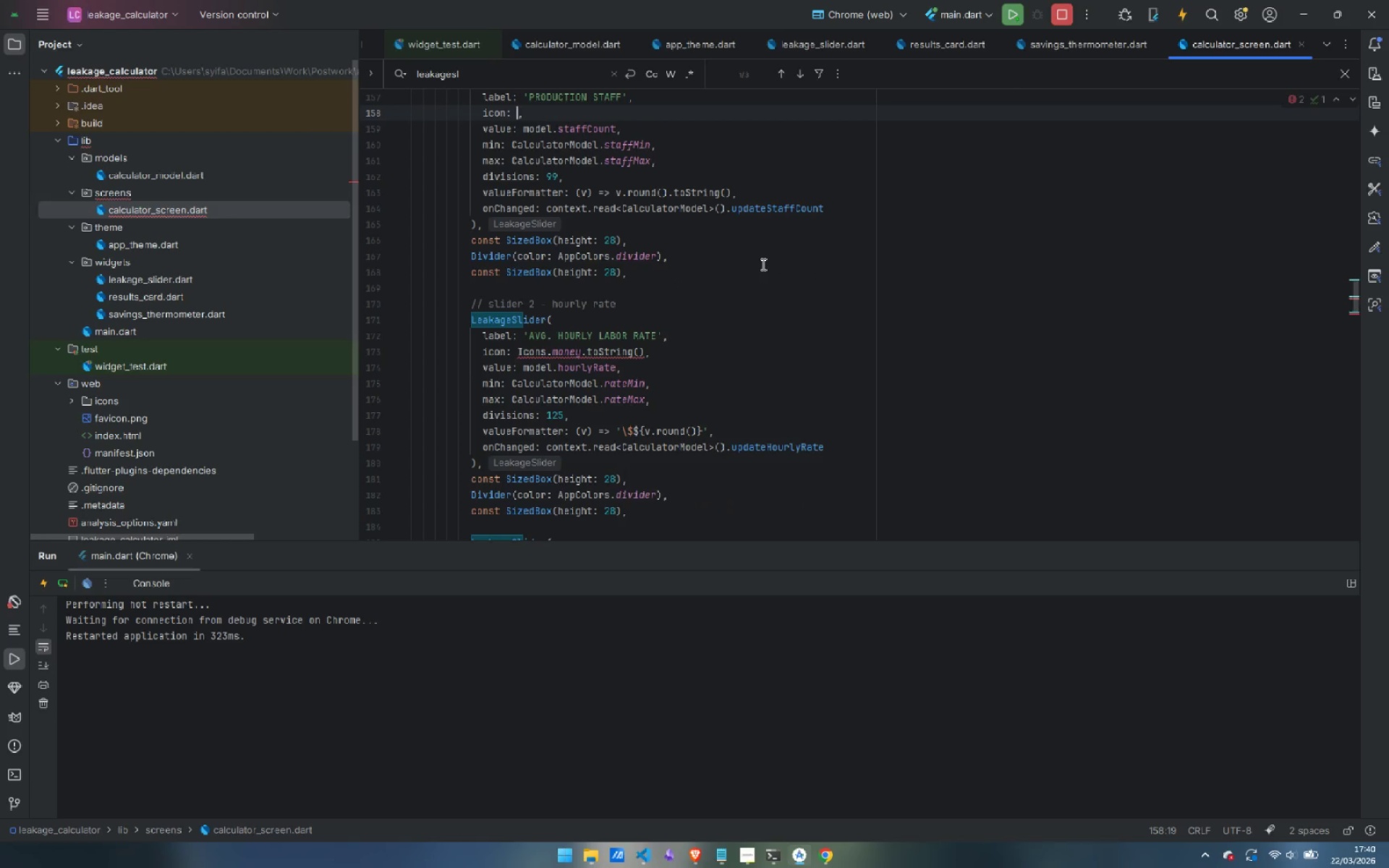 
key(Control+Z)
 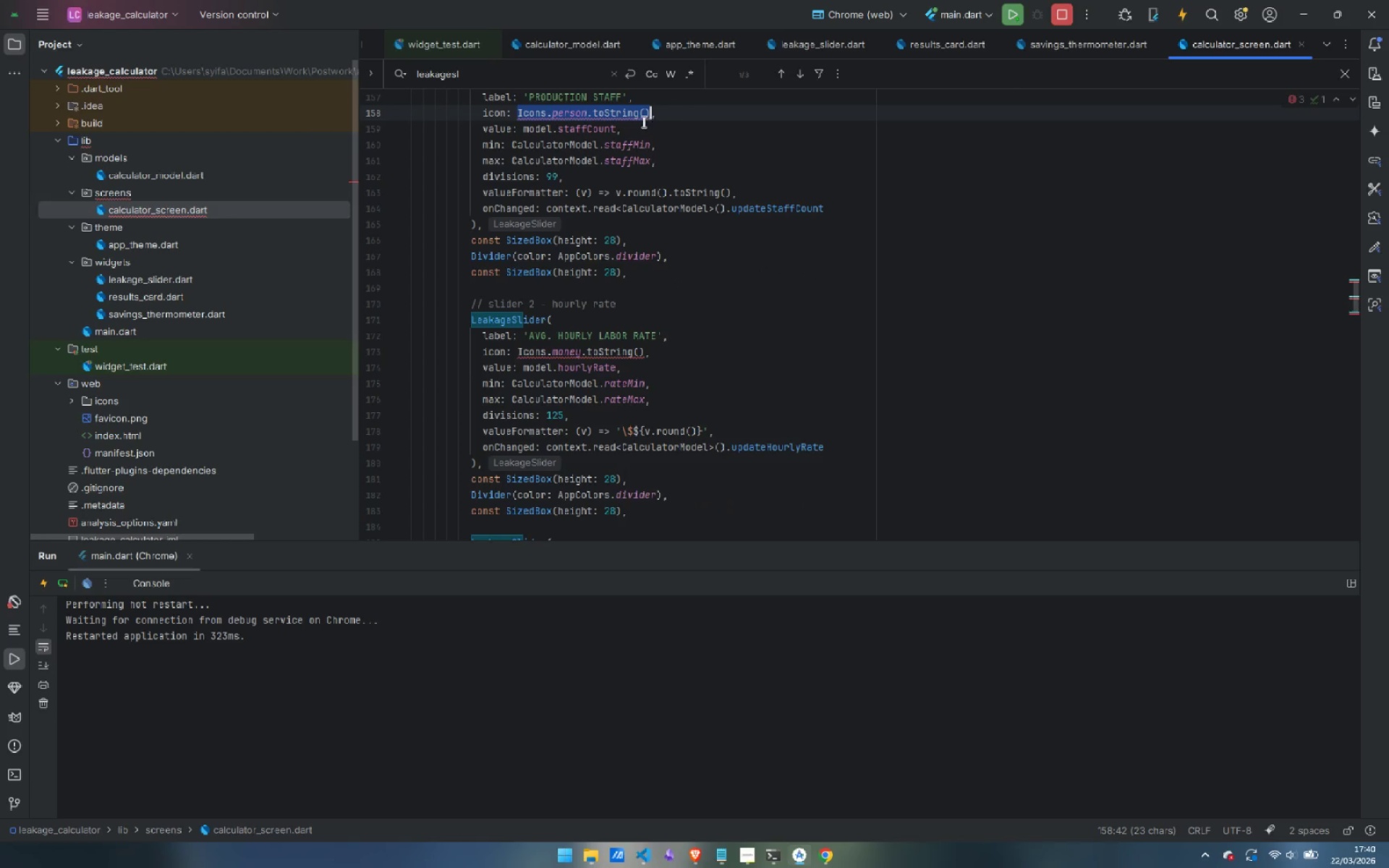 
double_click([620, 114])
 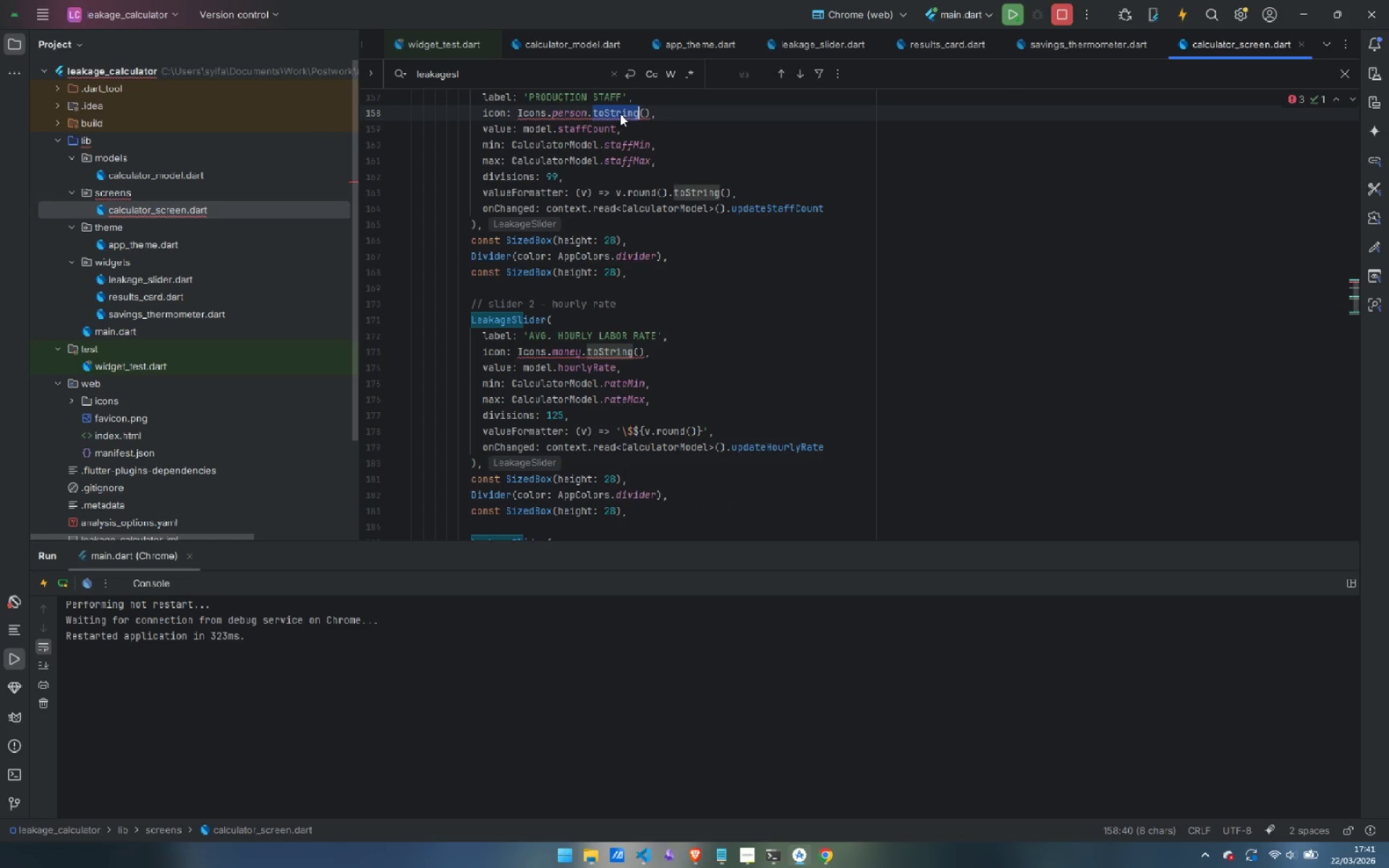 
key(Backspace)
 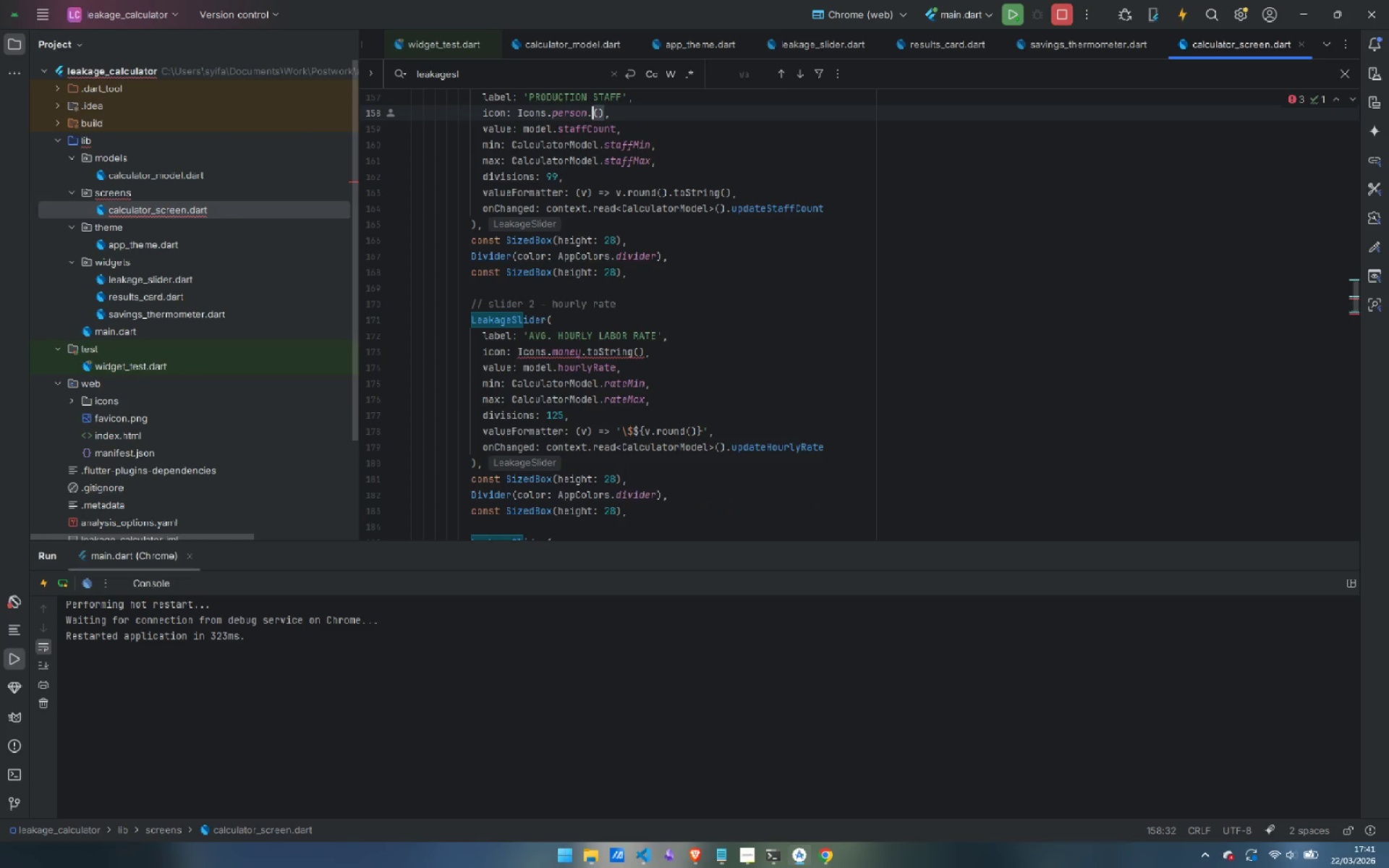 
key(Delete)
 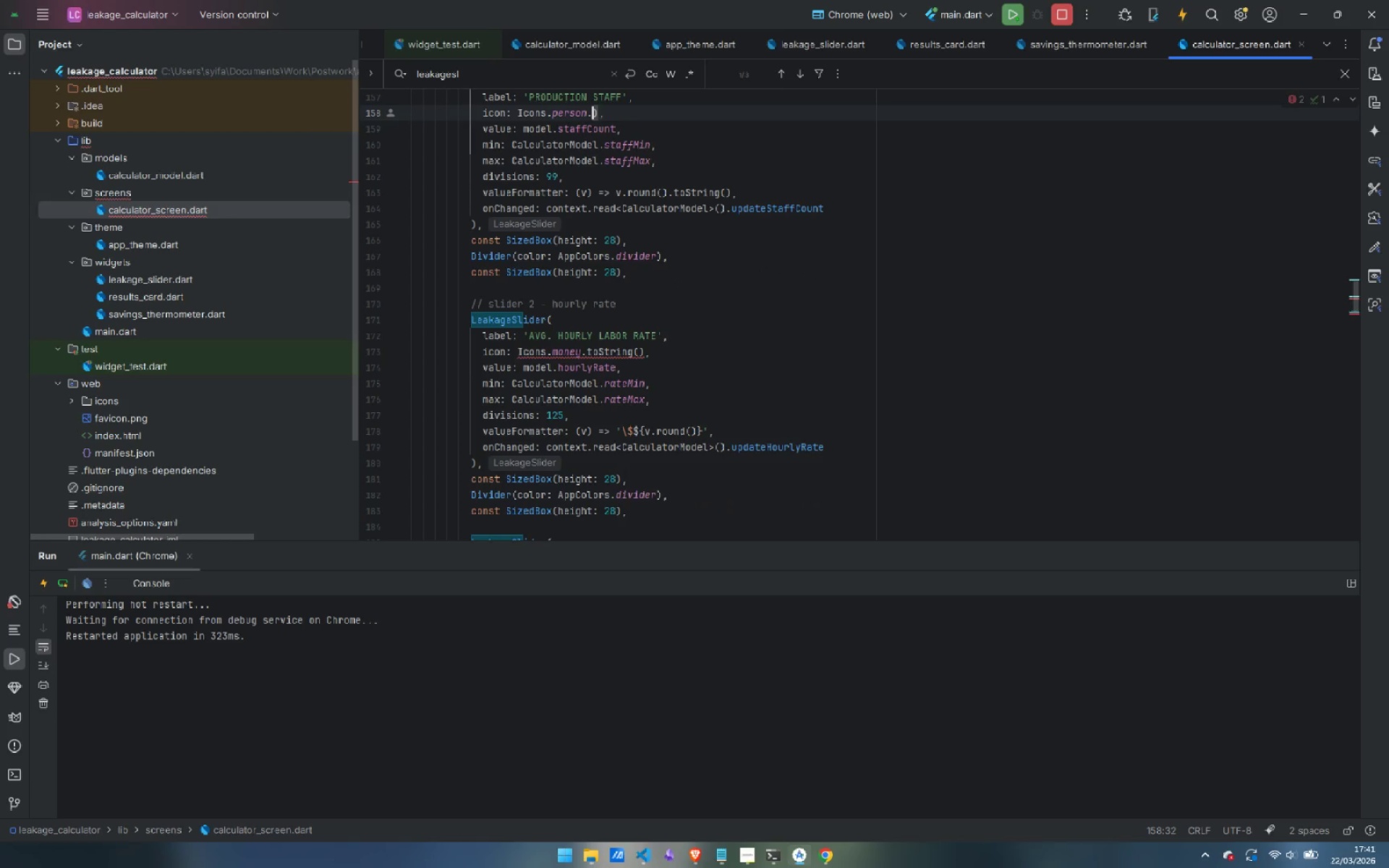 
key(Delete)
 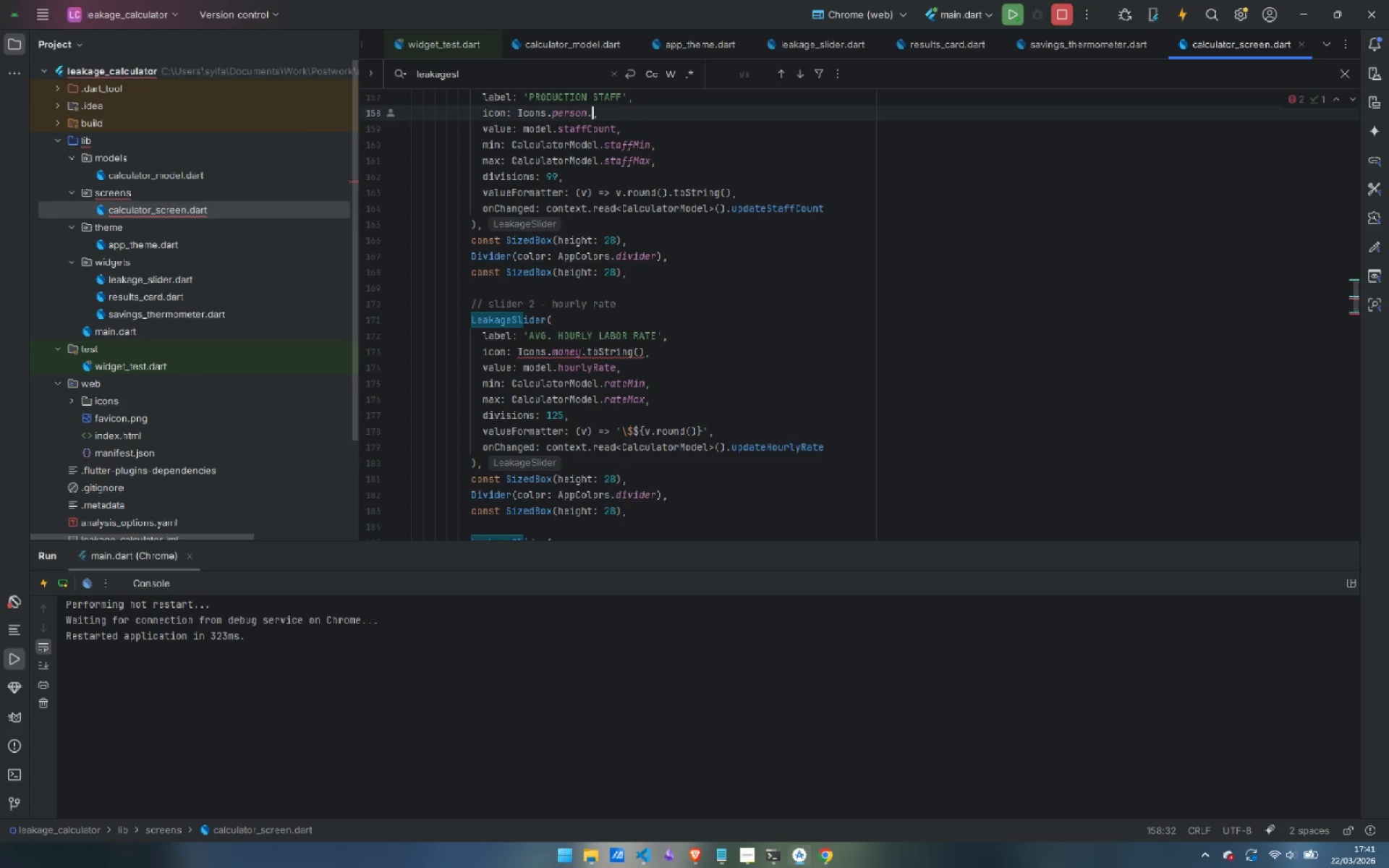 
key(Backspace)
 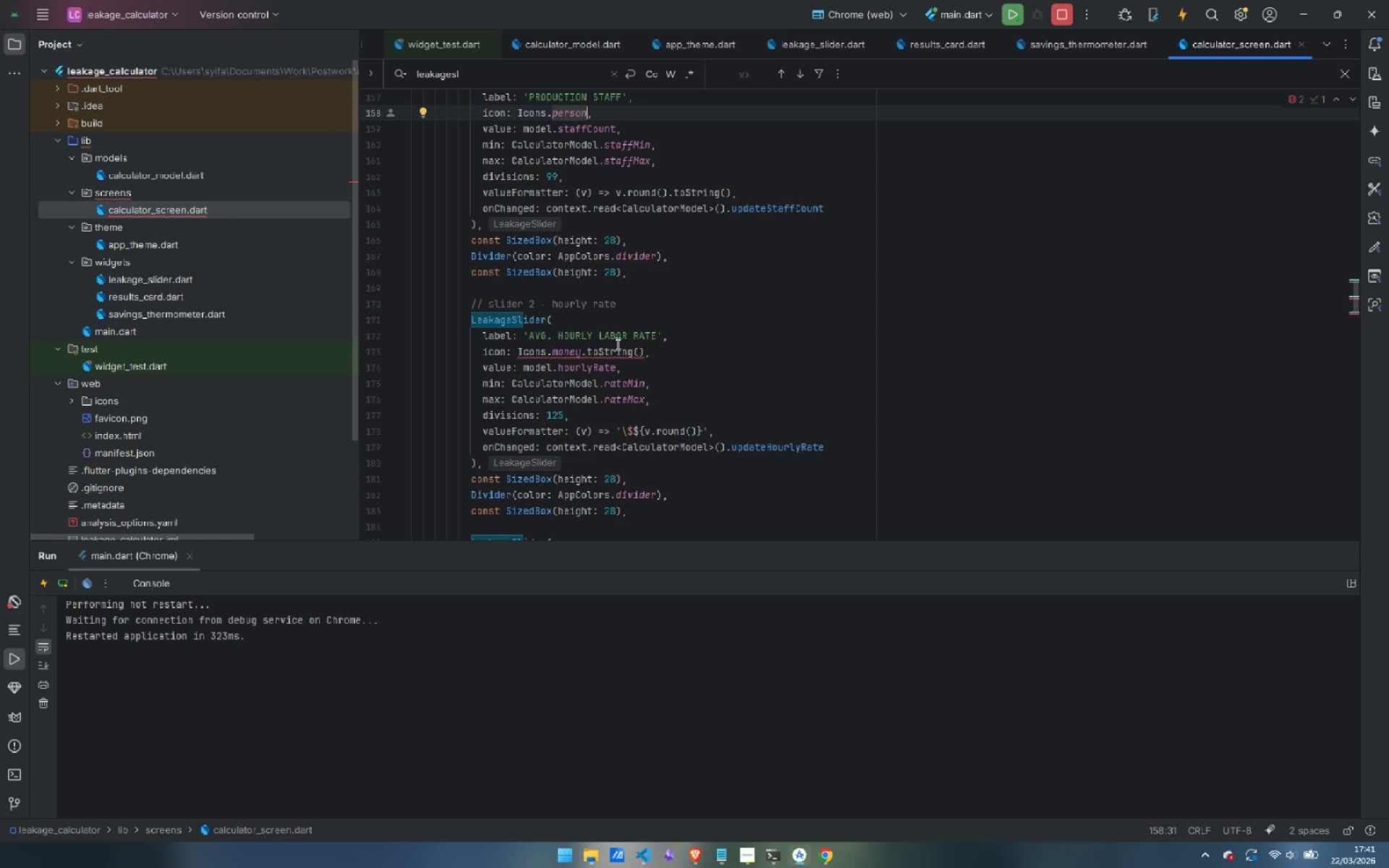 
double_click([608, 349])
 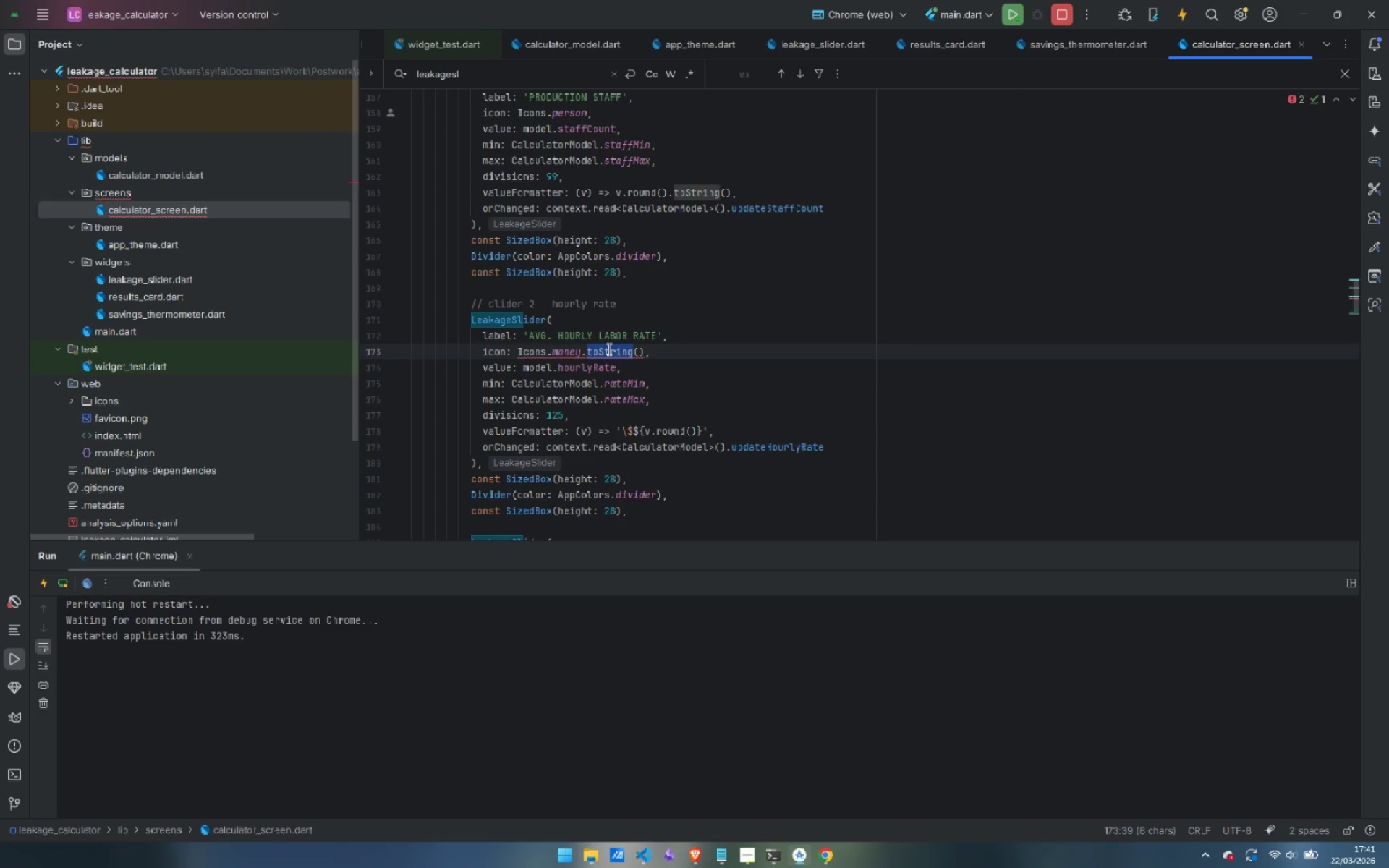 
key(Backspace)
 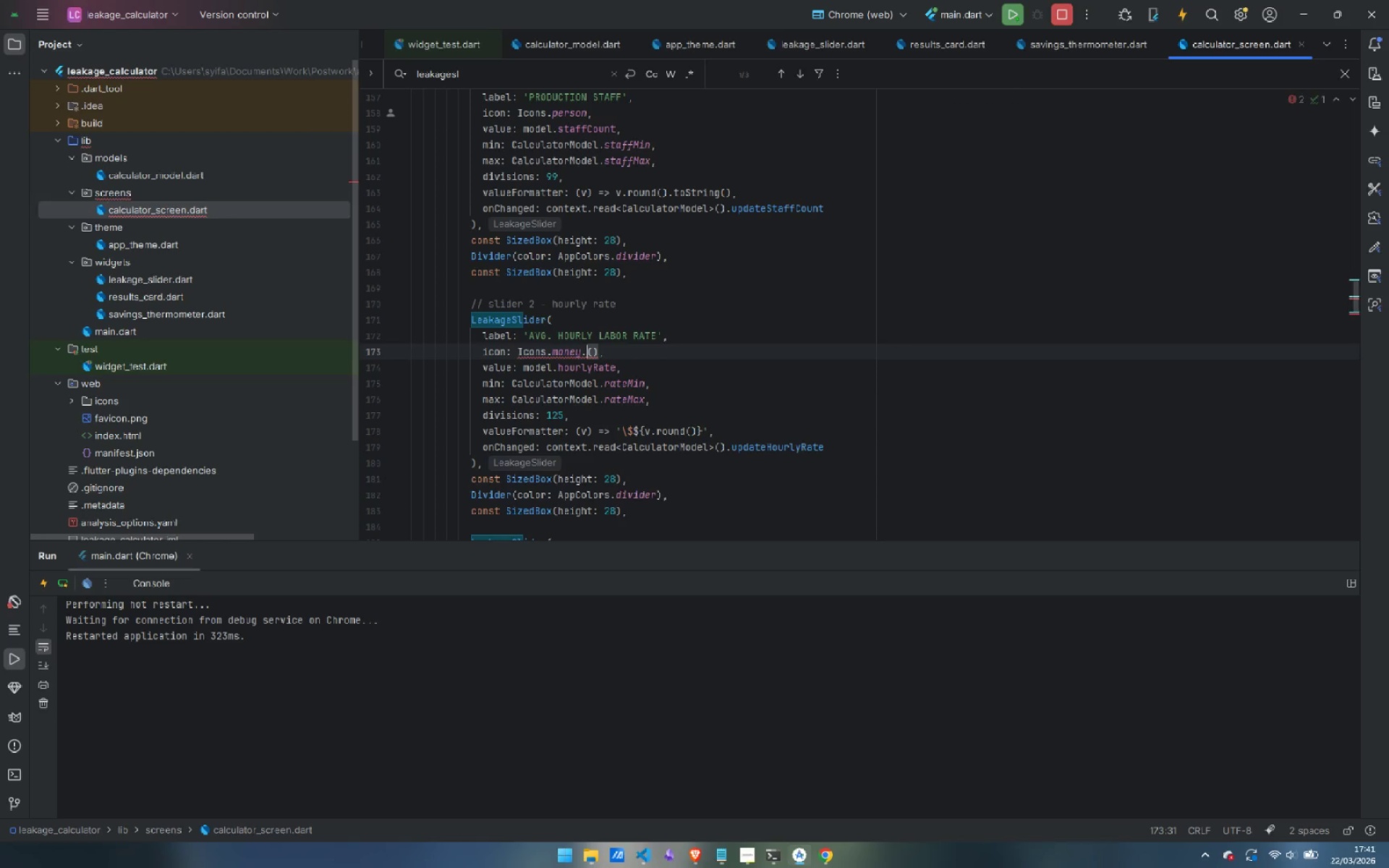 
key(Backspace)
 